 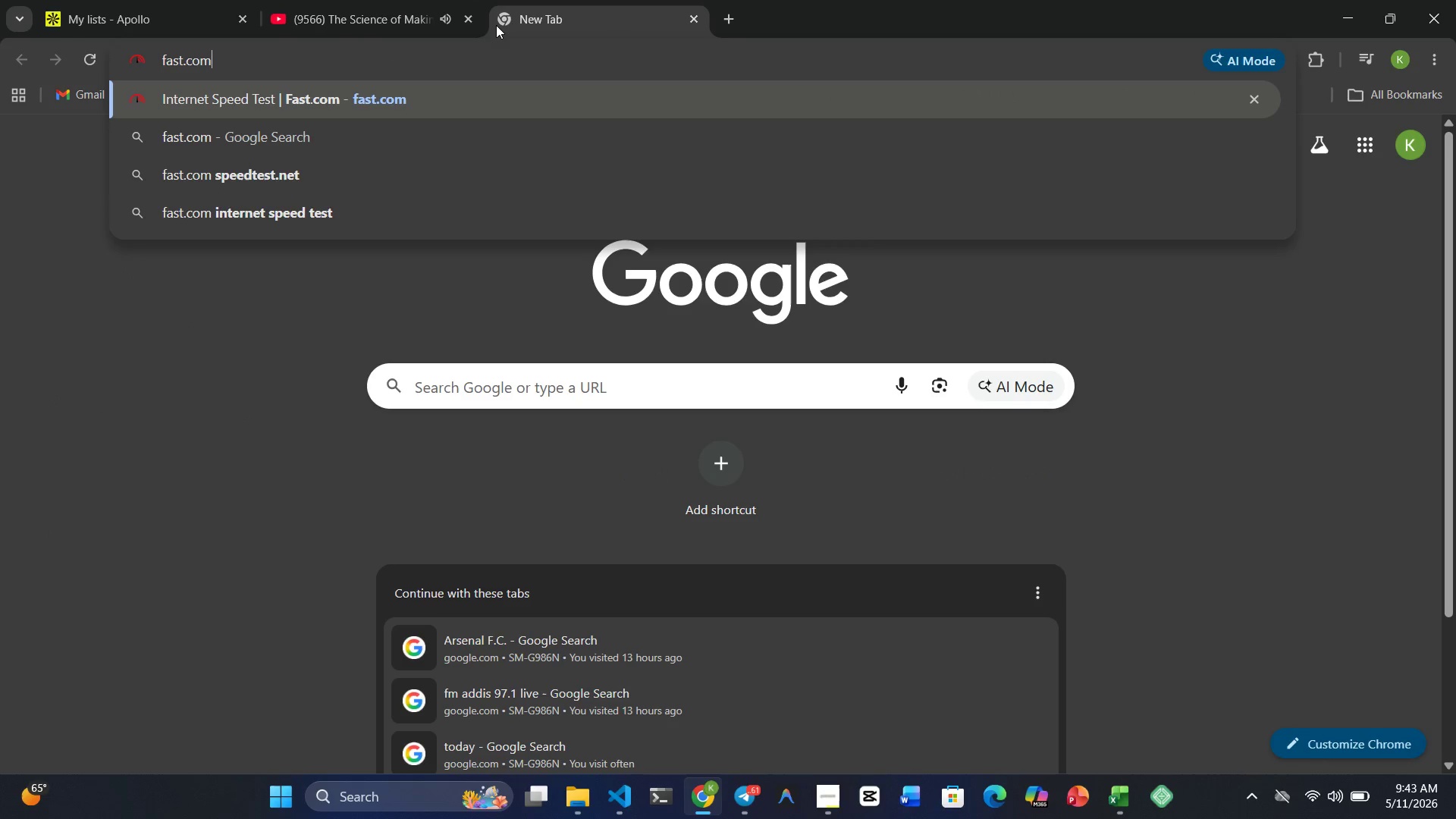 
key(Enter)
 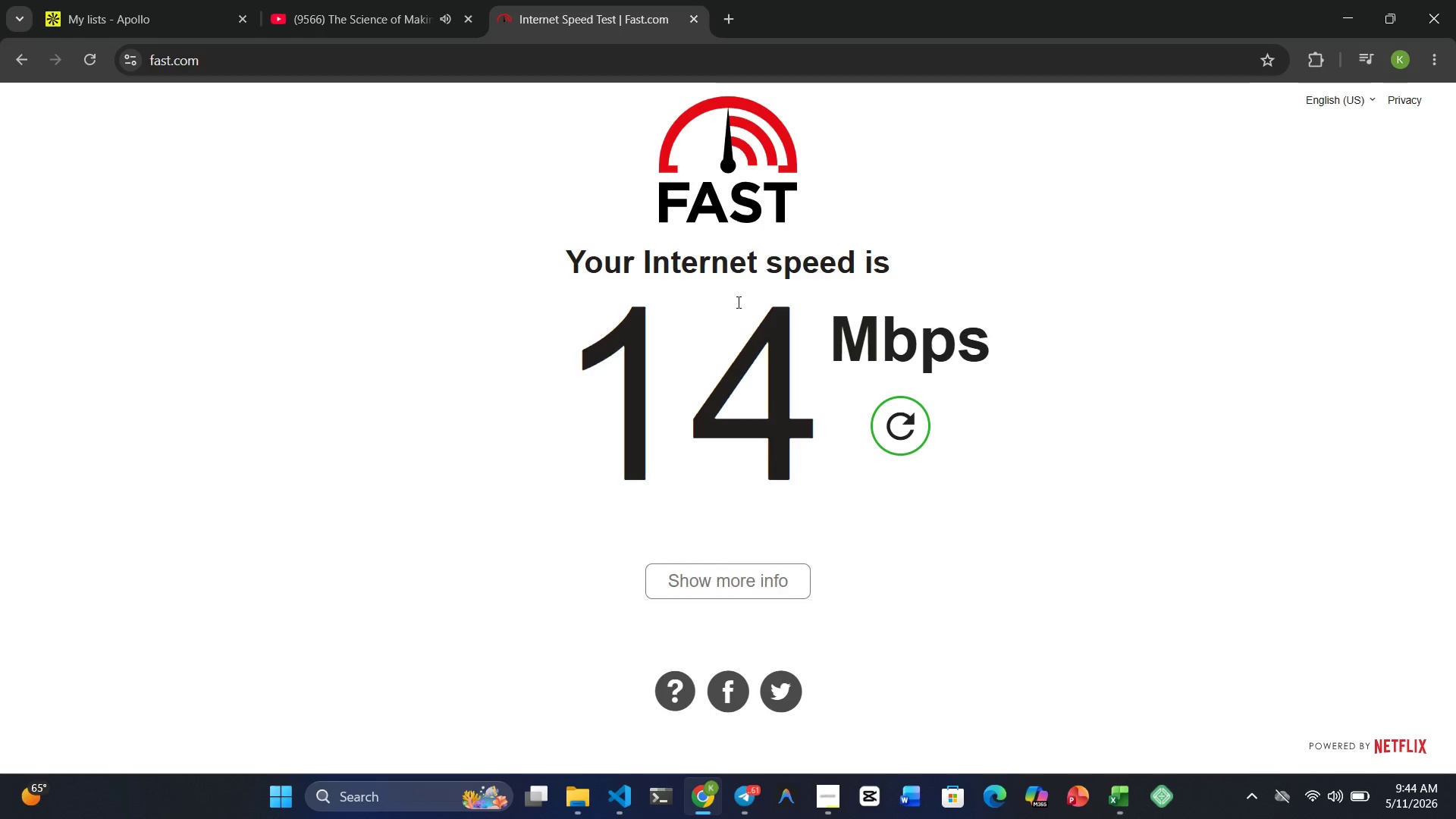 
wait(34.86)
 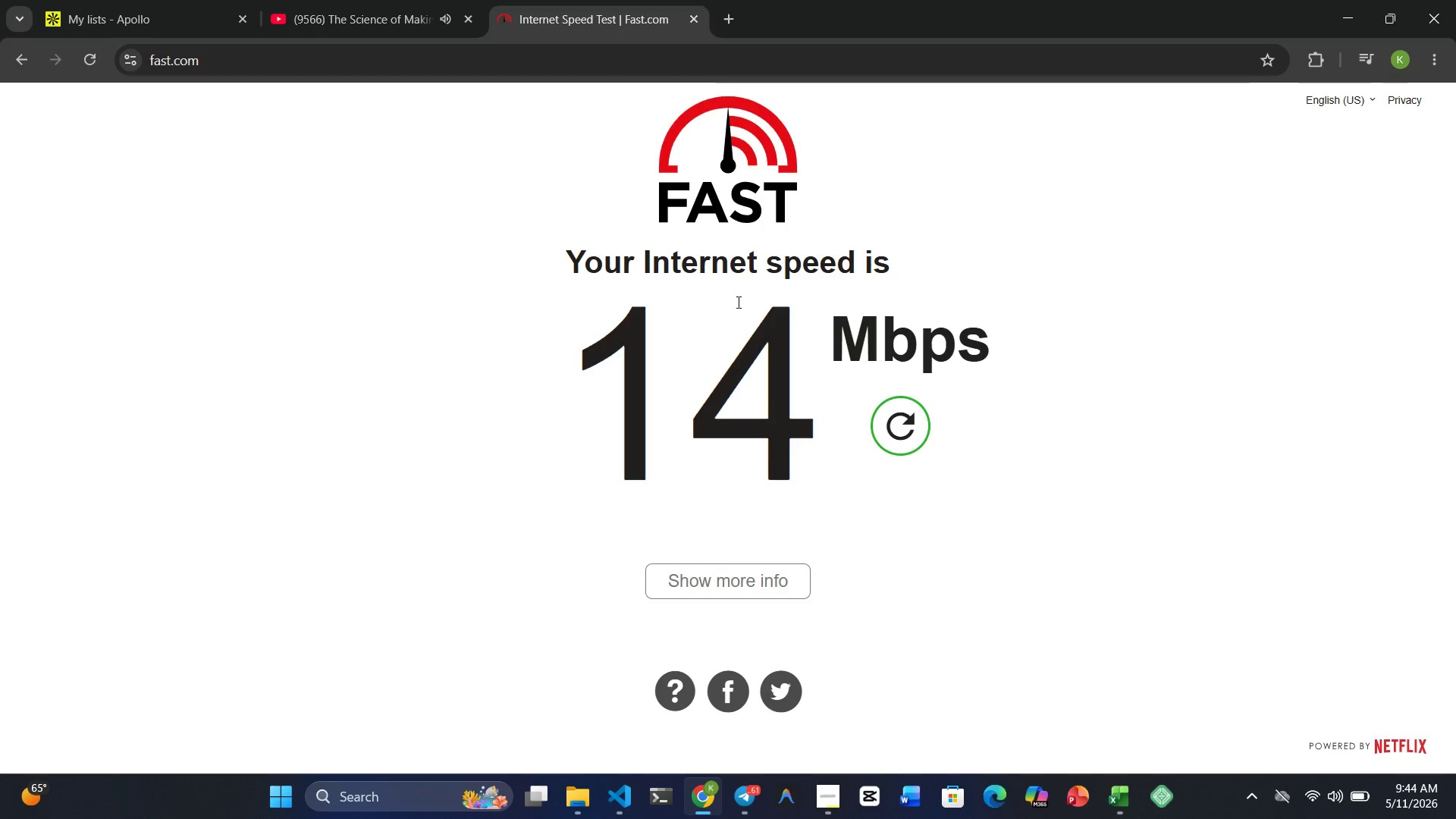 
left_click([829, 798])
 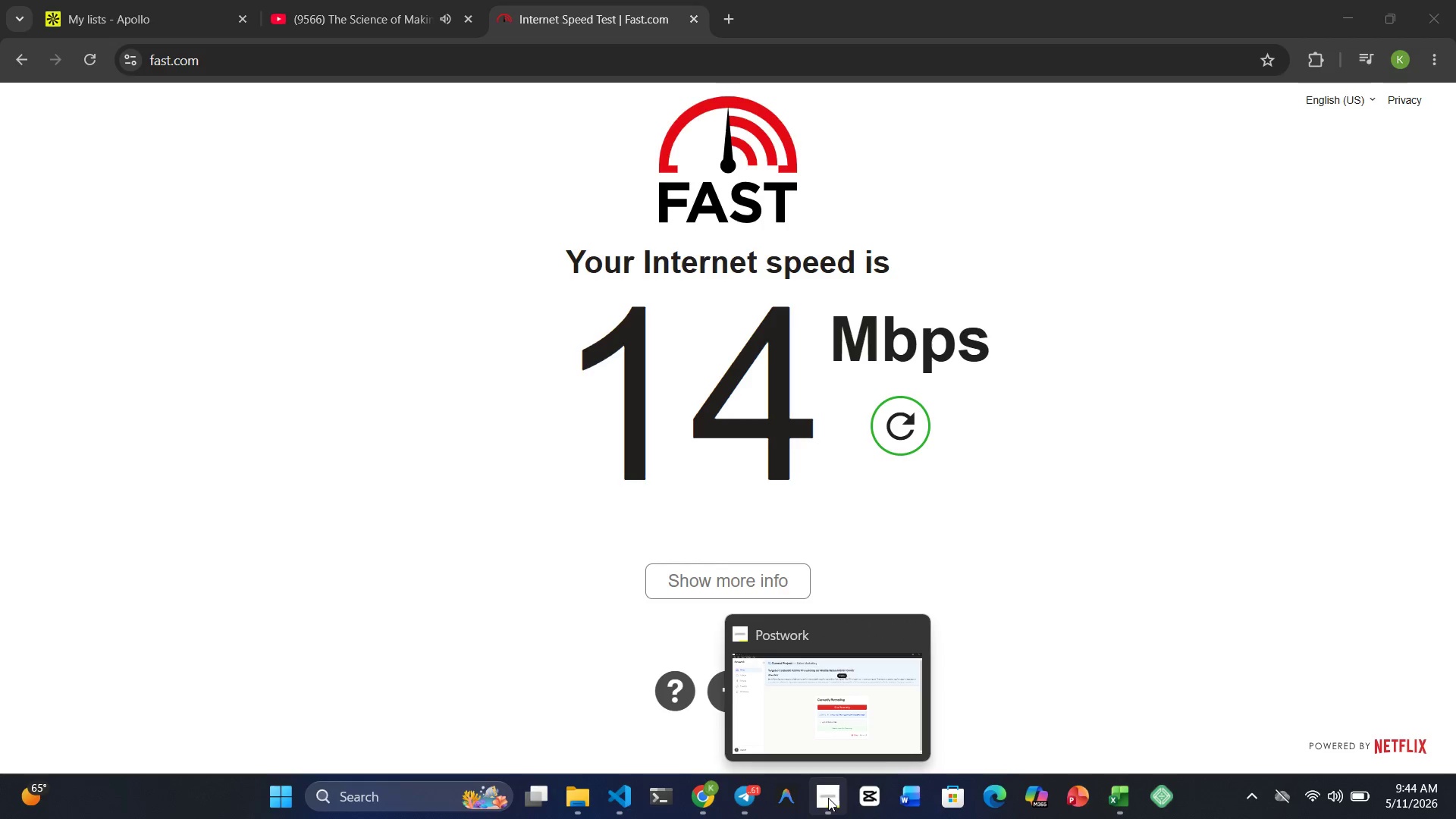 
hold_key(key=MetaLeft, duration=1.66)
left_click([66, 0])
 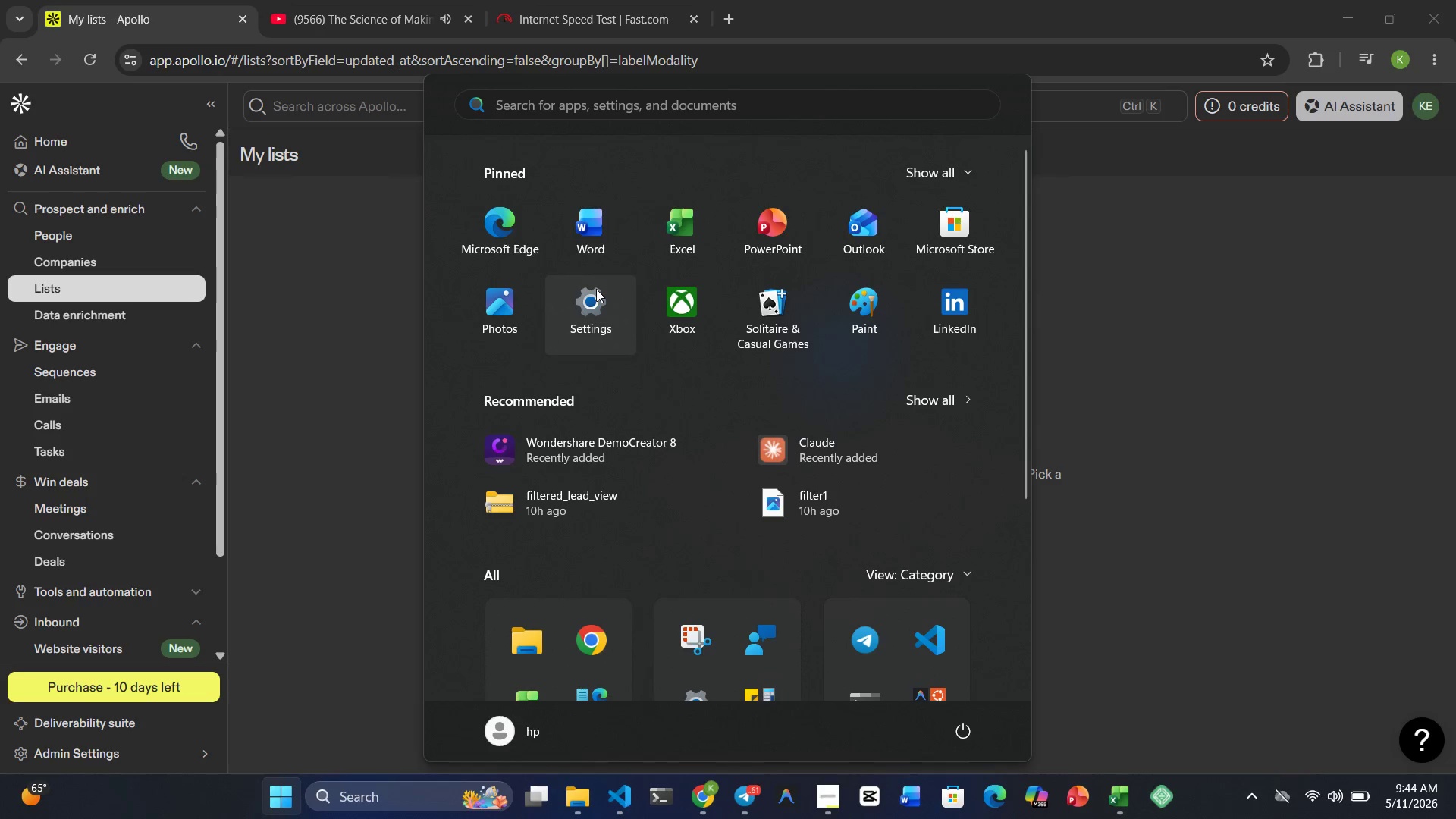 
left_click([285, 265])
 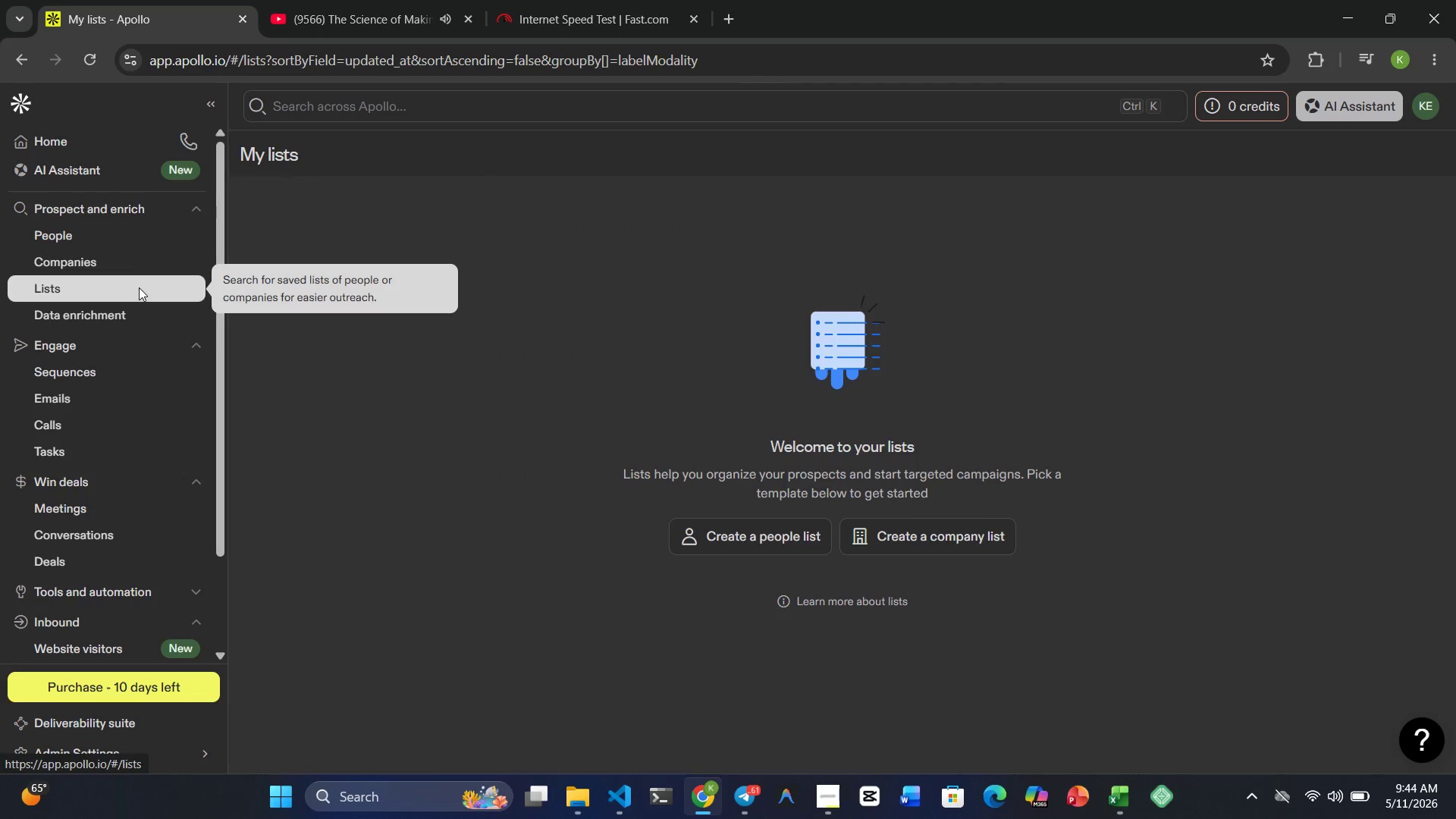 
left_click([89, 237])
 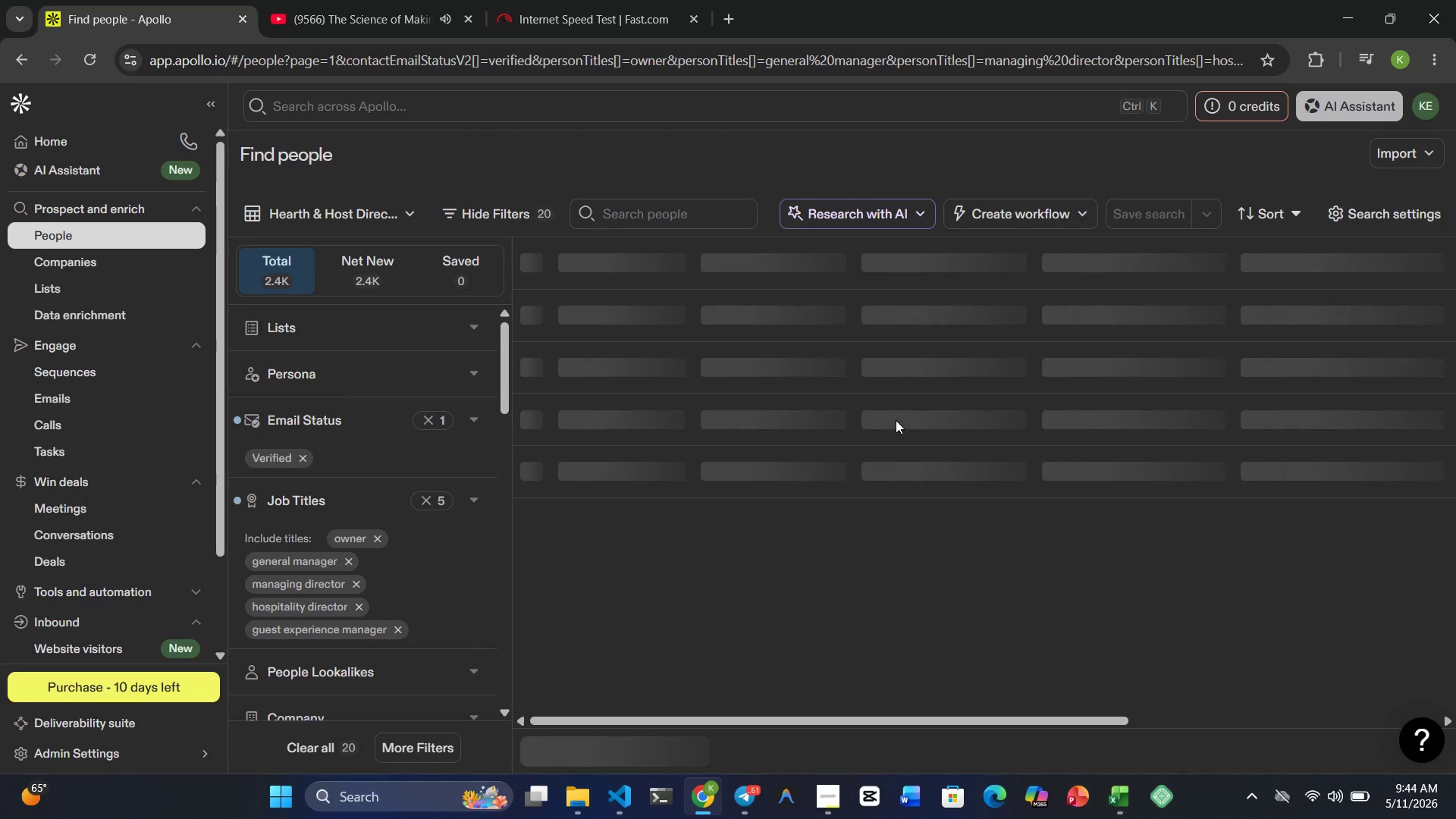 
wait(7.1)
 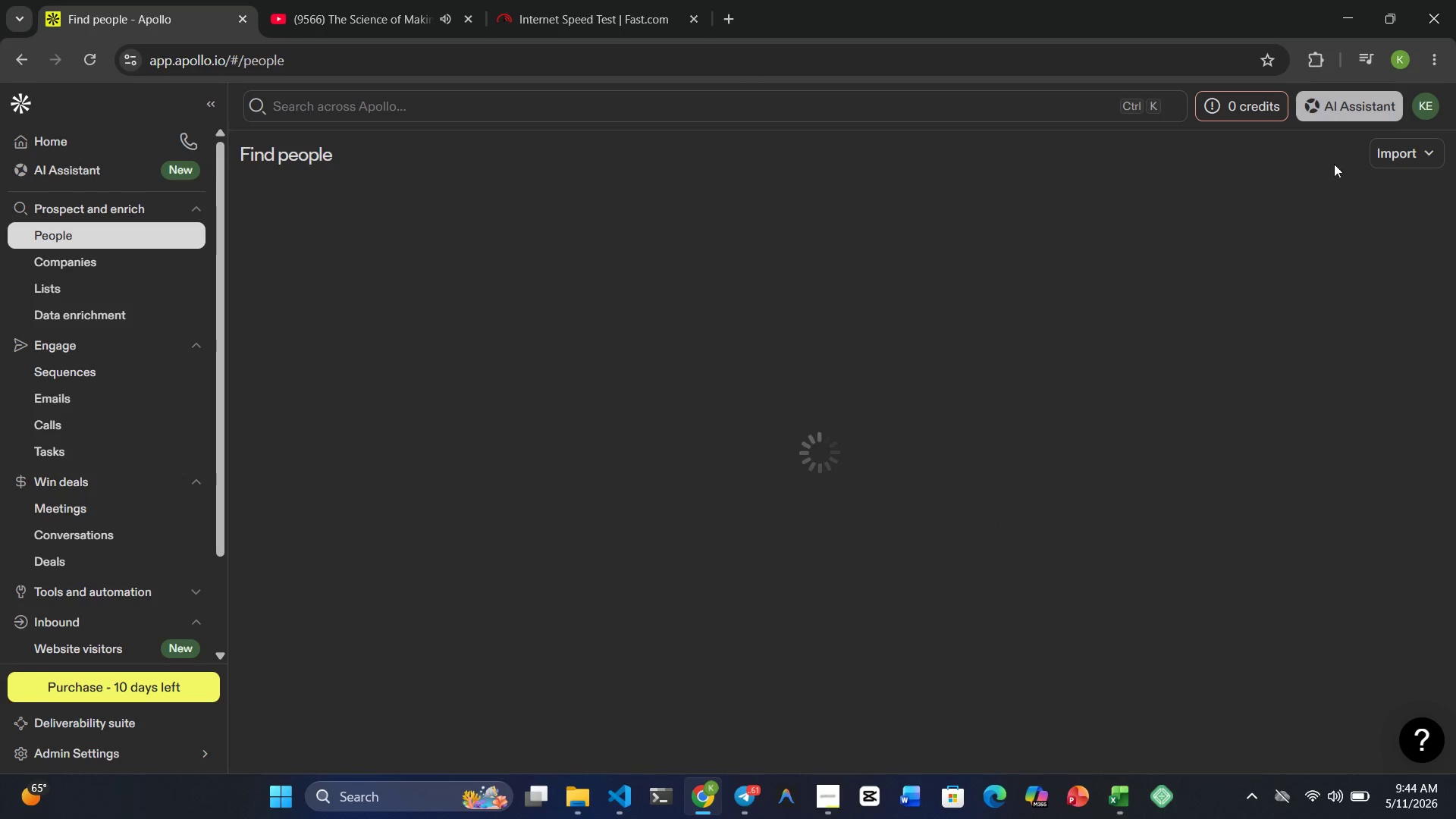 
mouse_move([379, 243])
 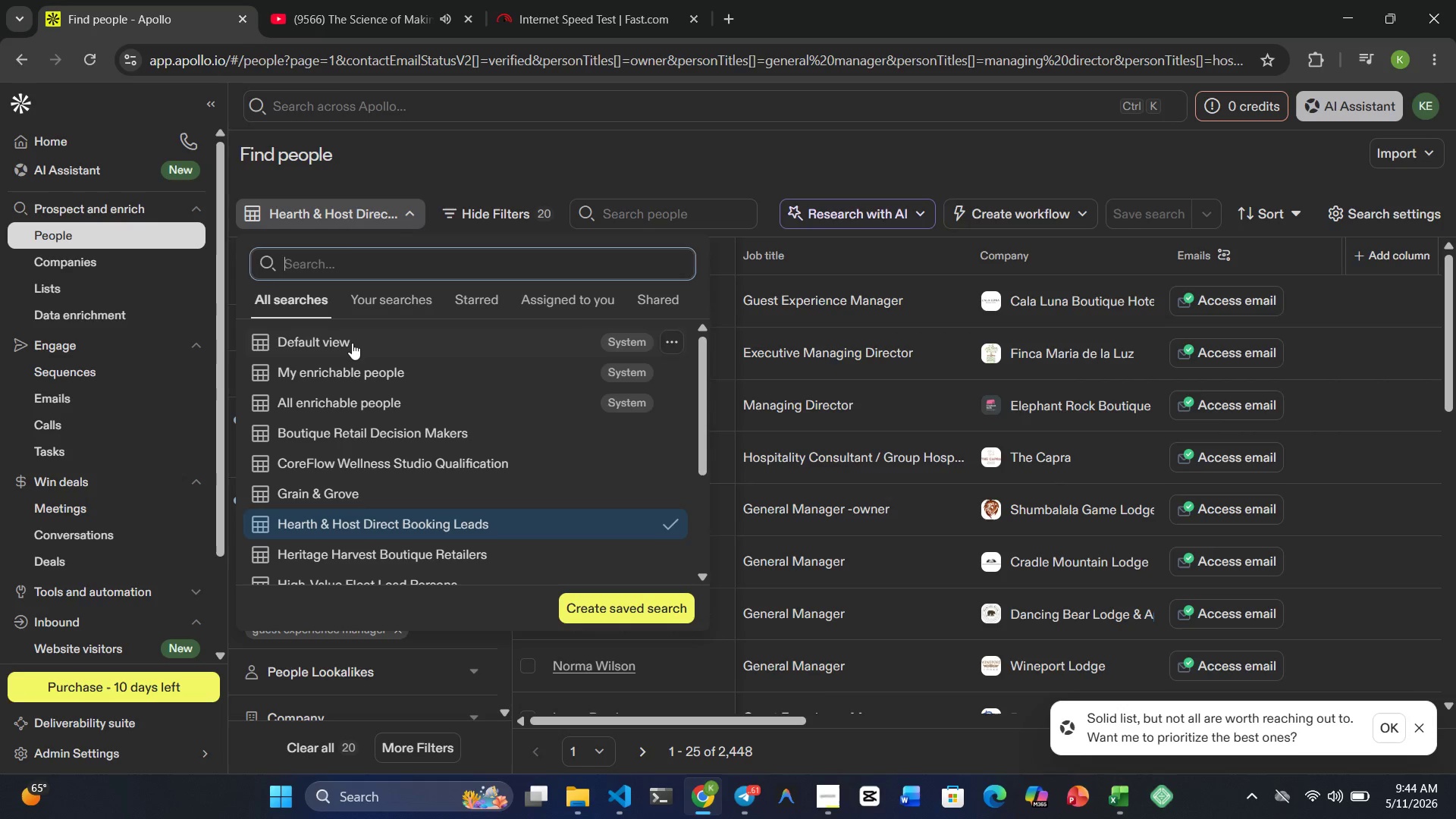 
left_click([351, 344])
 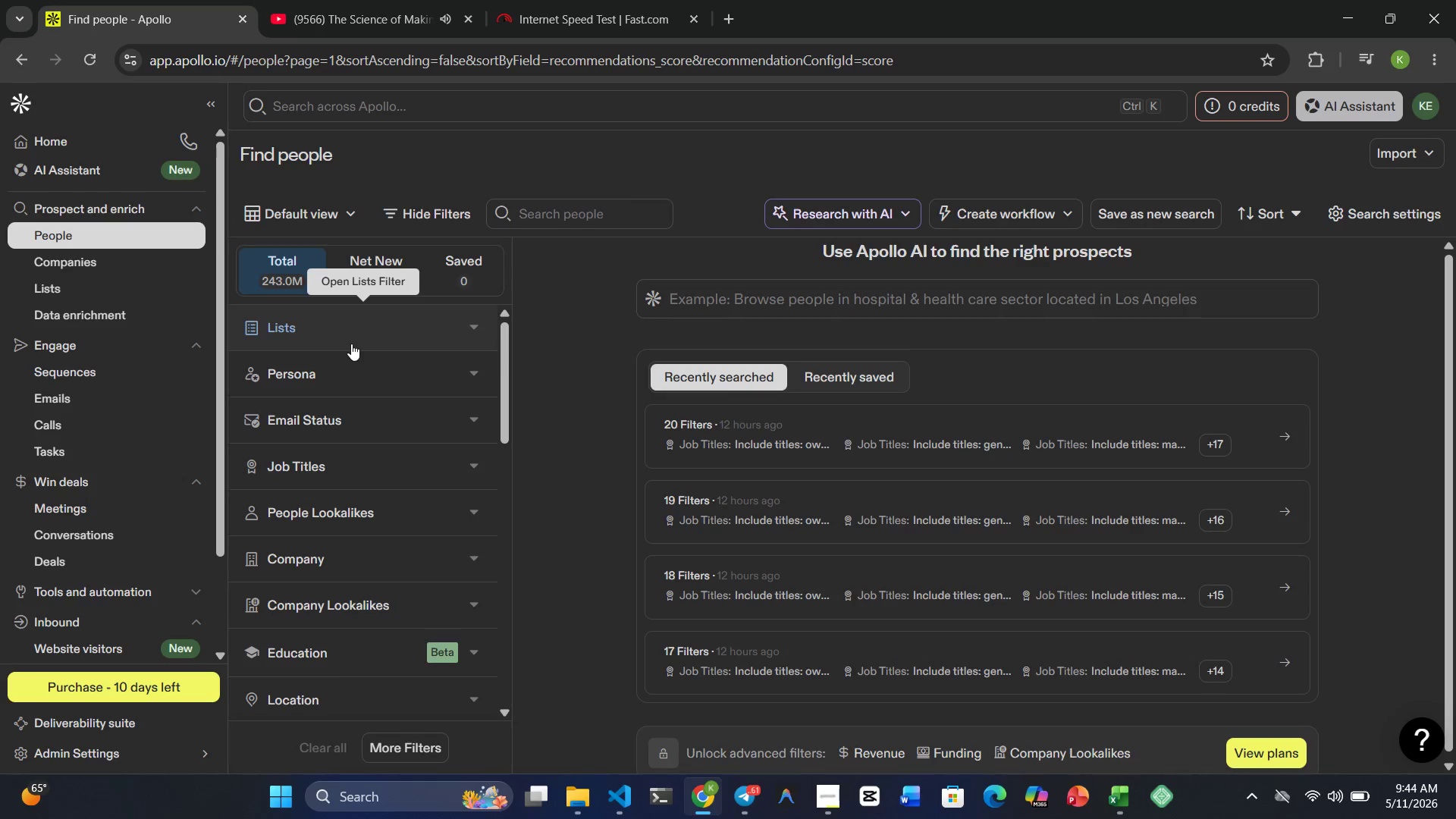 
wait(6.77)
 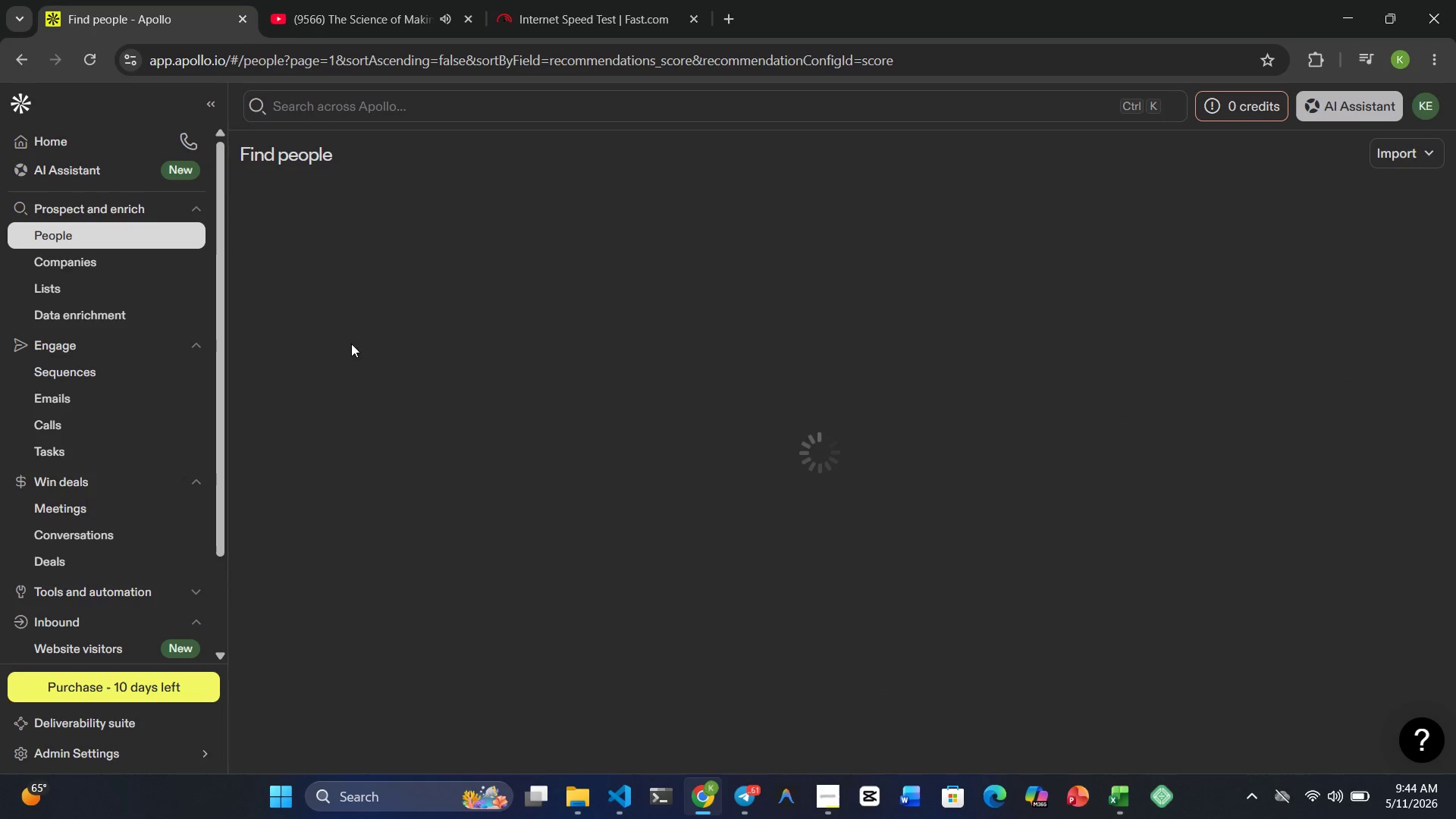 
scroll: coordinate [783, 528], scroll_direction: up, amount: 1.0
 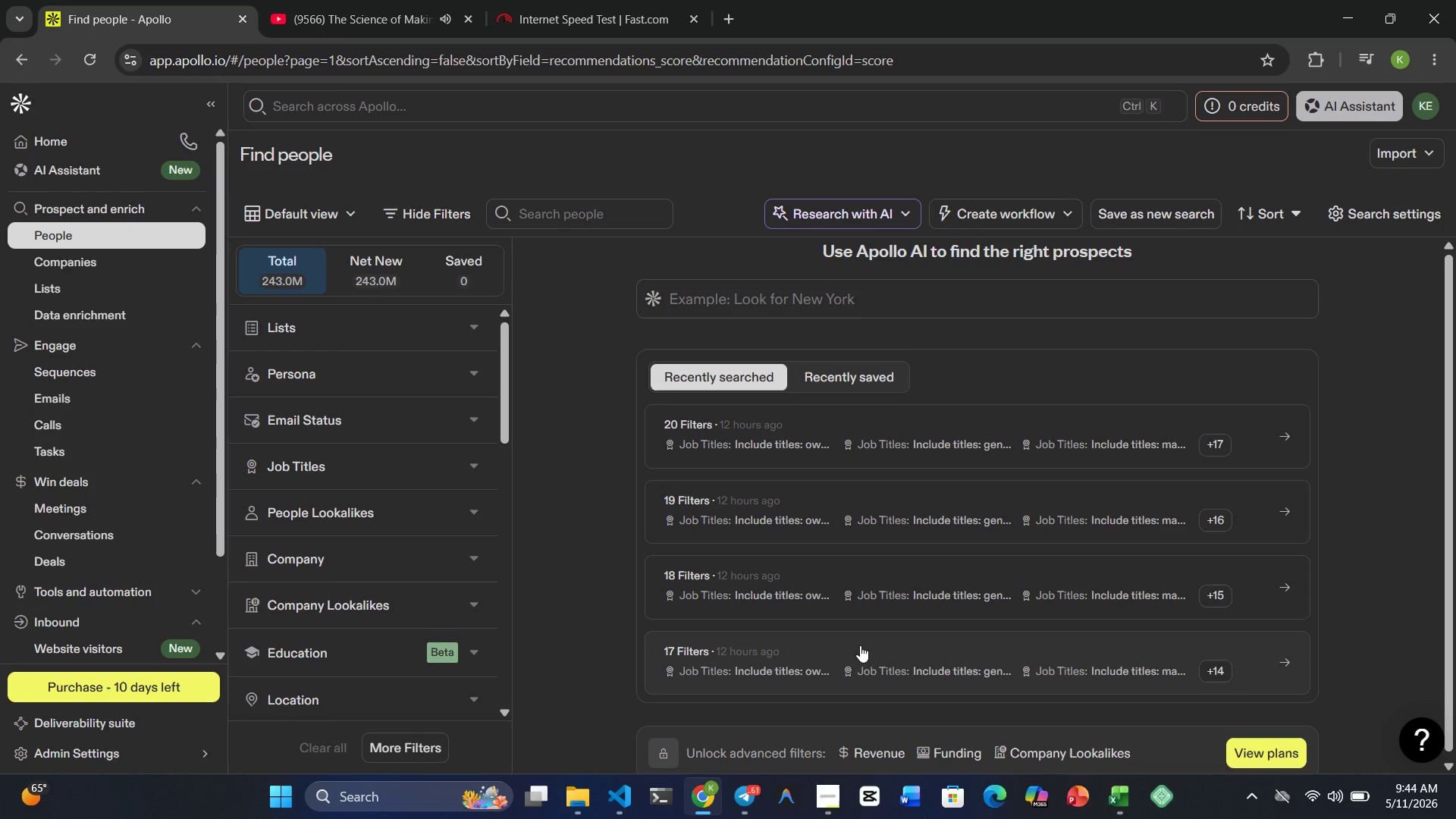 
left_click([1413, 134])
 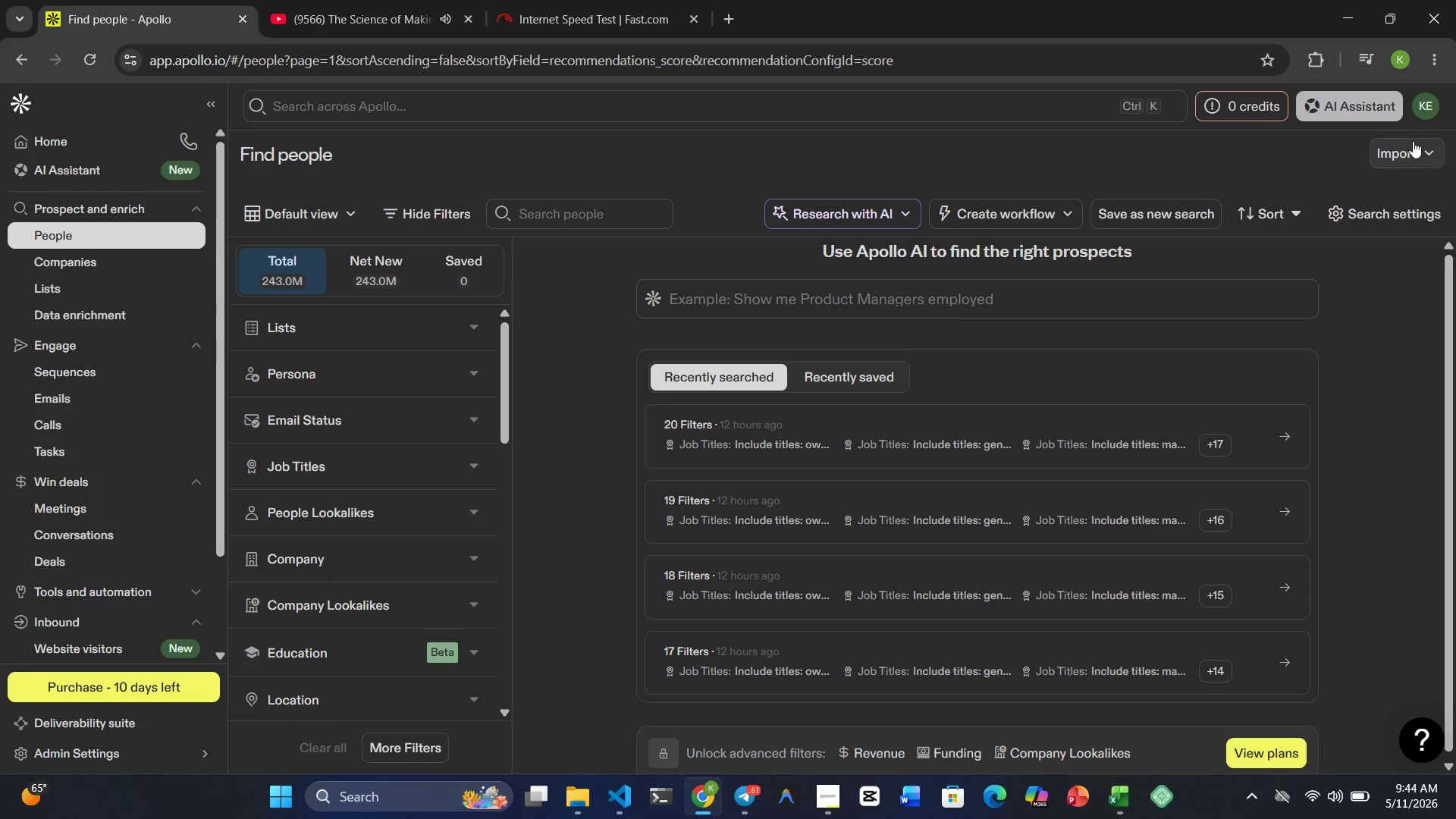 
left_click([1413, 143])
 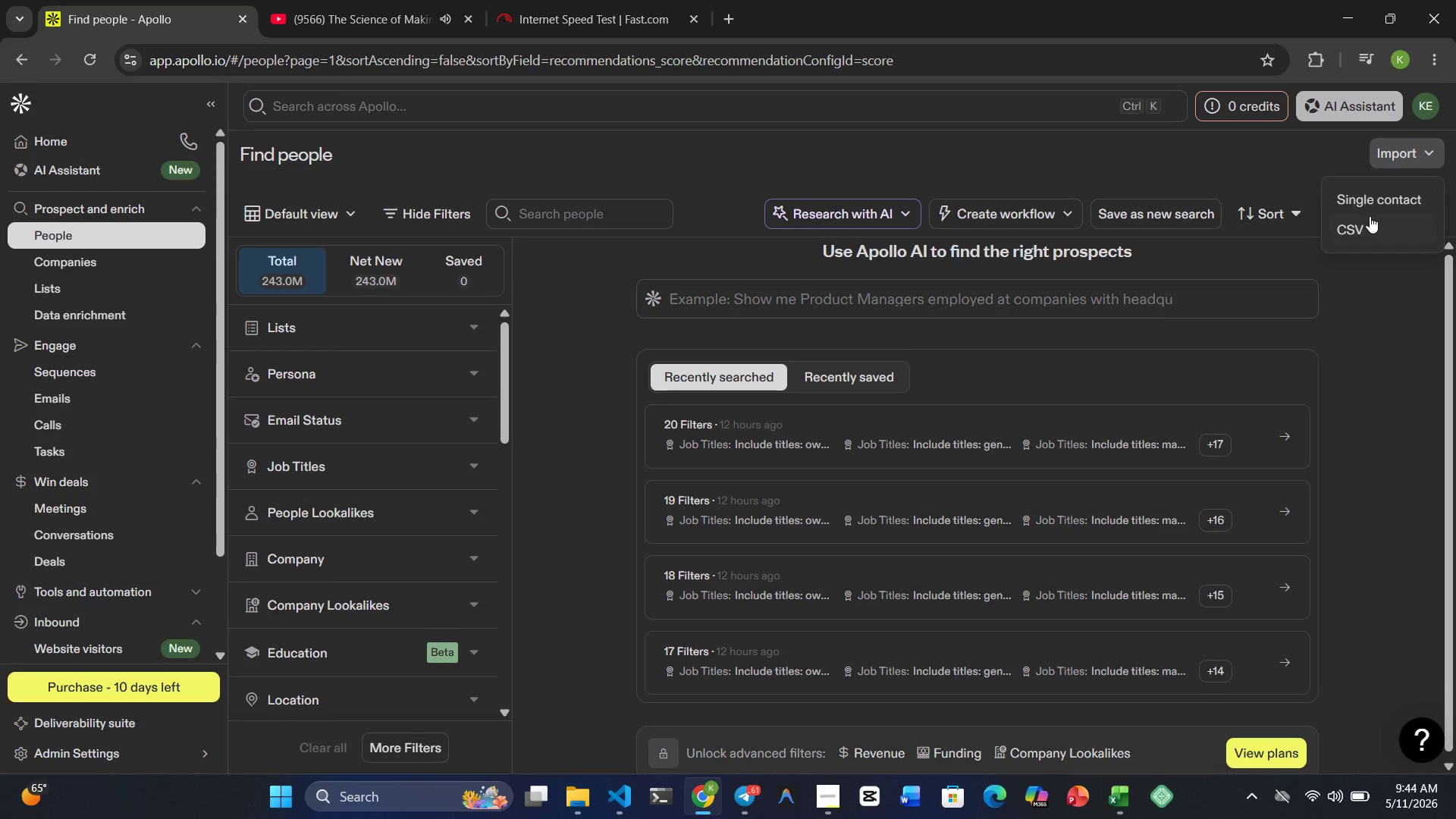 
left_click([1370, 216])
 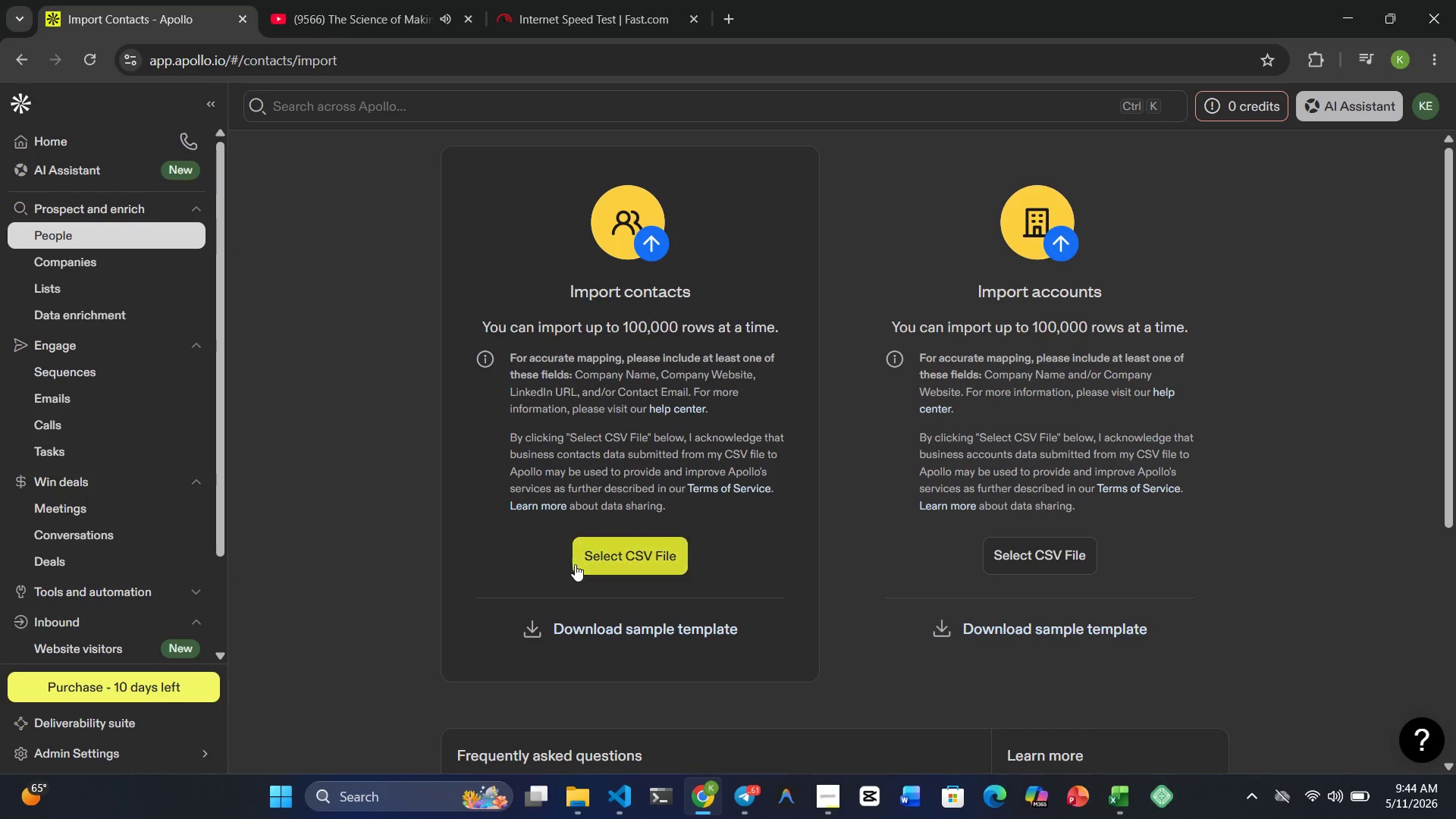 
left_click([598, 556])
 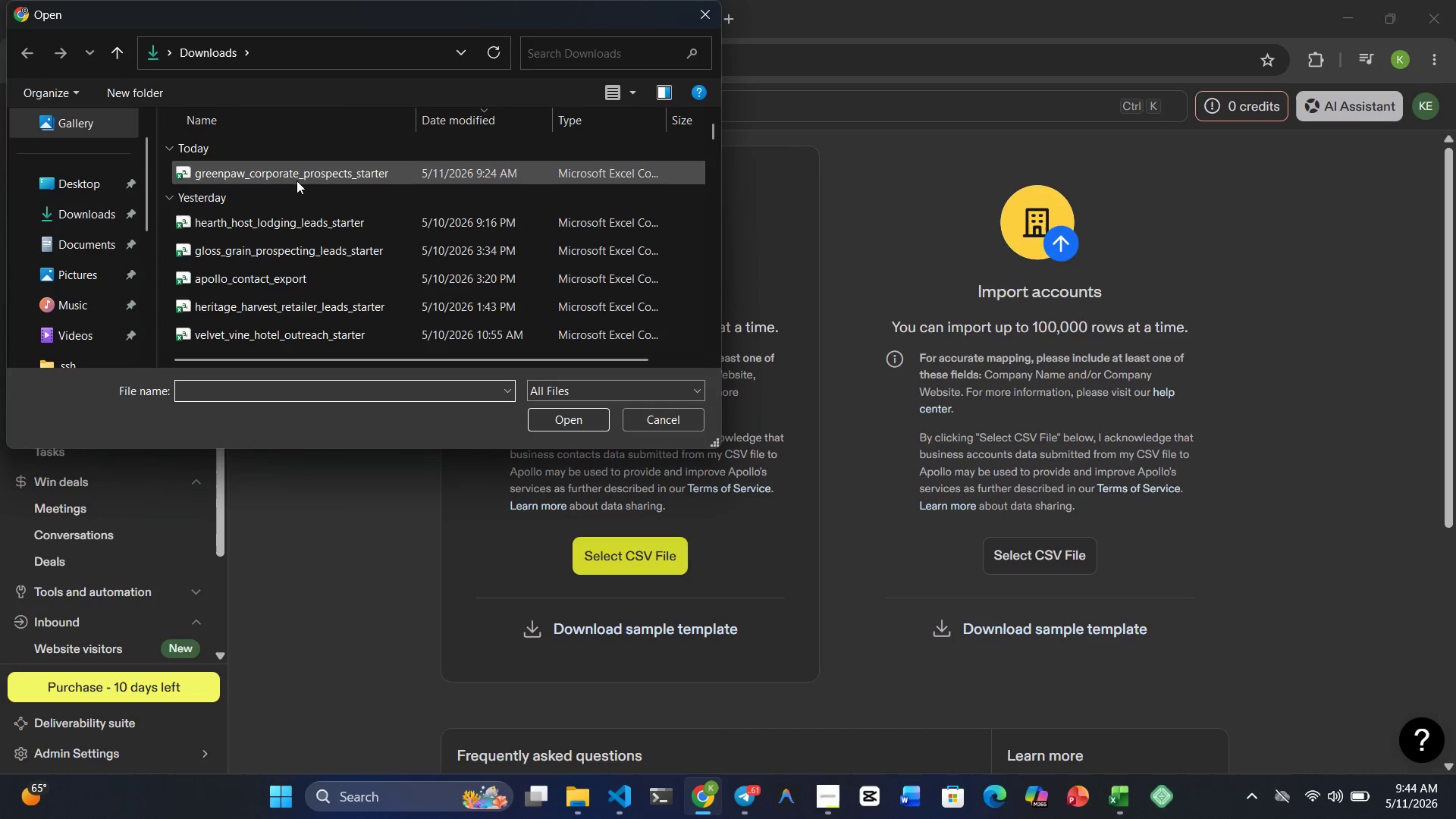 
left_click([297, 173])
 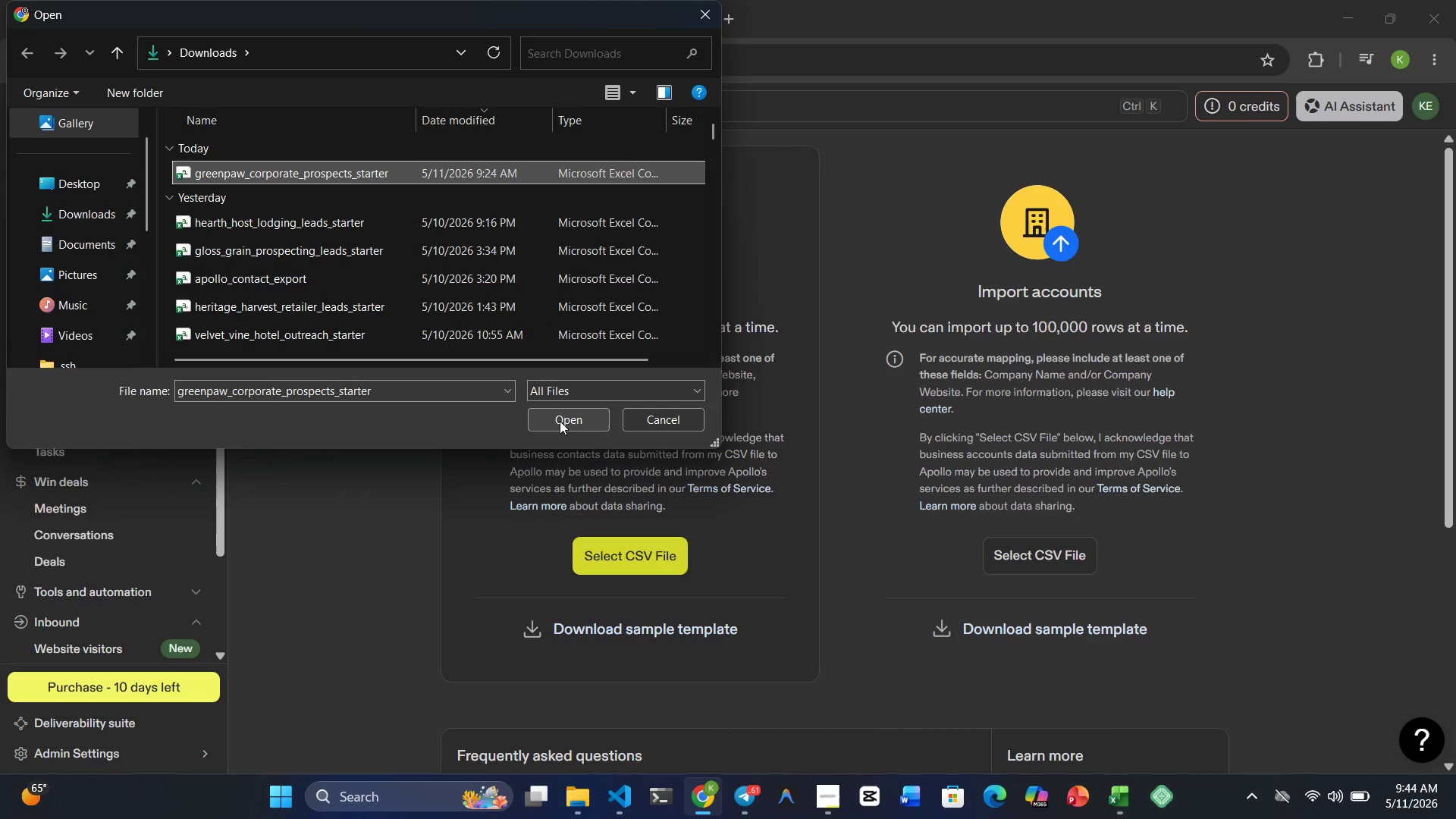 
left_click([560, 421])
 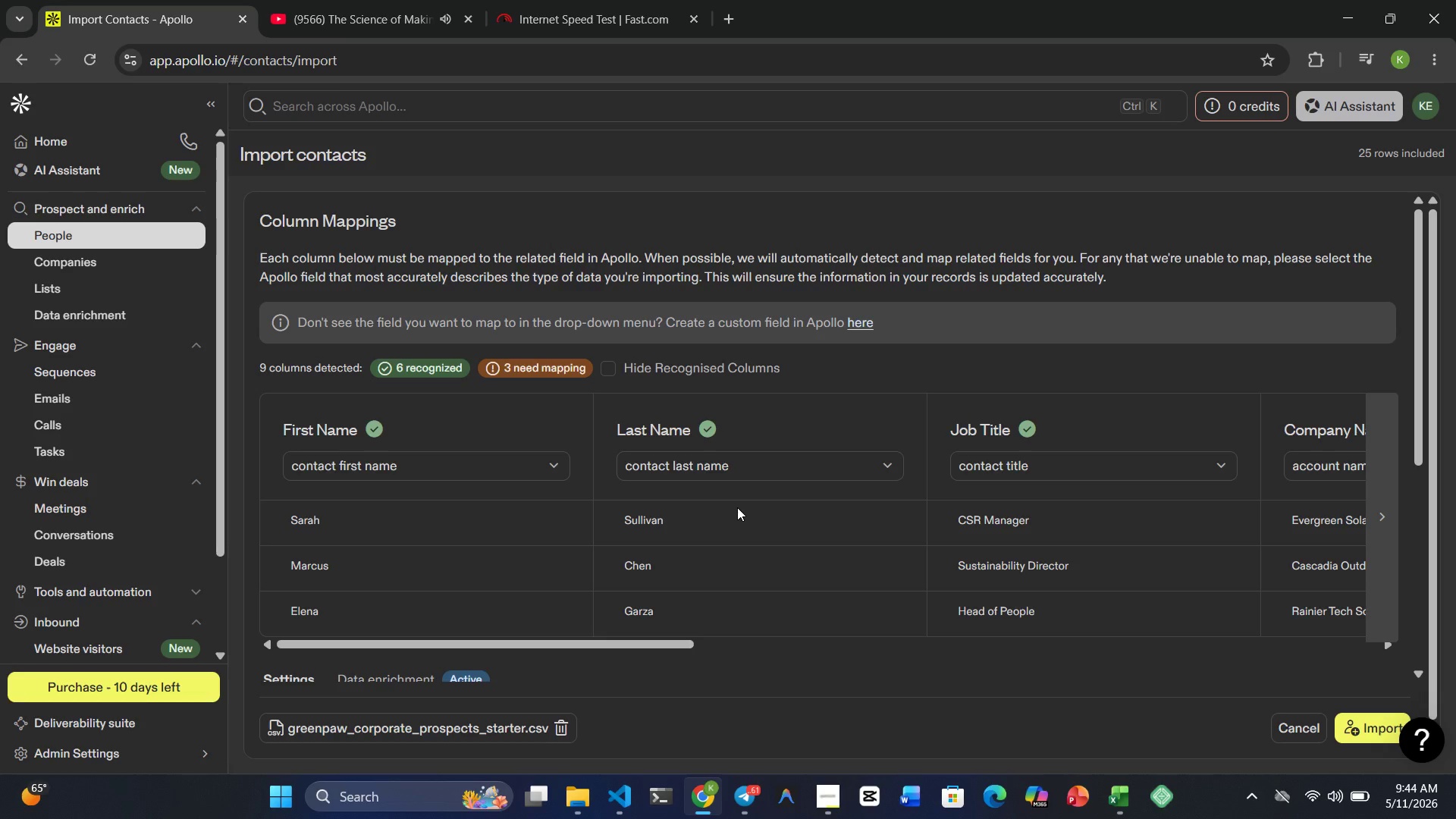 
wait(8.08)
 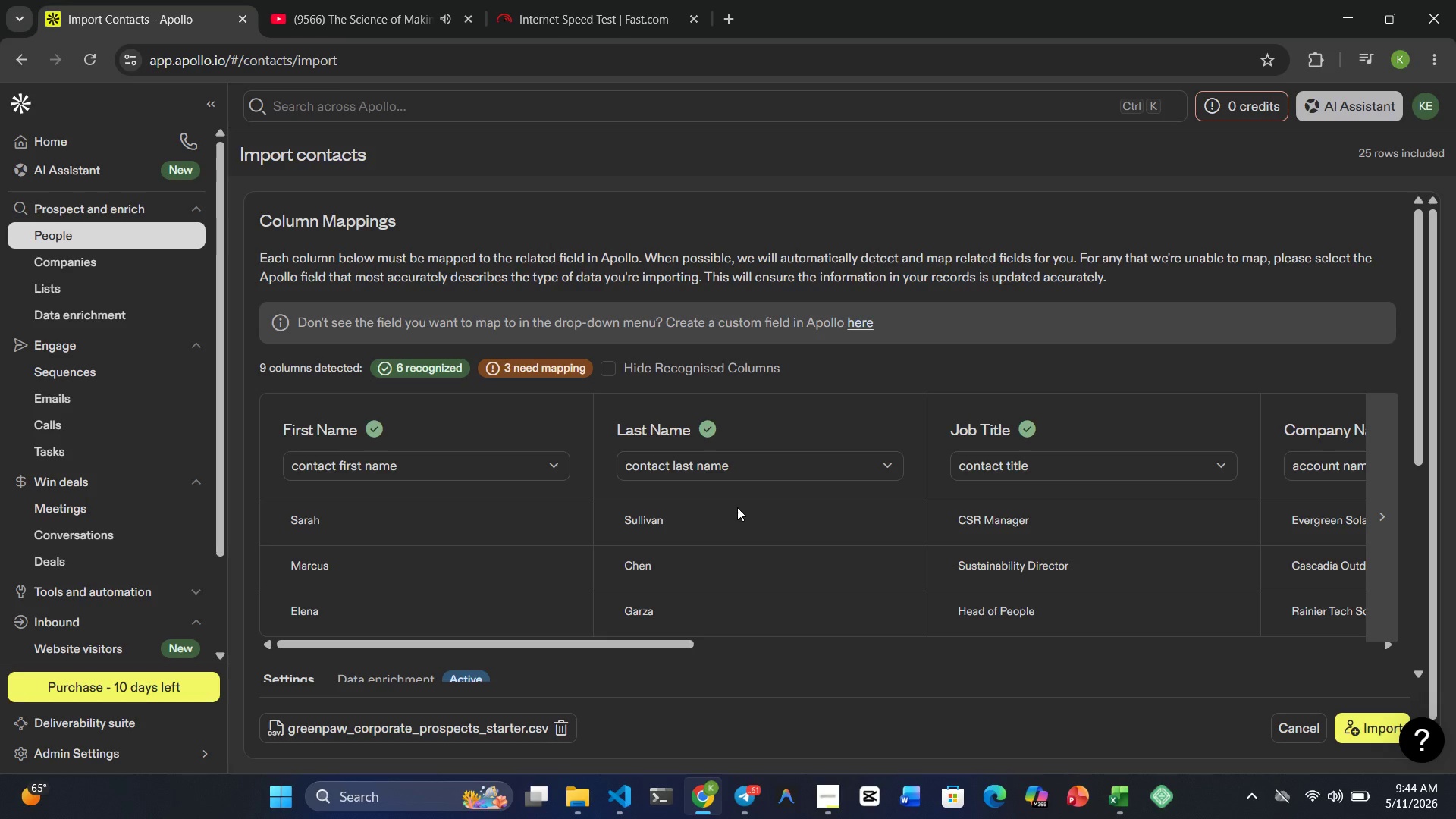 
left_click([519, 451])
 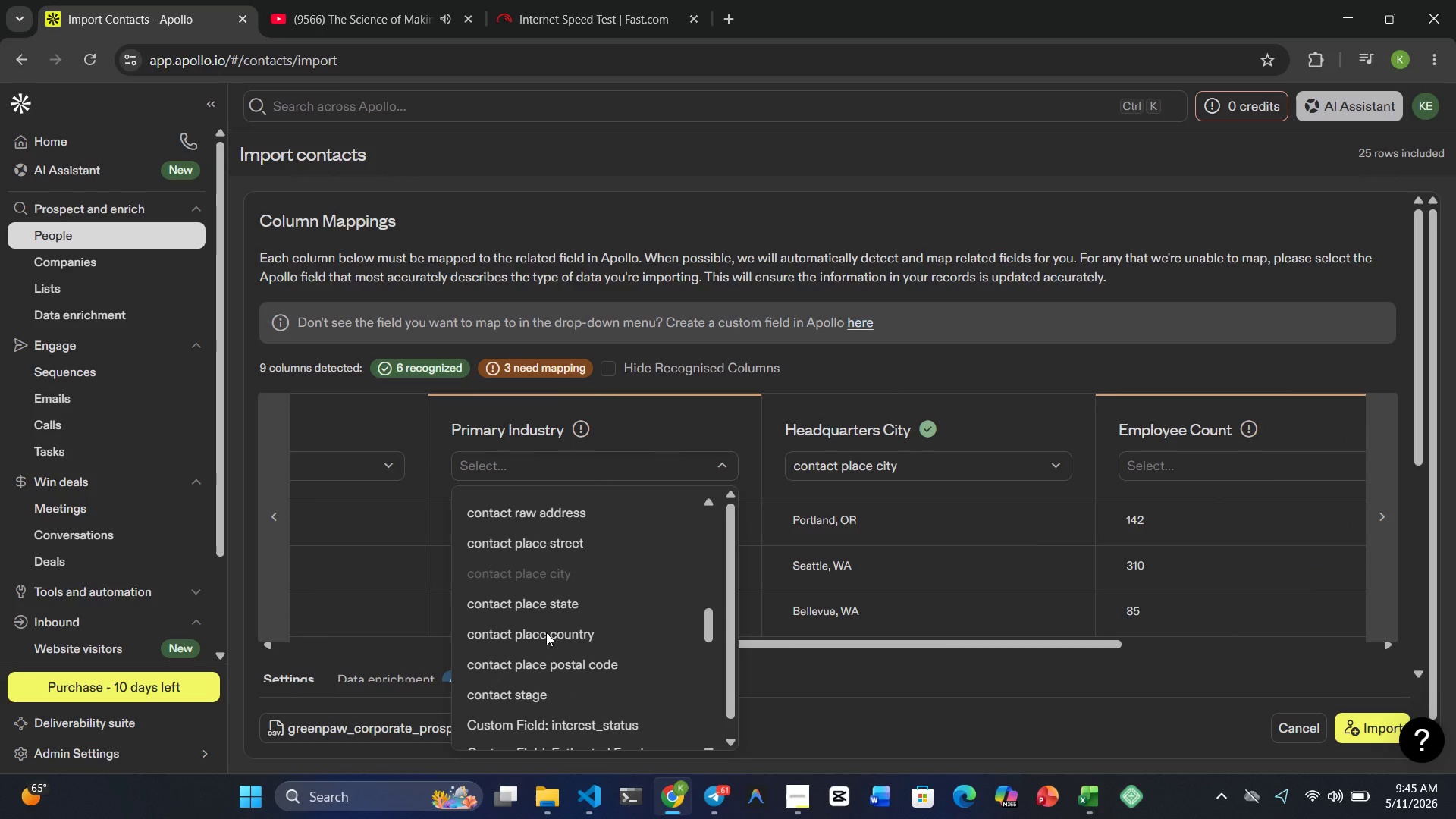 
type(industr)
 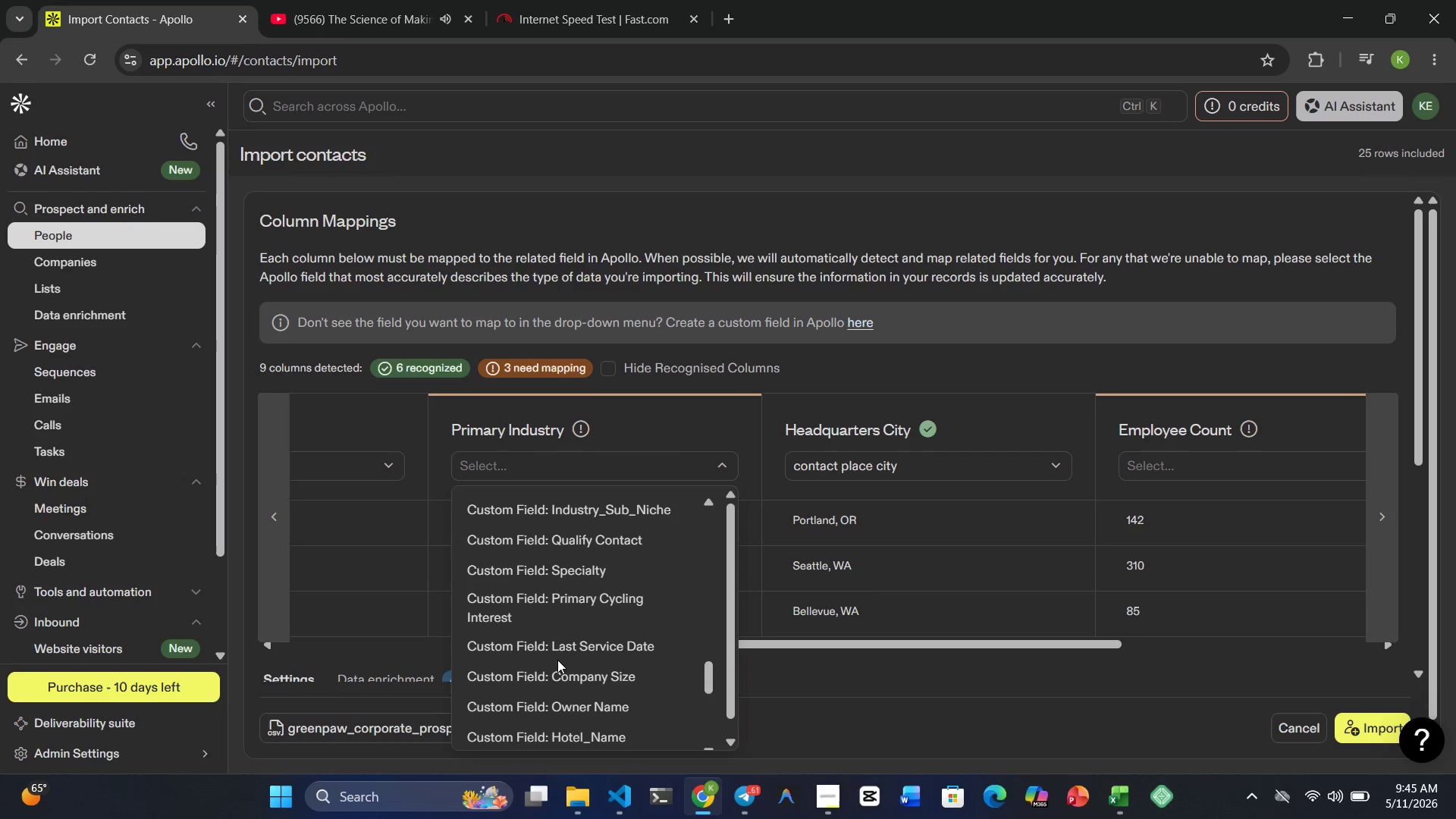 
wait(19.89)
 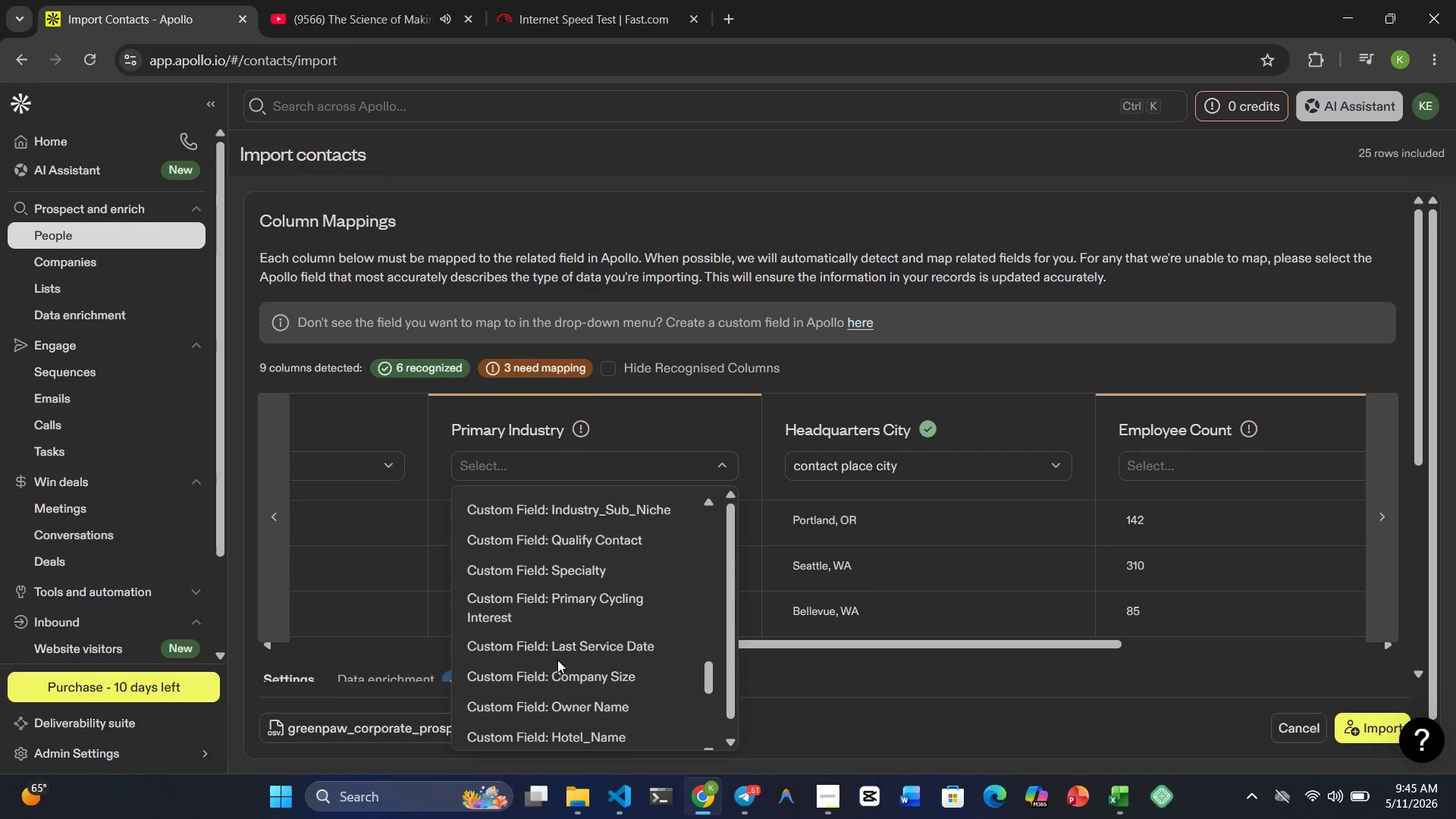 
left_click([548, 675])
 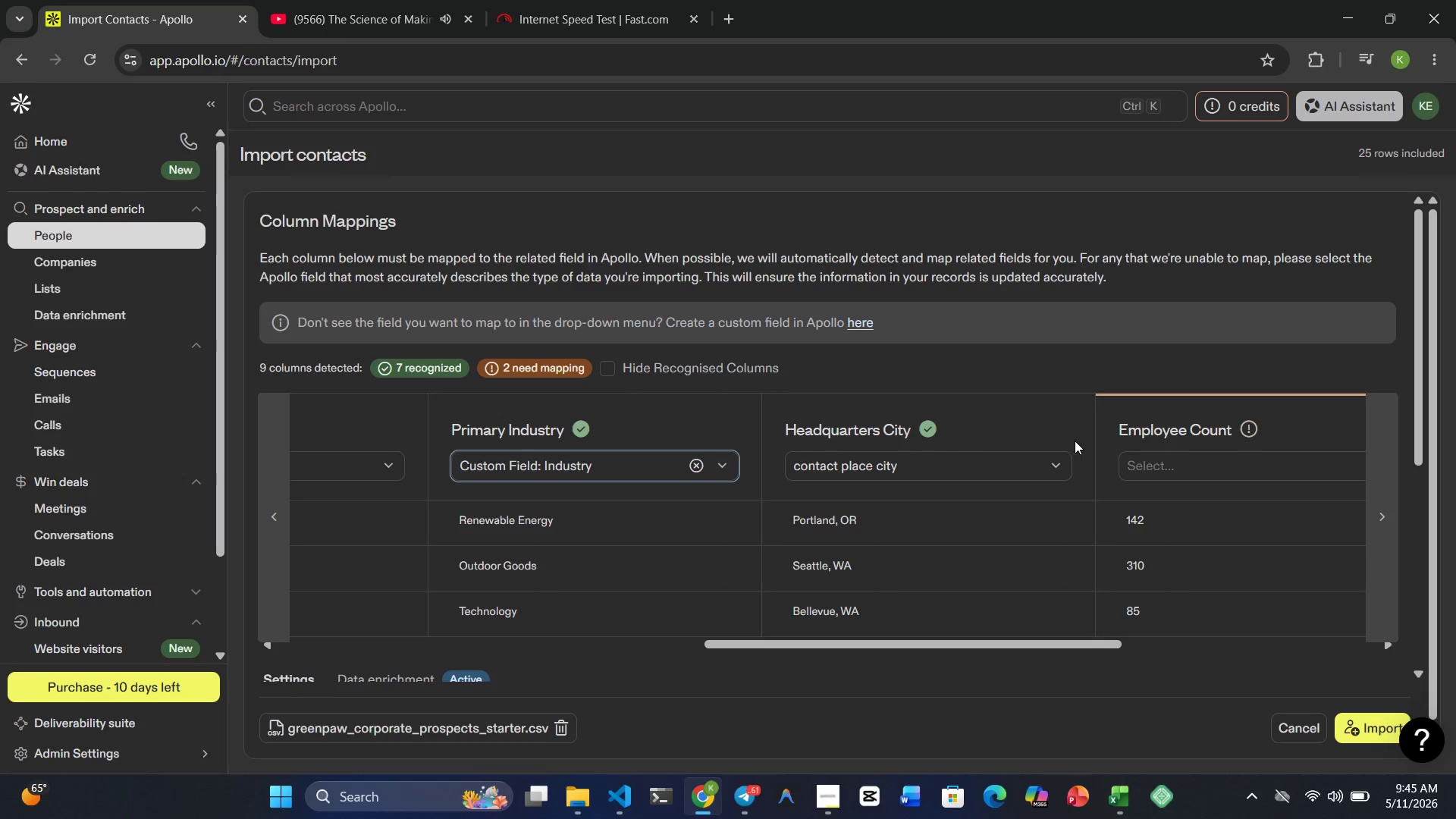 
left_click([1178, 450])
 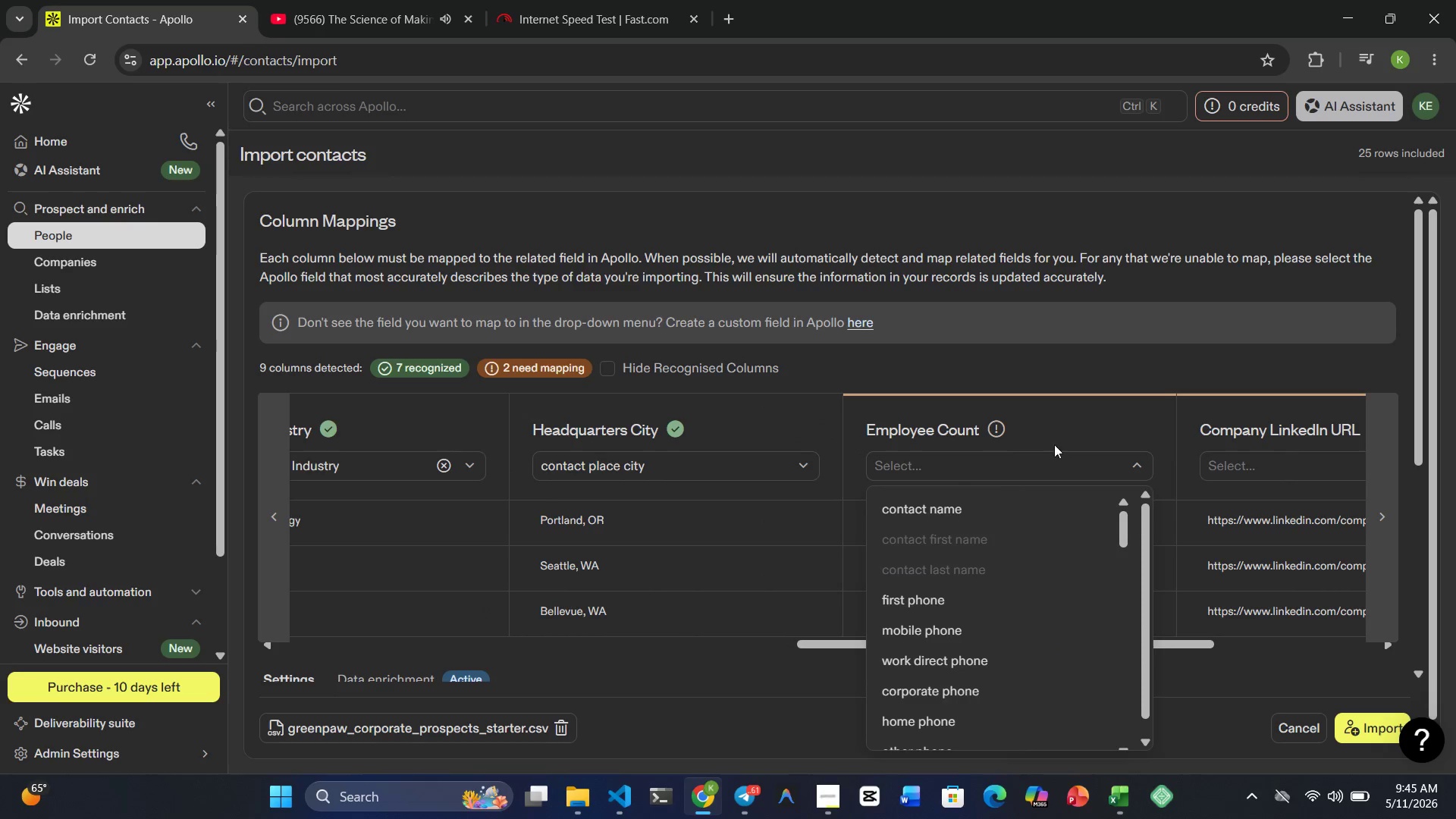 
mouse_move([922, 607])
 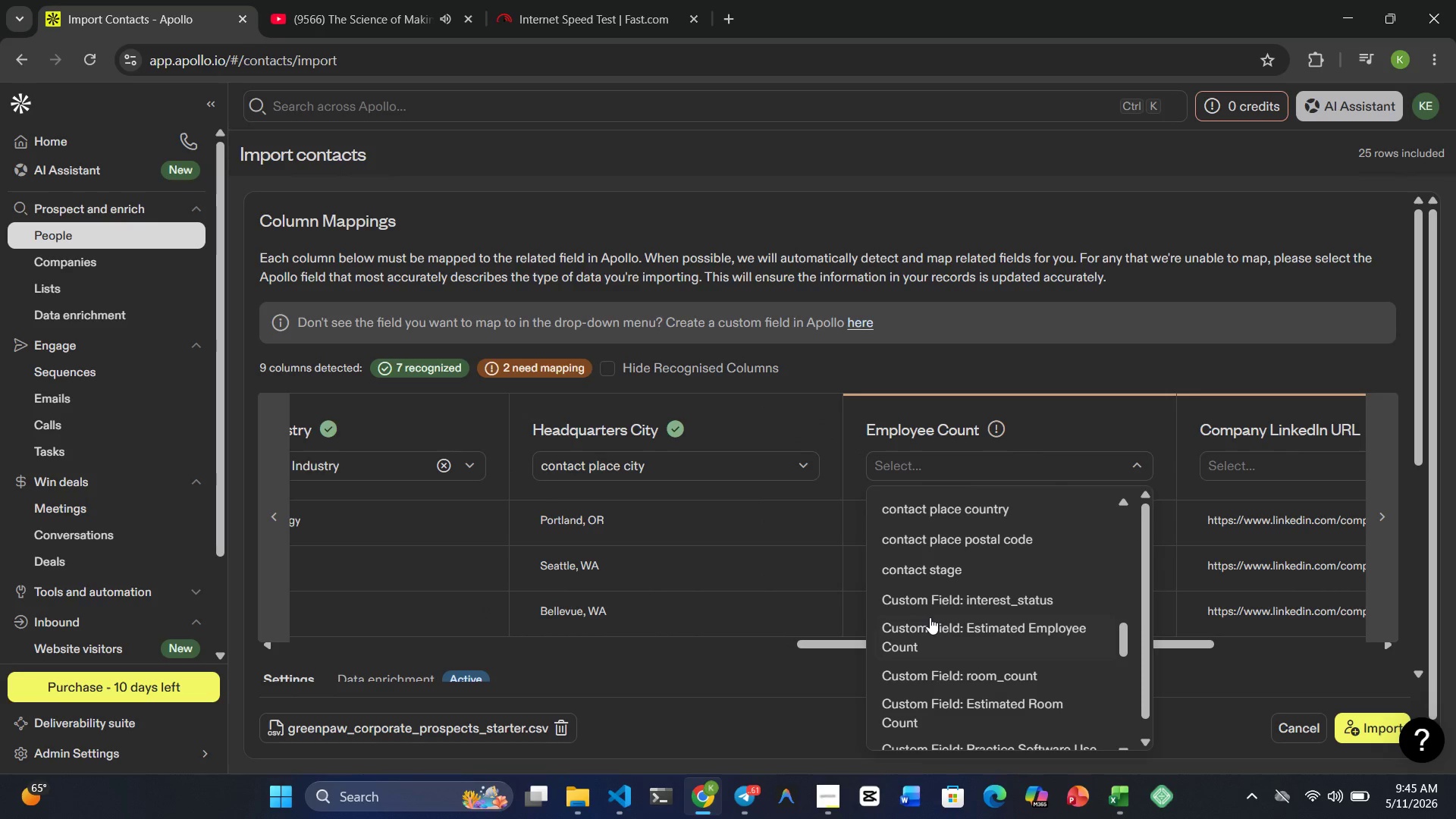 
left_click([930, 617])
 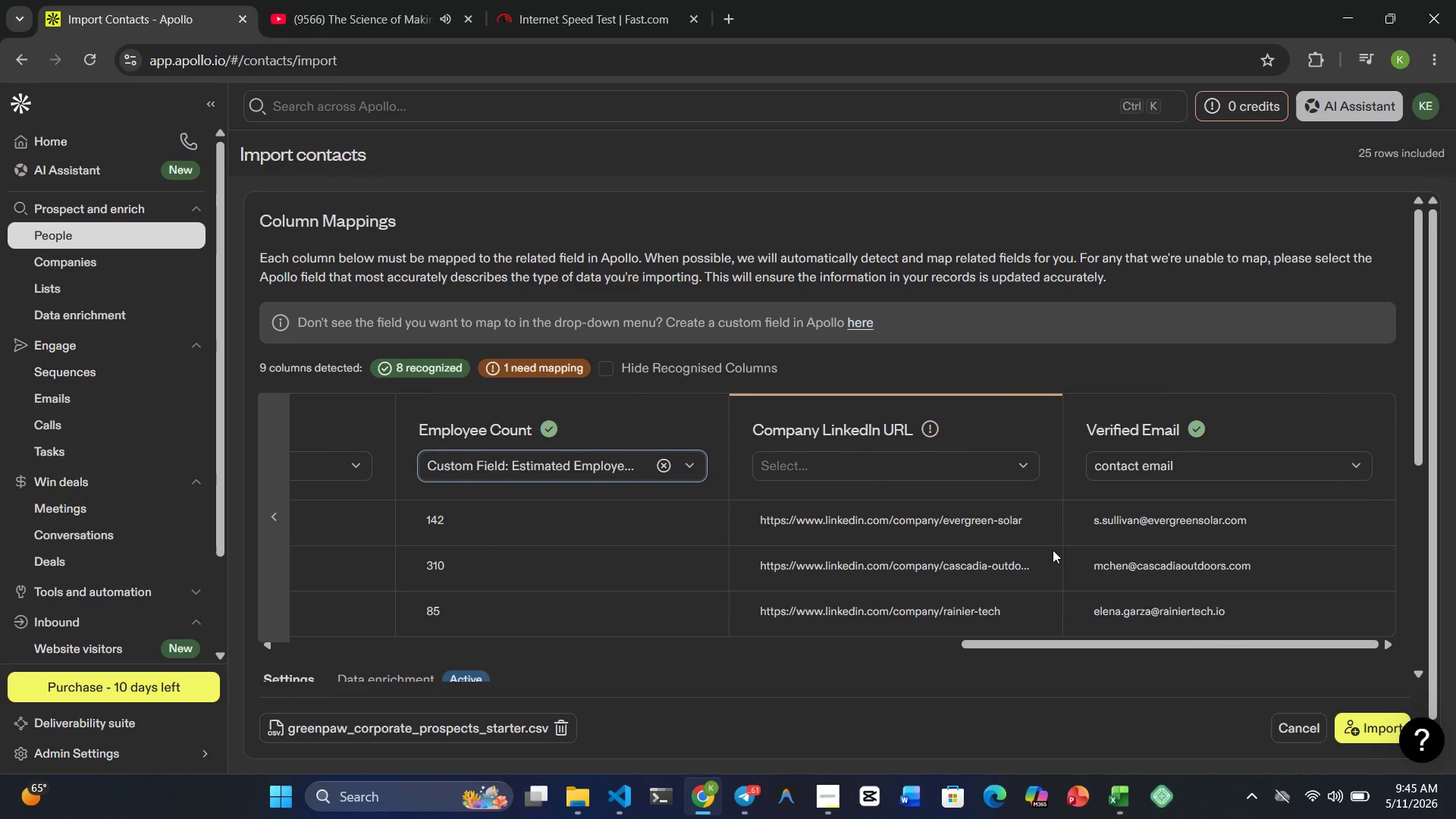 
left_click([917, 460])
 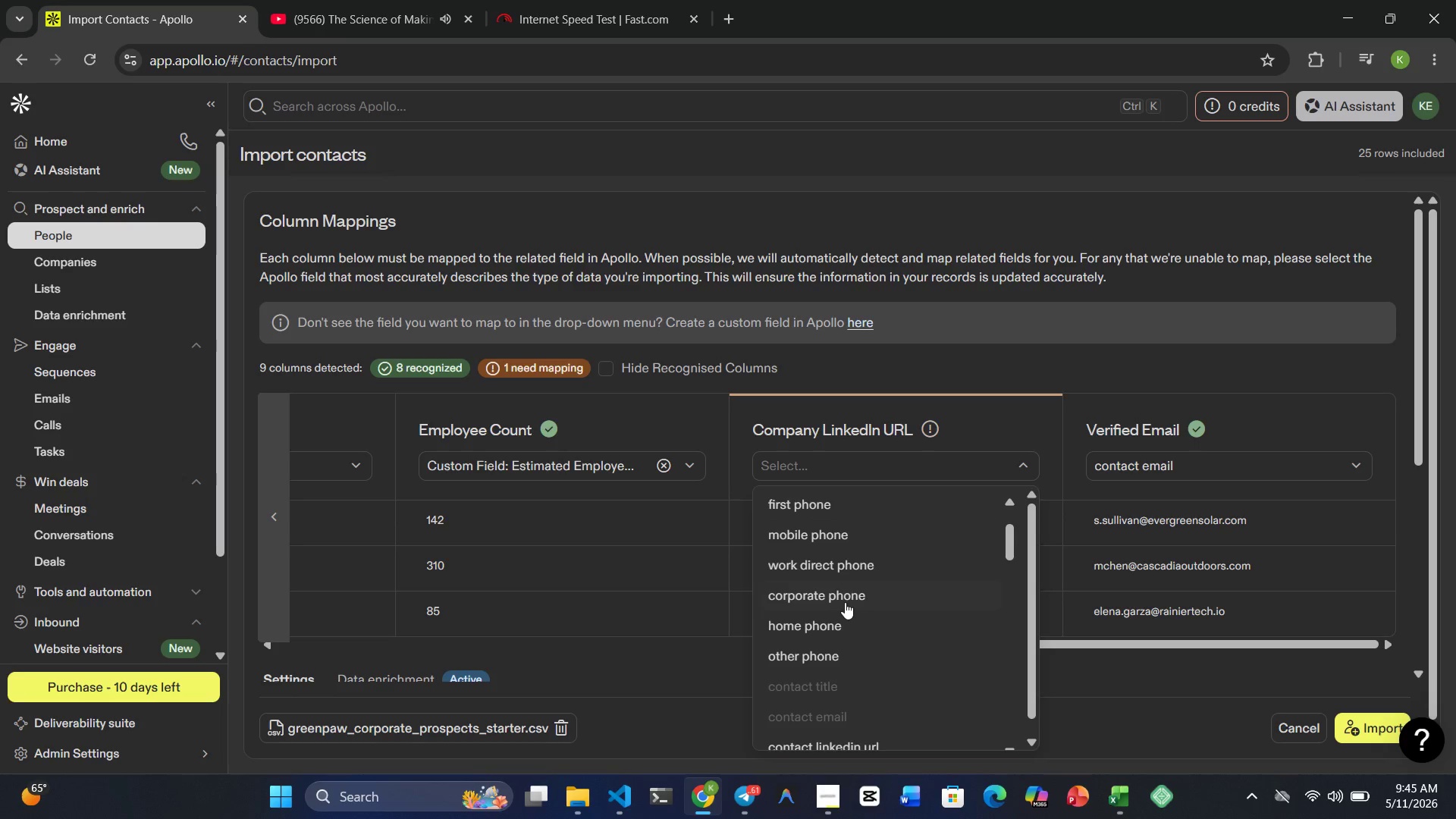 
wait(5.97)
 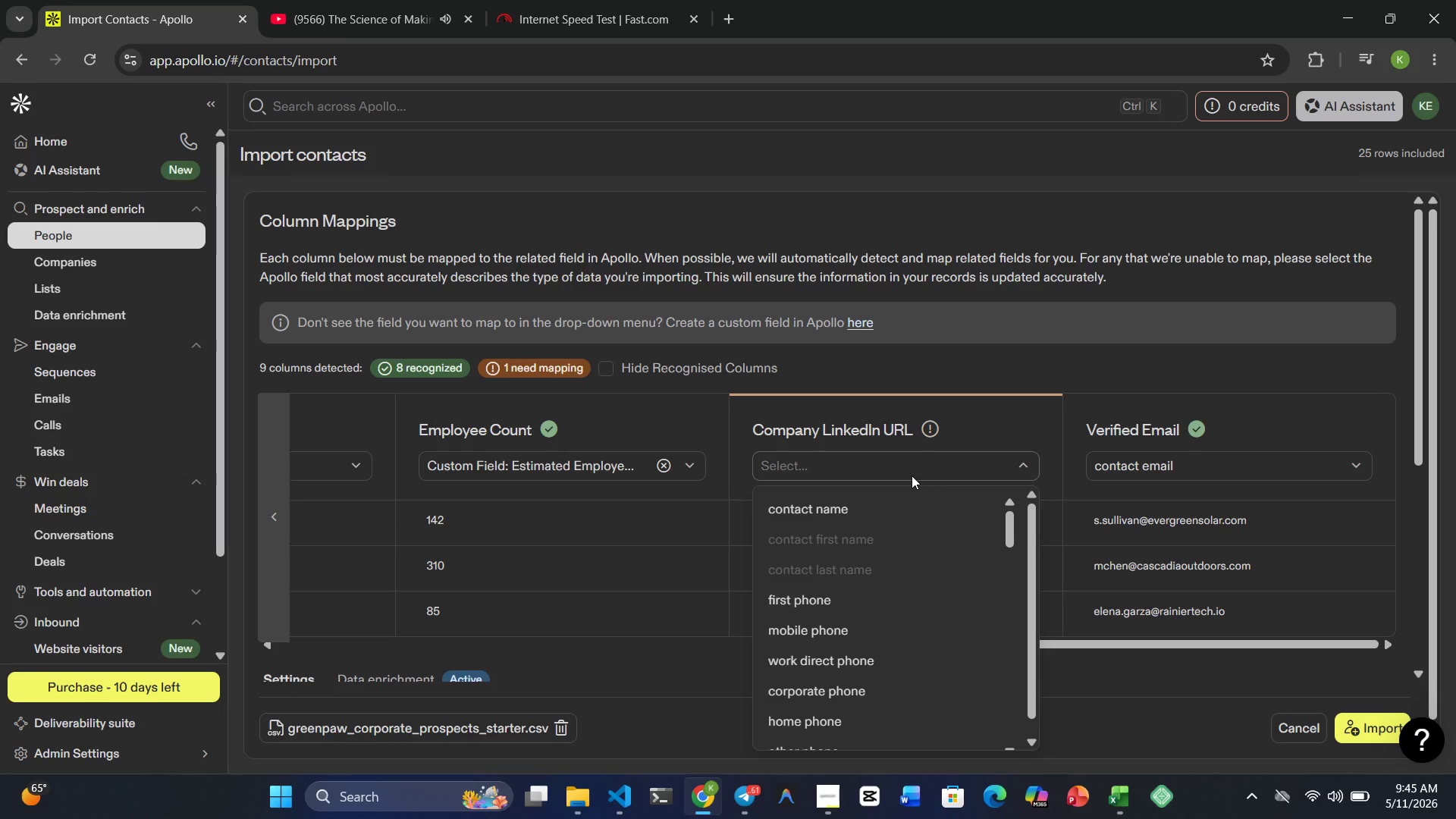 
left_click([833, 617])
 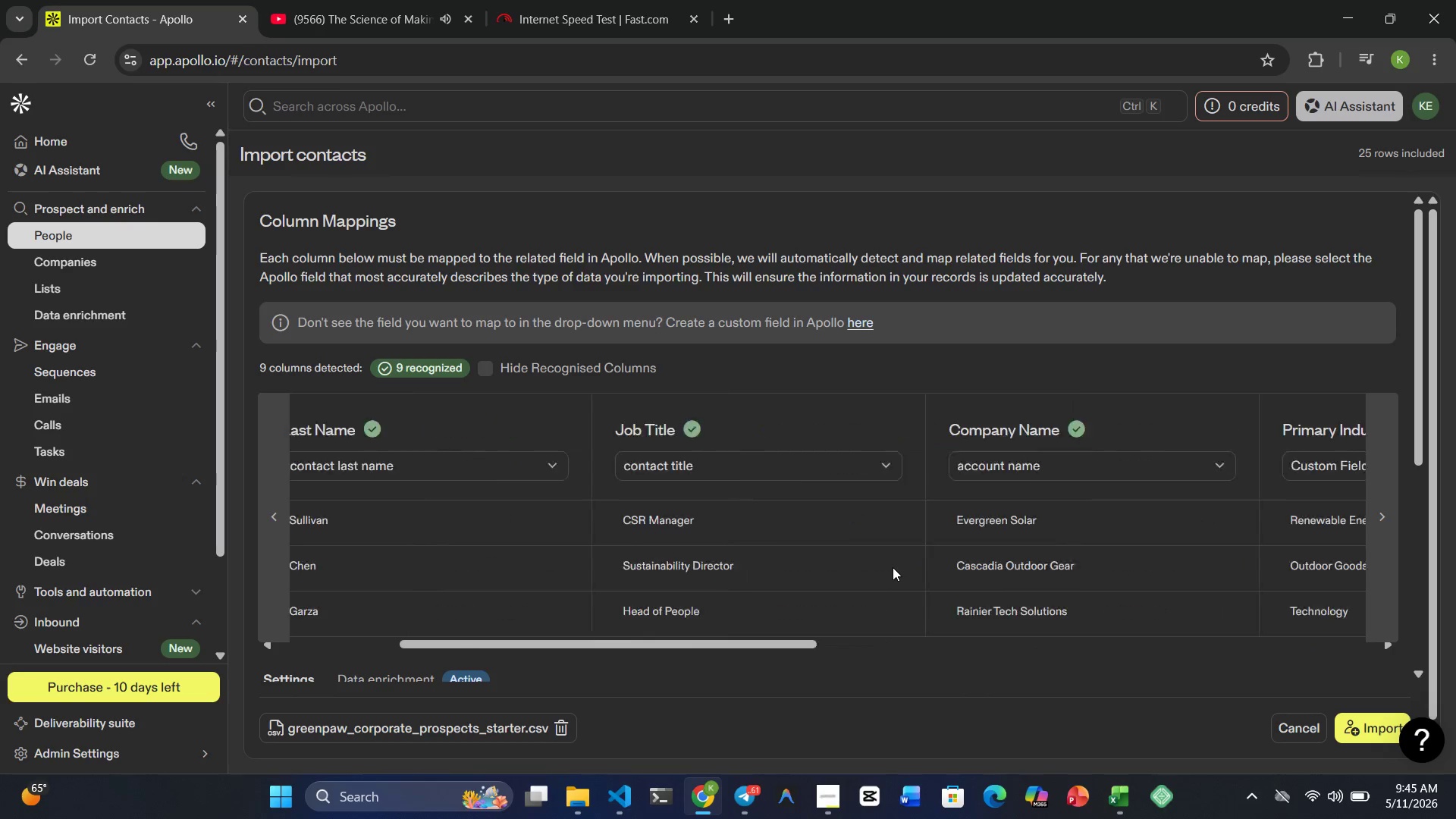 
wait(9.8)
 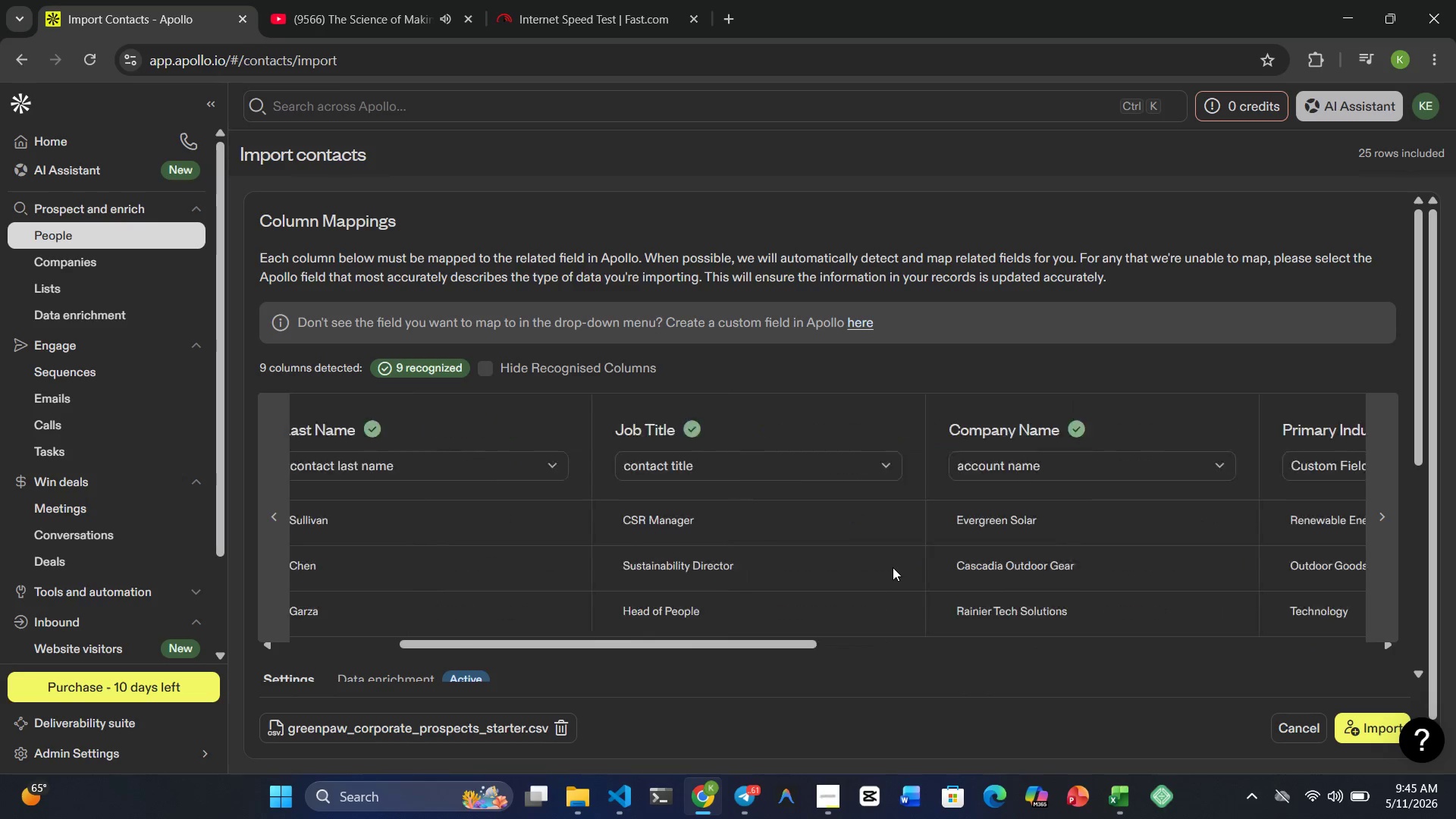 
mouse_move([892, 550])
 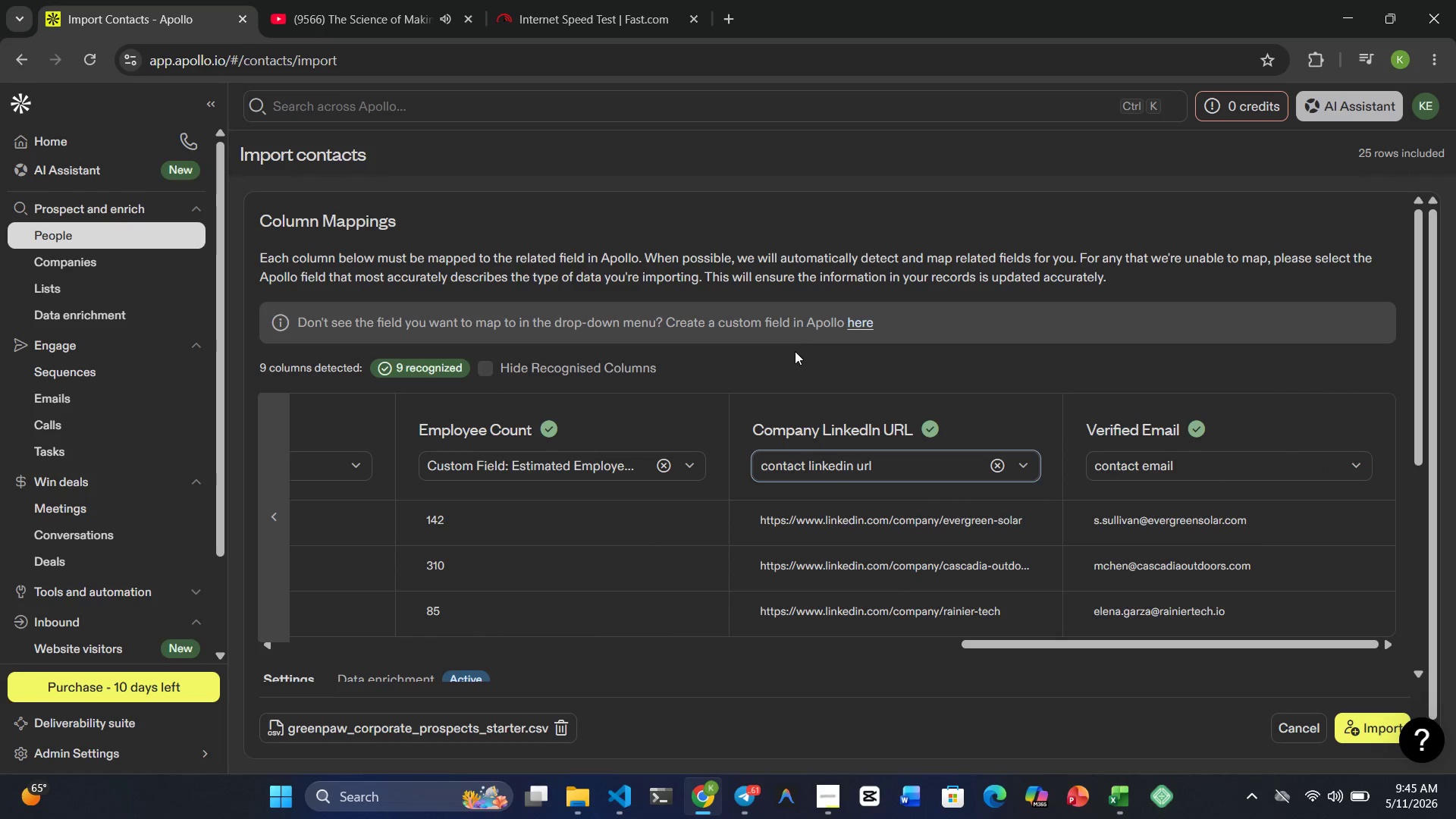 
mouse_move([767, 372])
 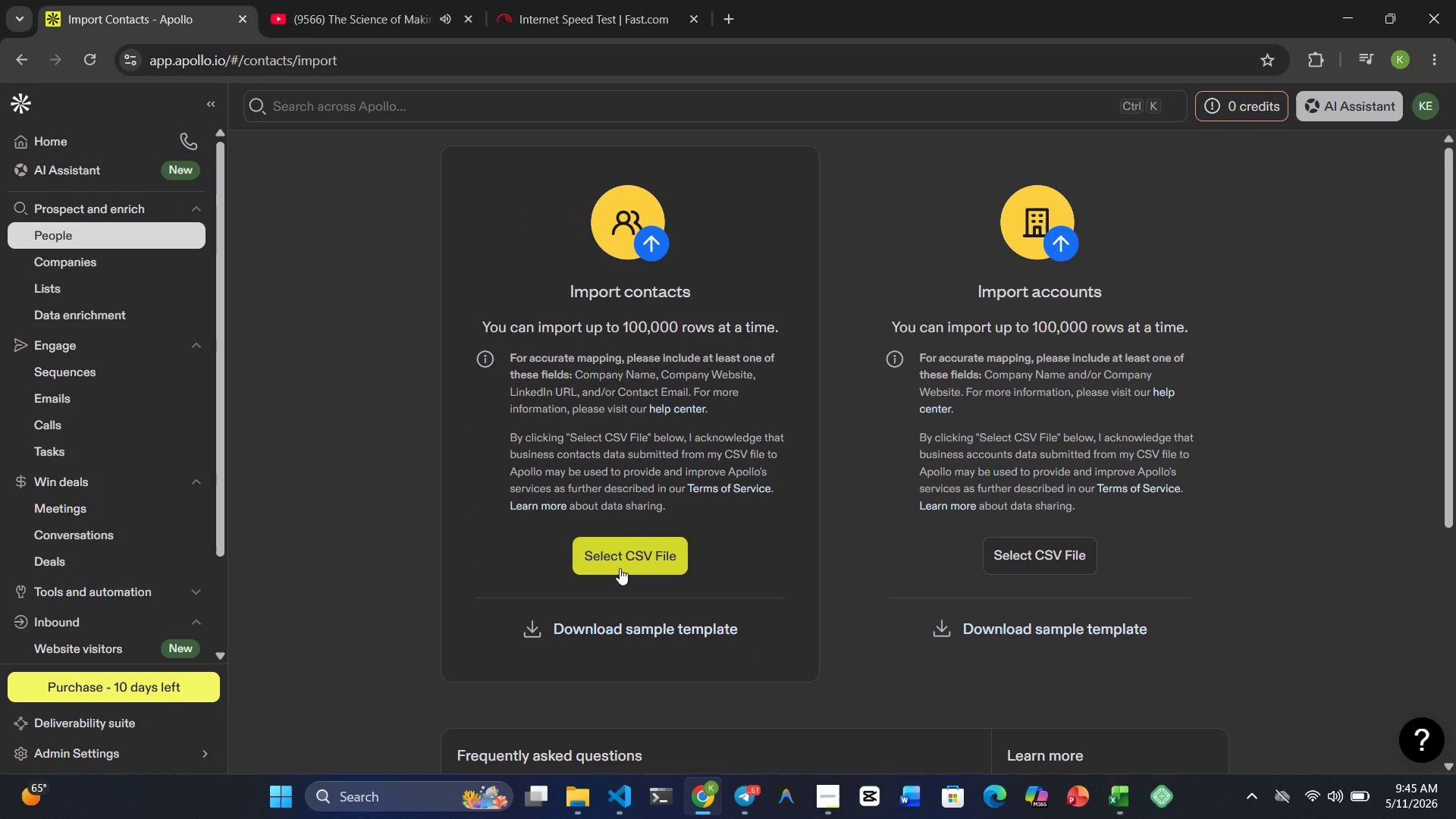 
left_click([620, 568])
 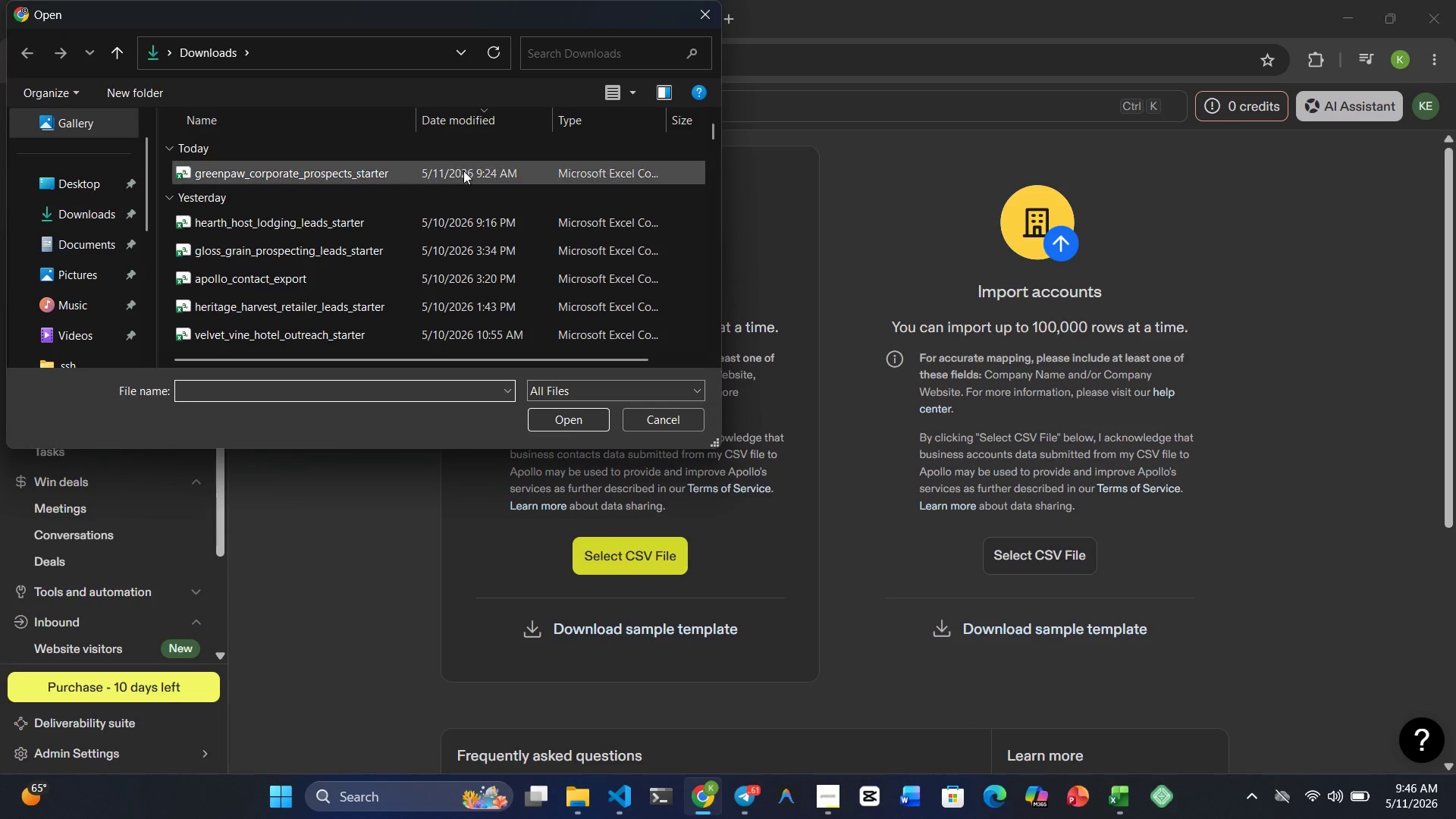 
left_click([443, 168])
 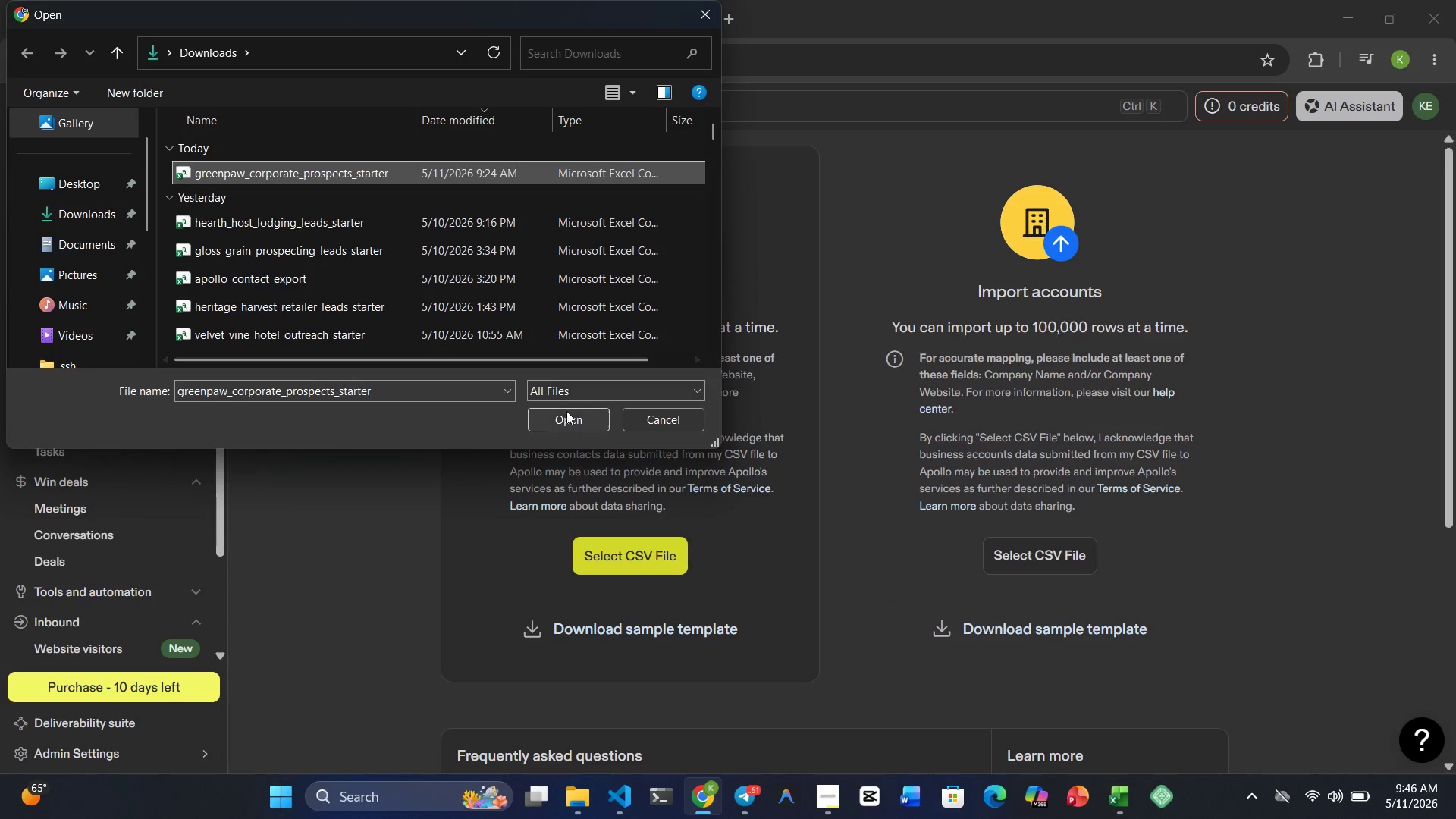 
left_click([566, 411])
 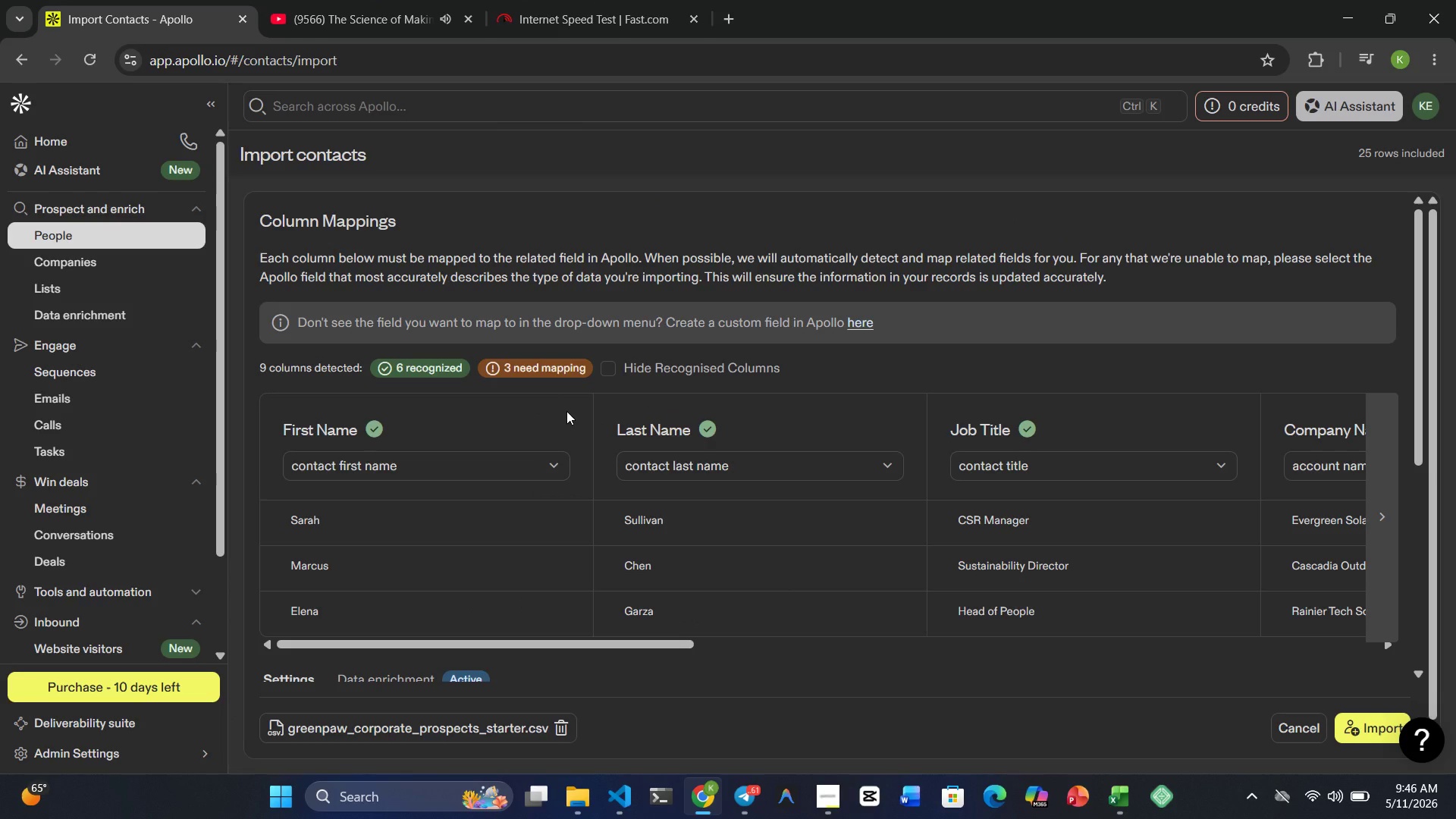 
mouse_move([755, 473])
 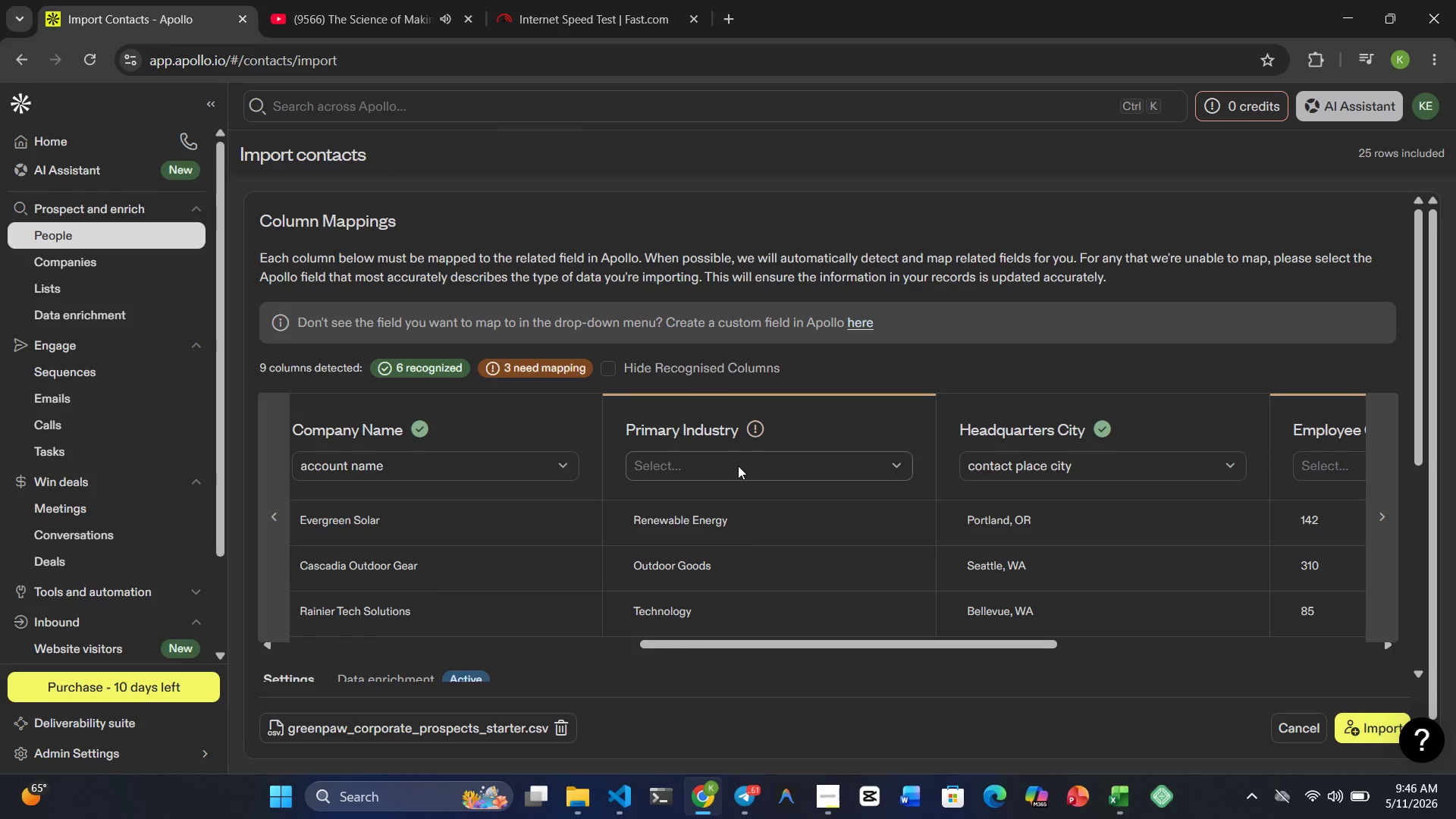 
left_click([738, 466])
 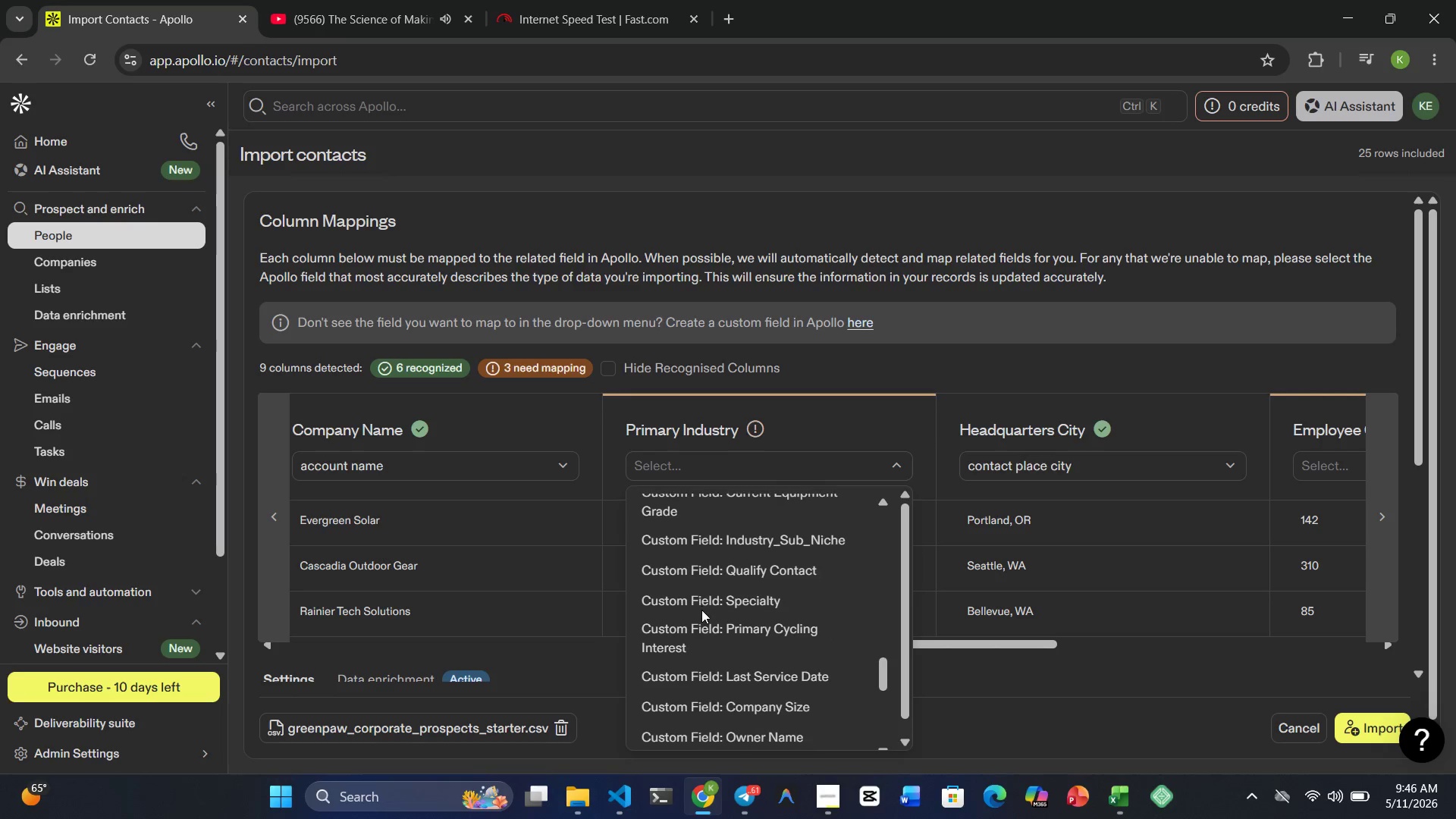 
mouse_move([720, 616])
 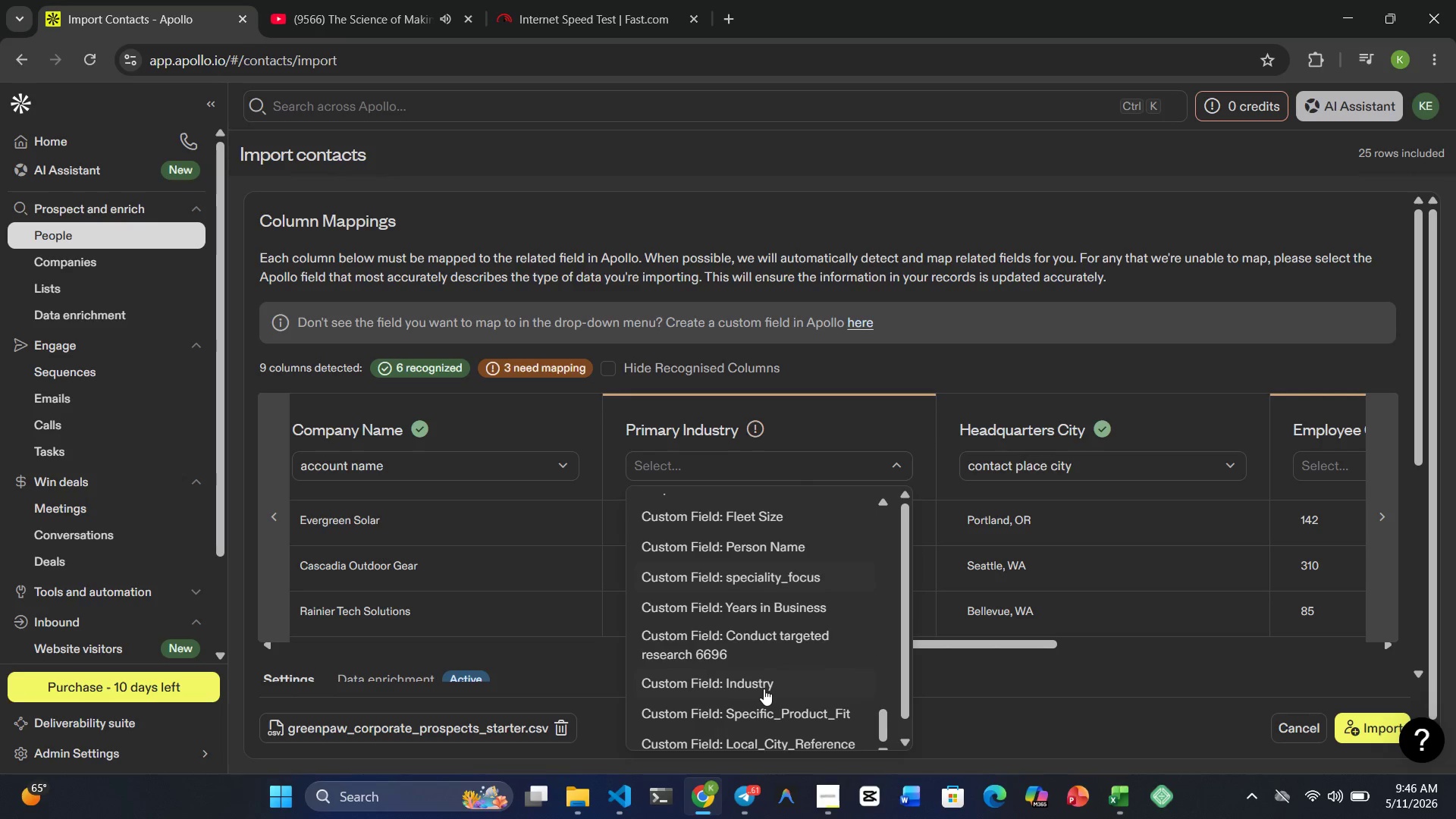 
left_click([742, 683])
 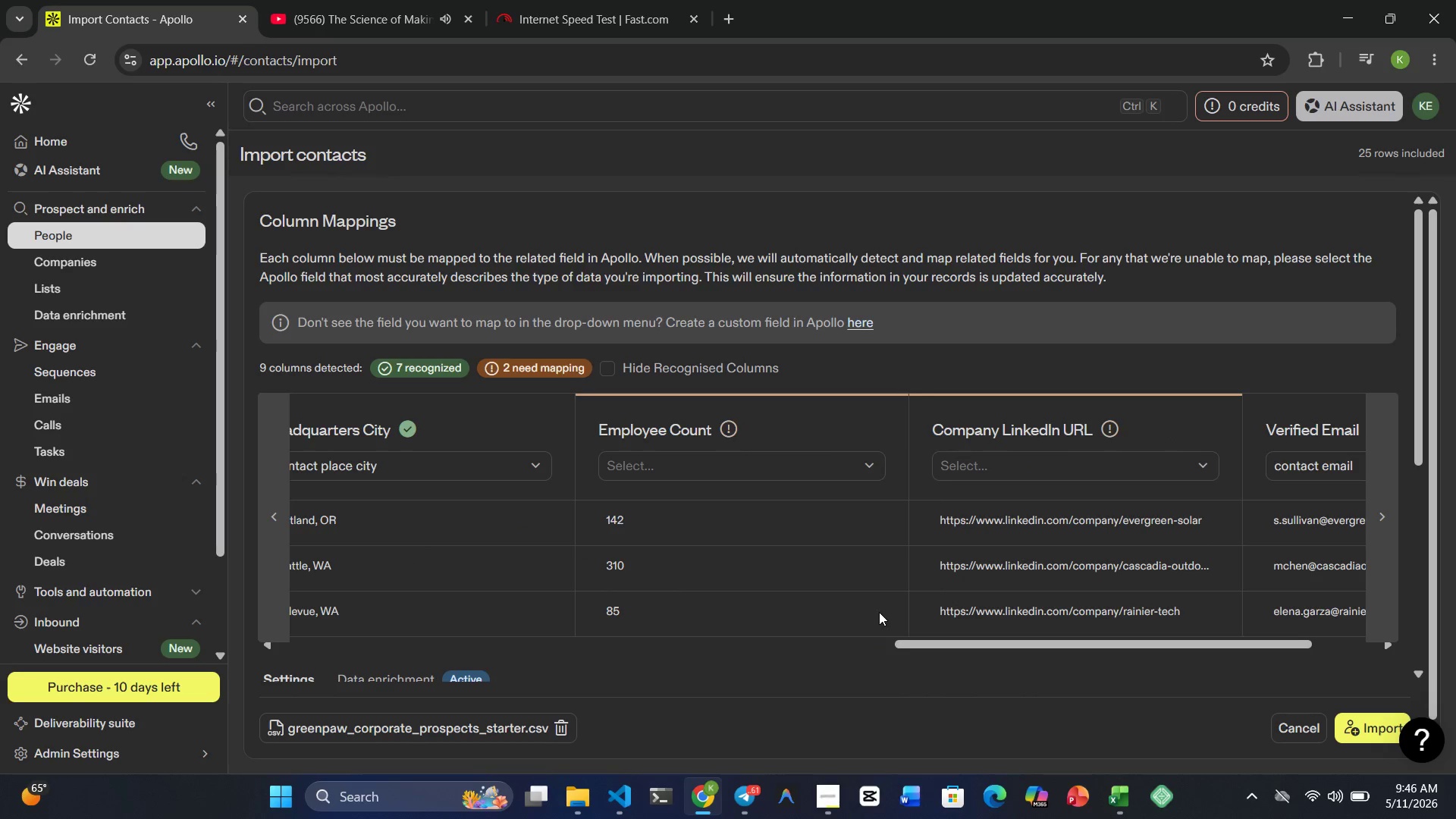 
left_click([764, 467])
 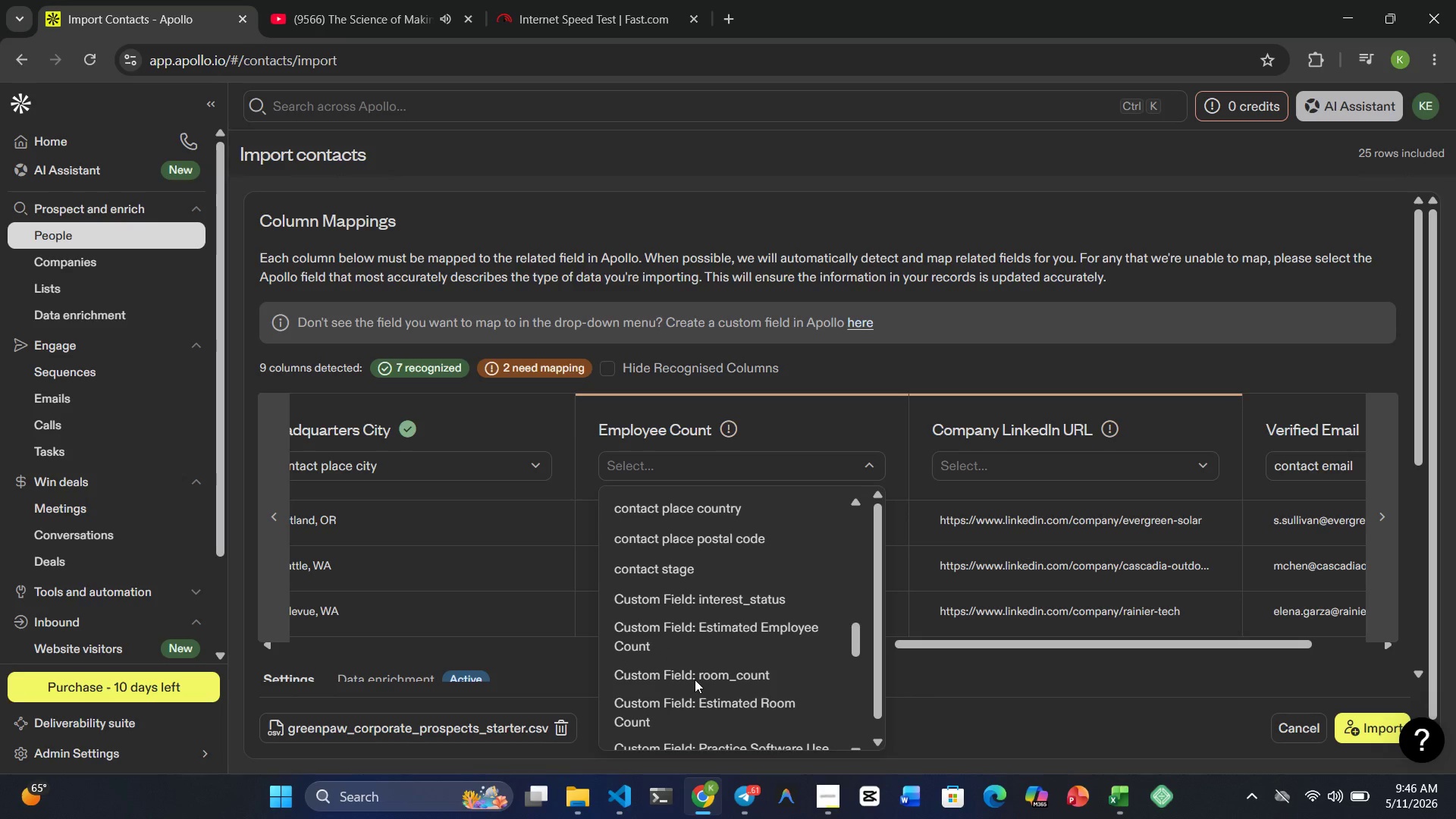 
left_click([696, 635])
 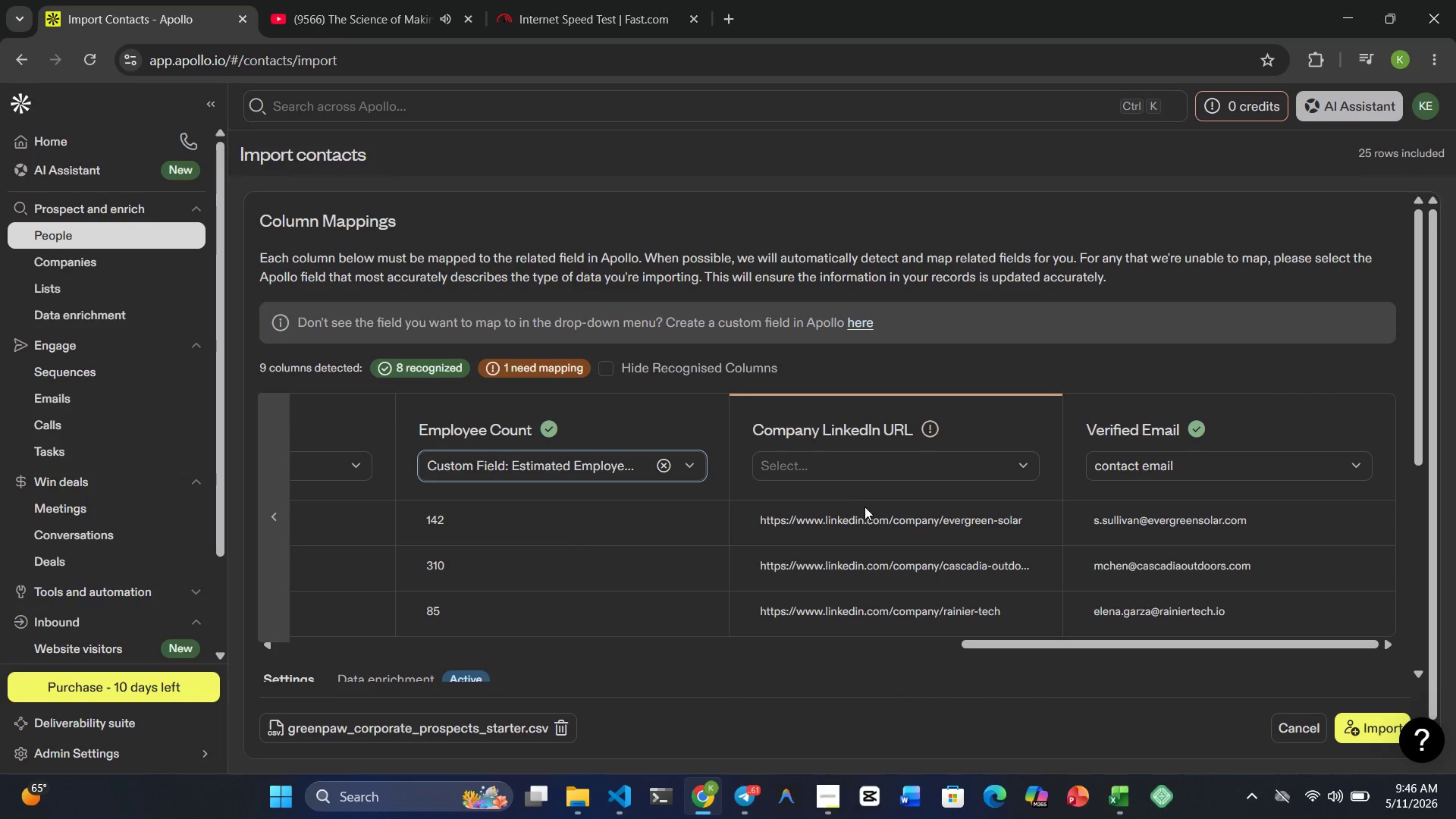 
left_click([896, 472])
 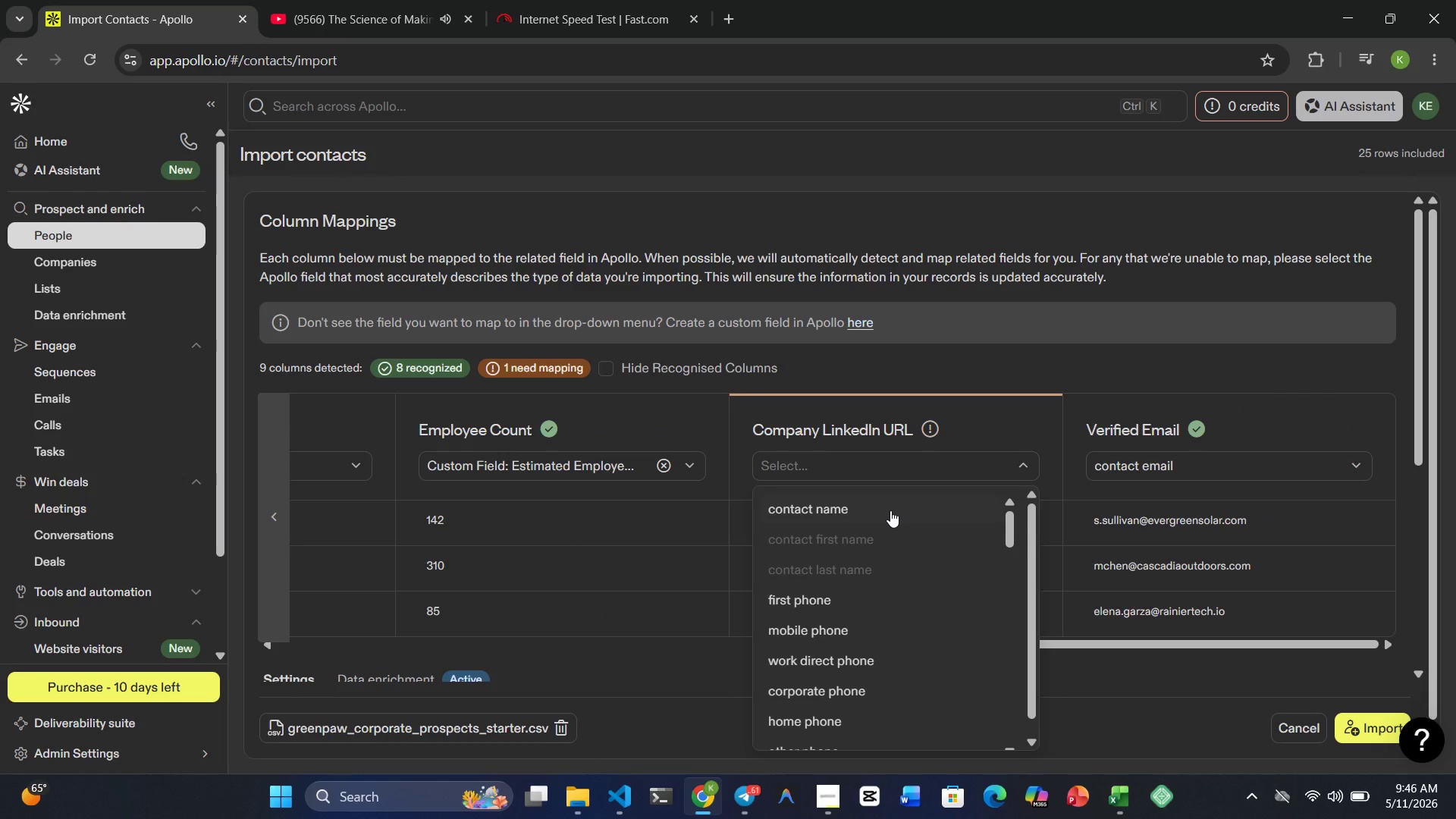 
wait(13.41)
 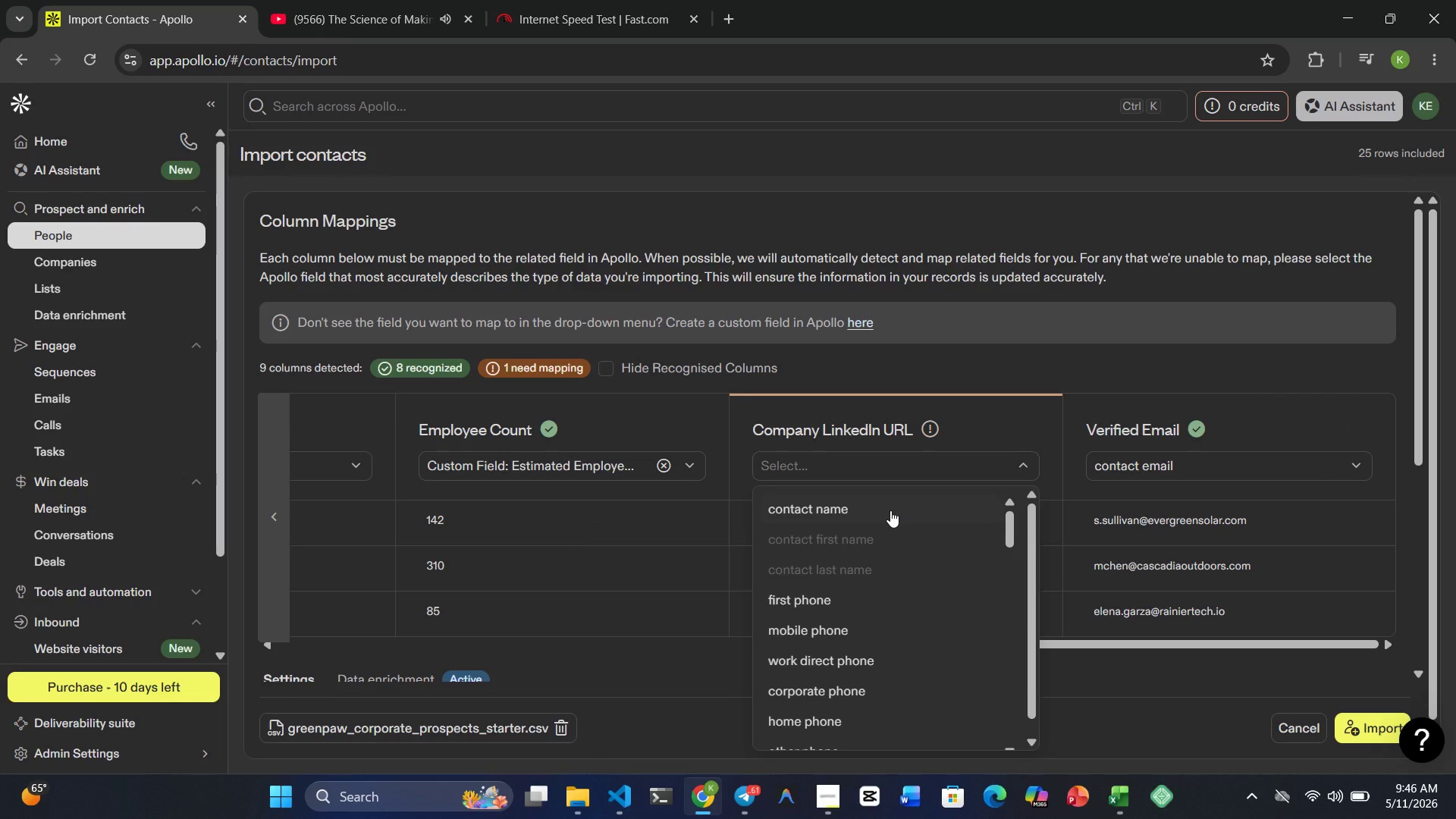 
left_click([847, 594])
 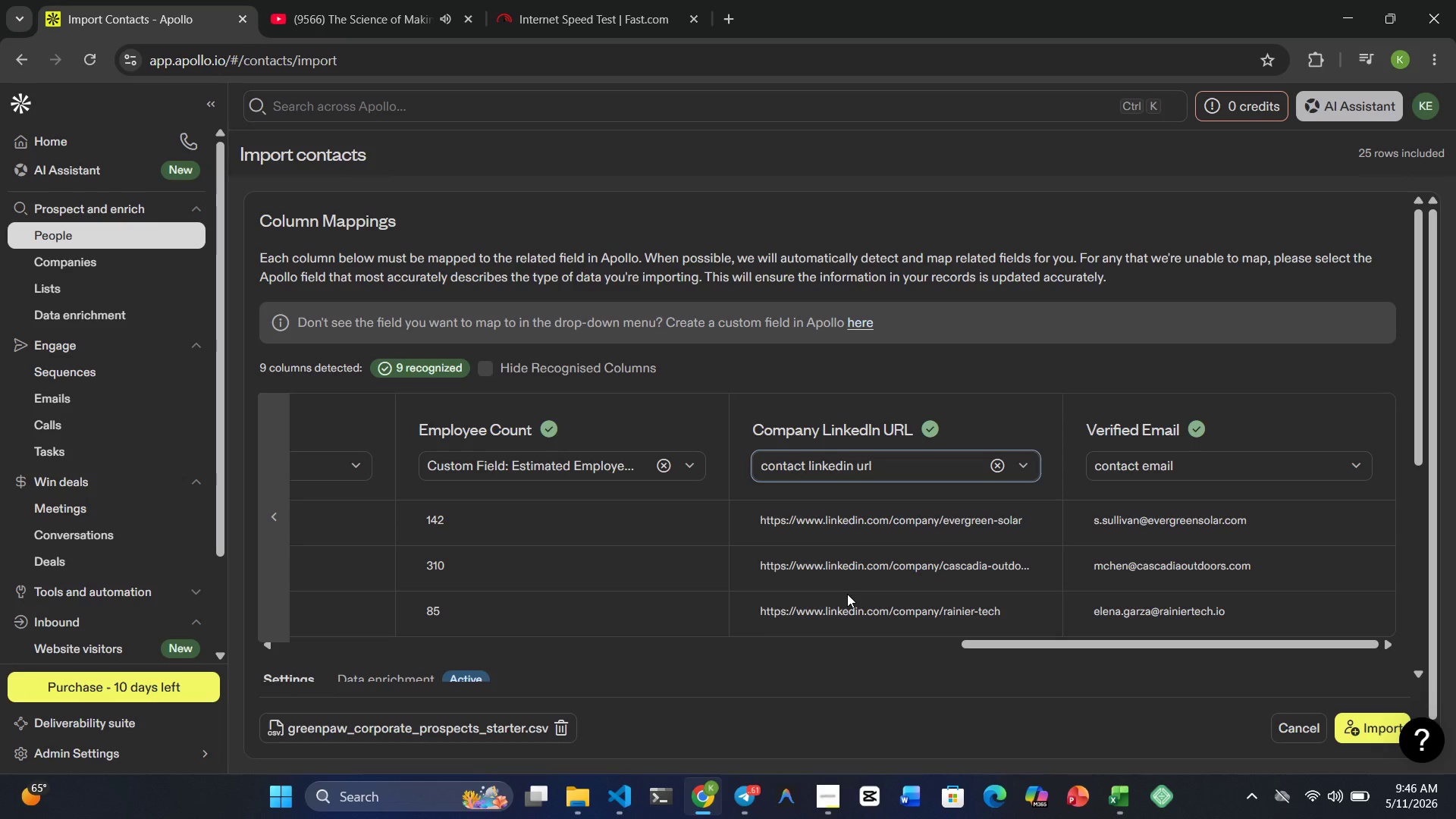 
mouse_move([1191, 532])
 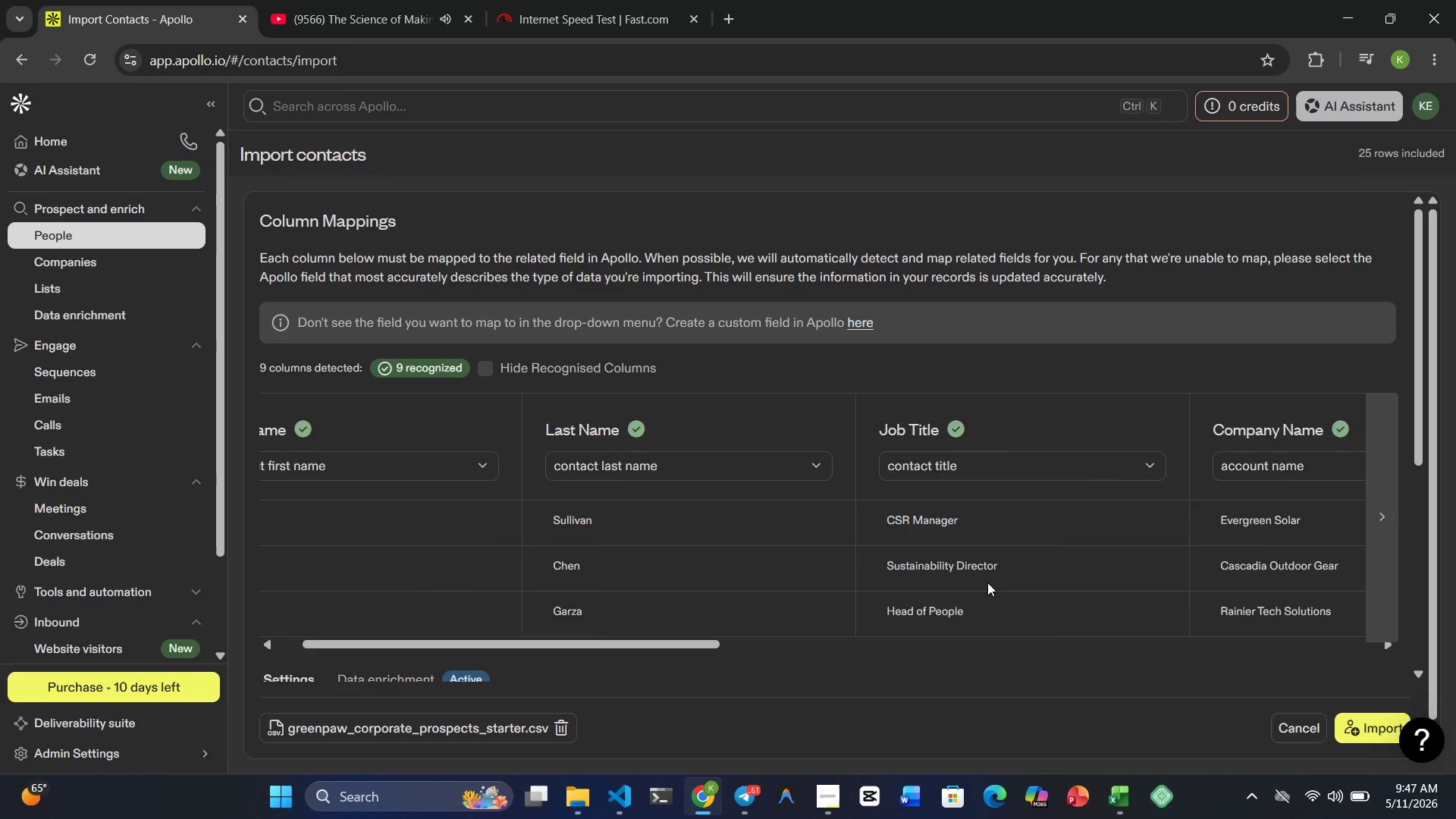 
wait(40.03)
 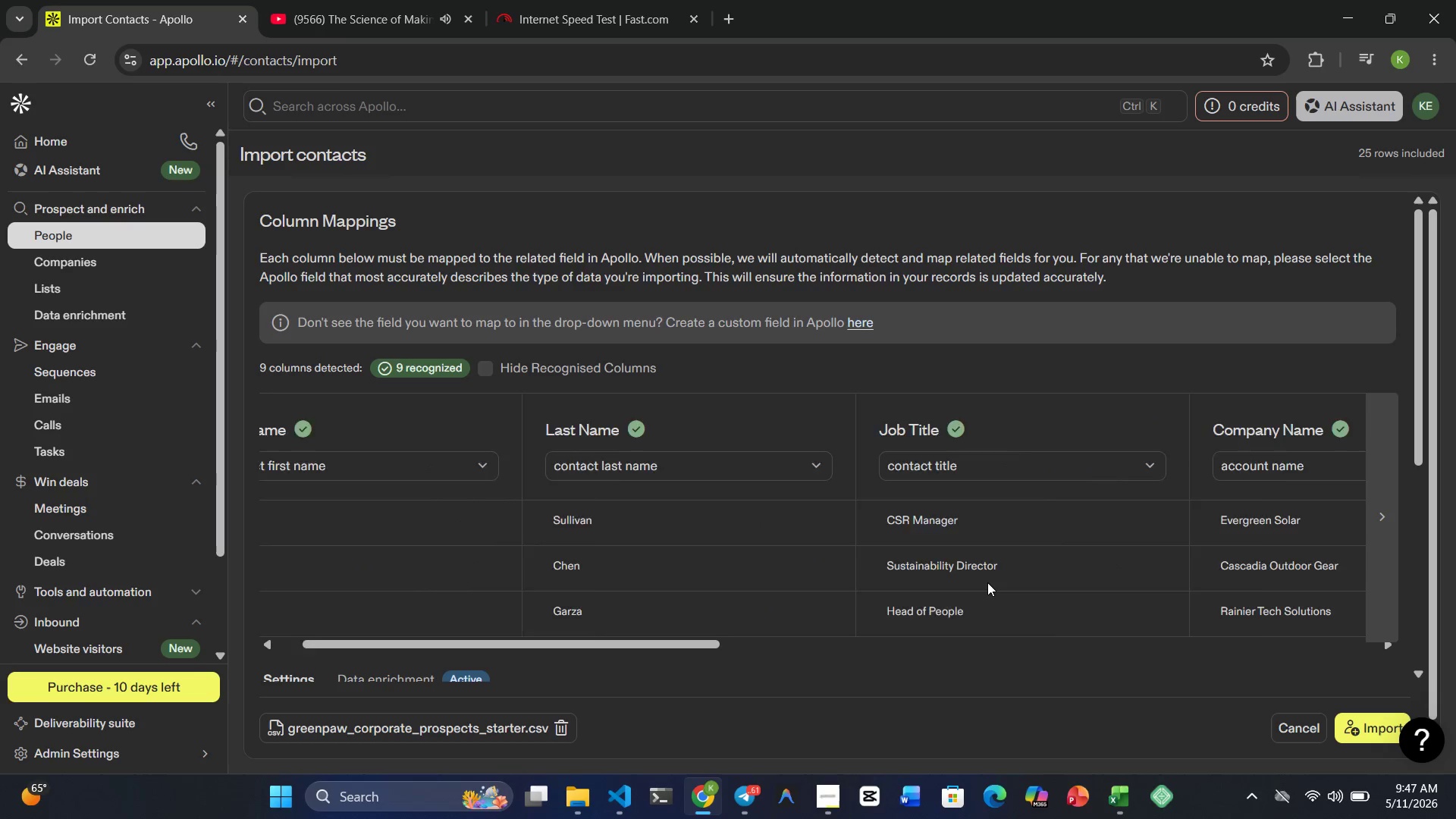 
left_click([1379, 726])
 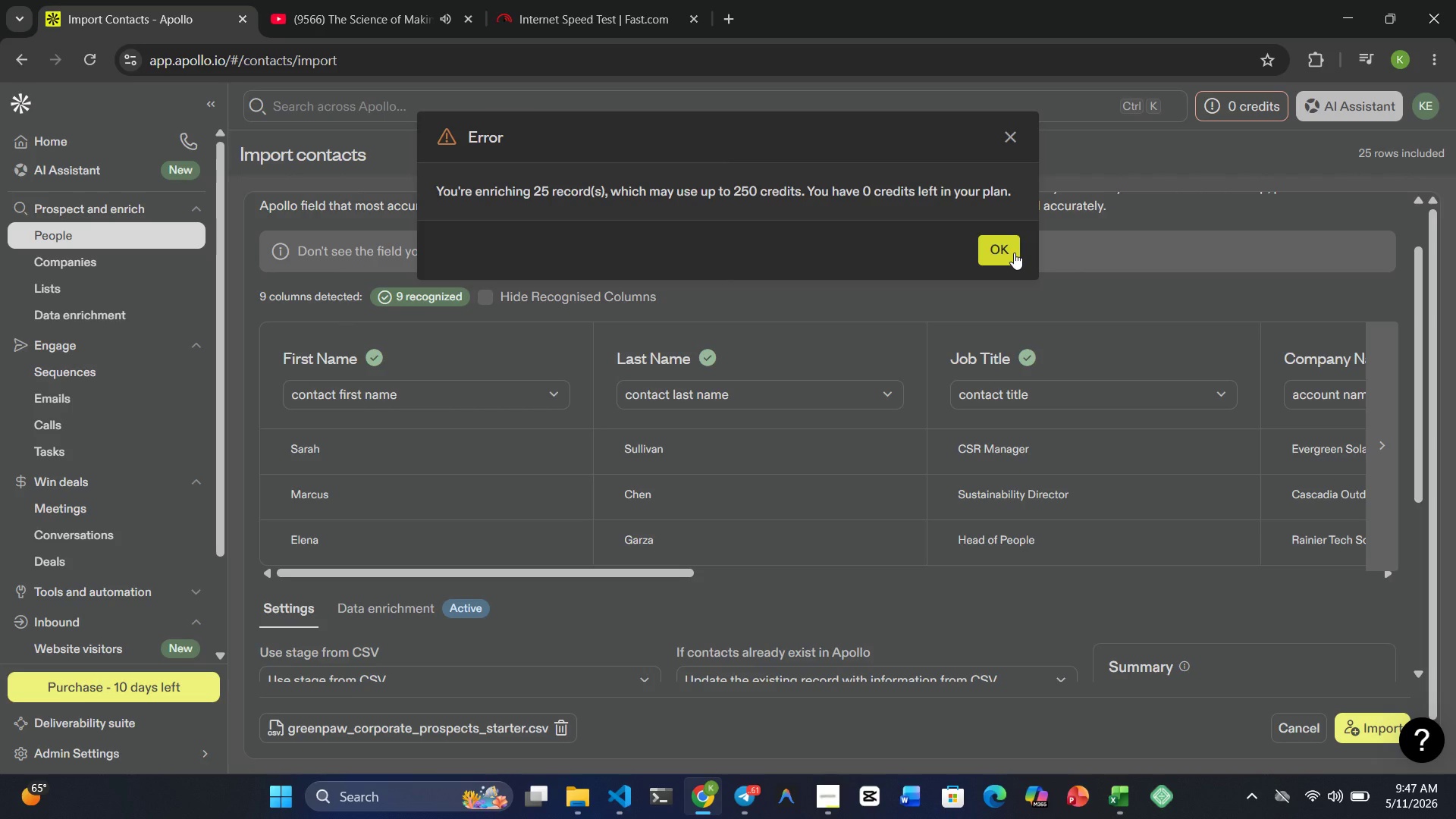 
wait(5.2)
 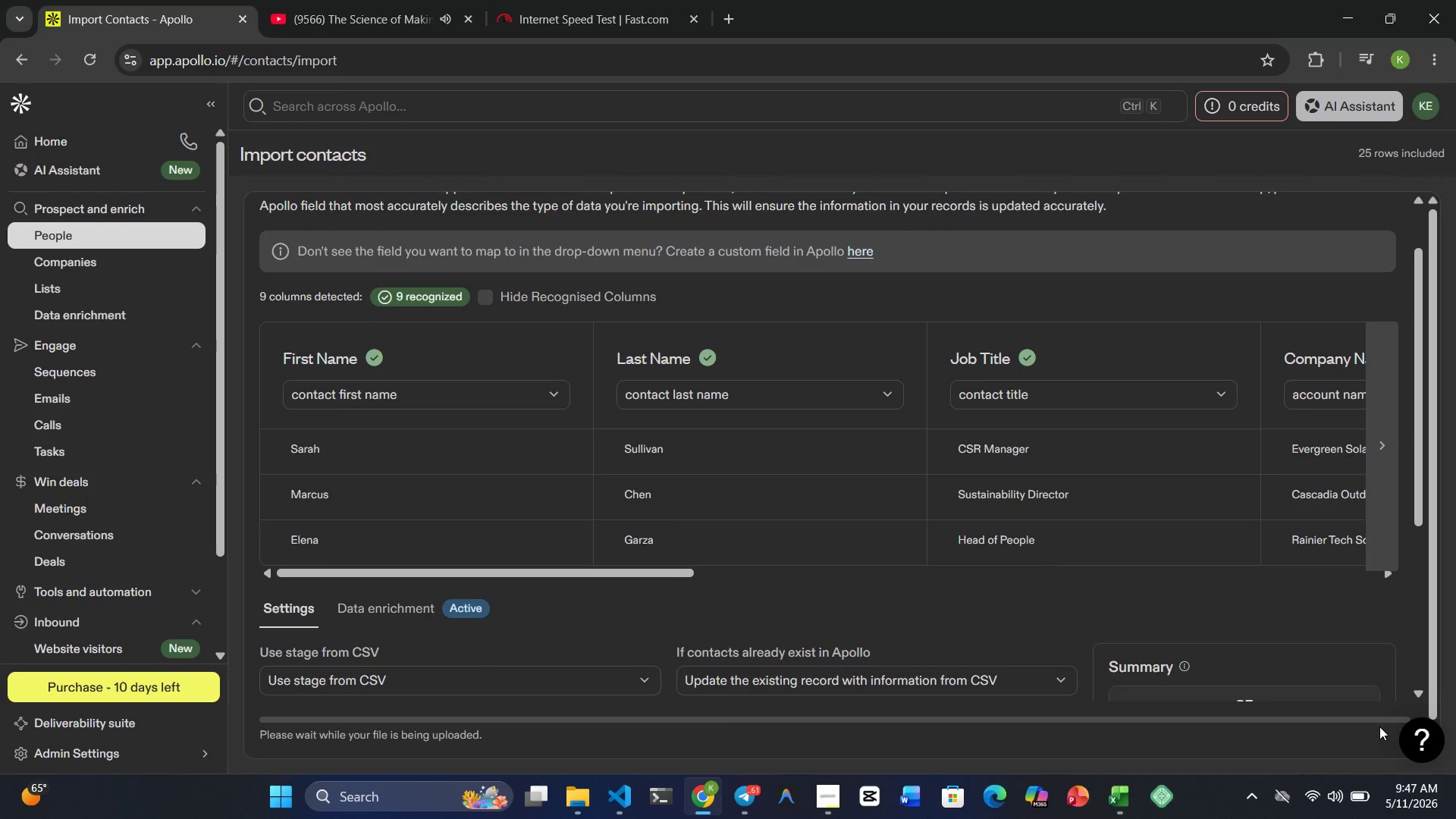 
left_click([1018, 124])
 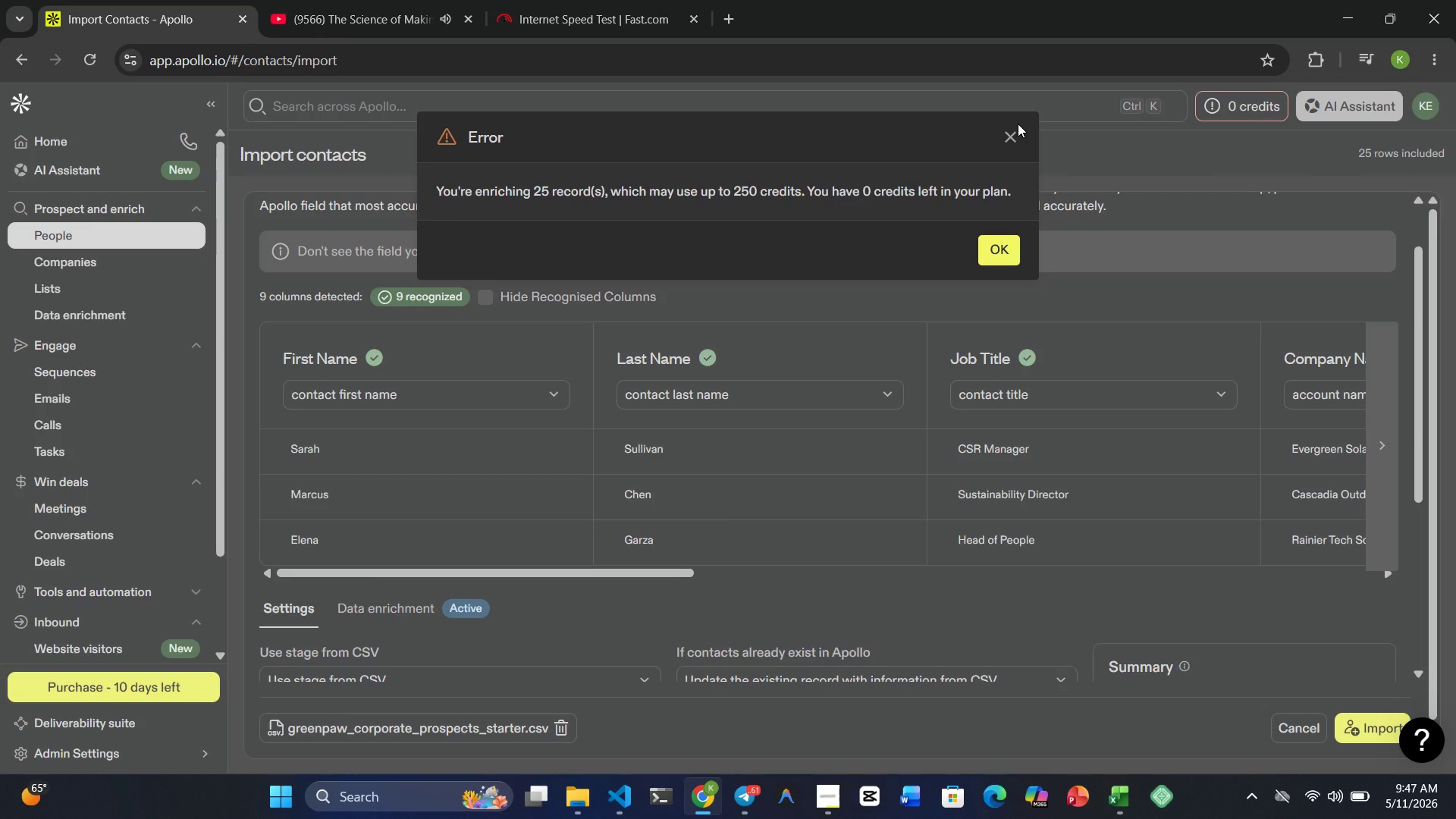 
left_click([1018, 124])
 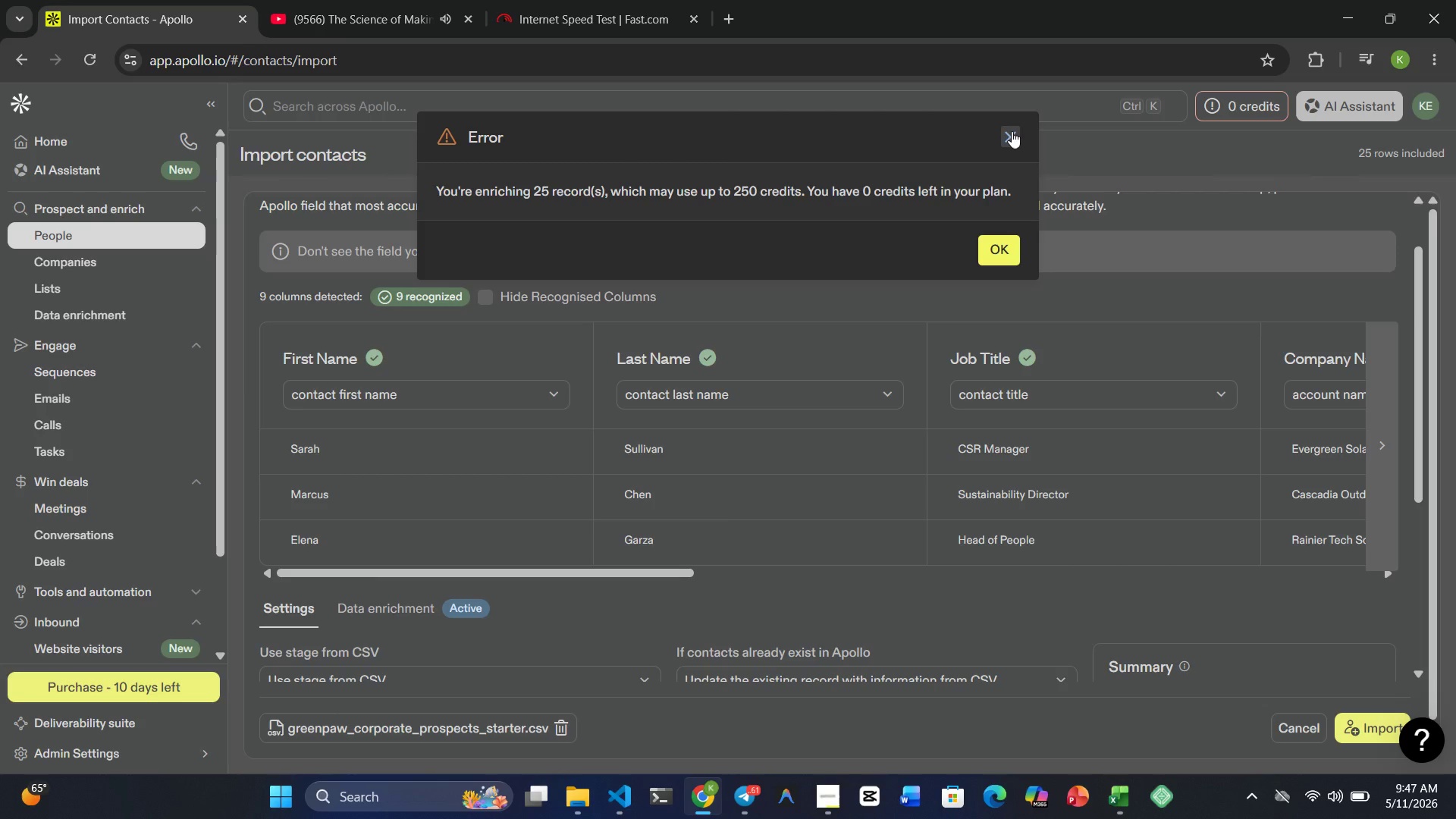 
left_click([1012, 131])
 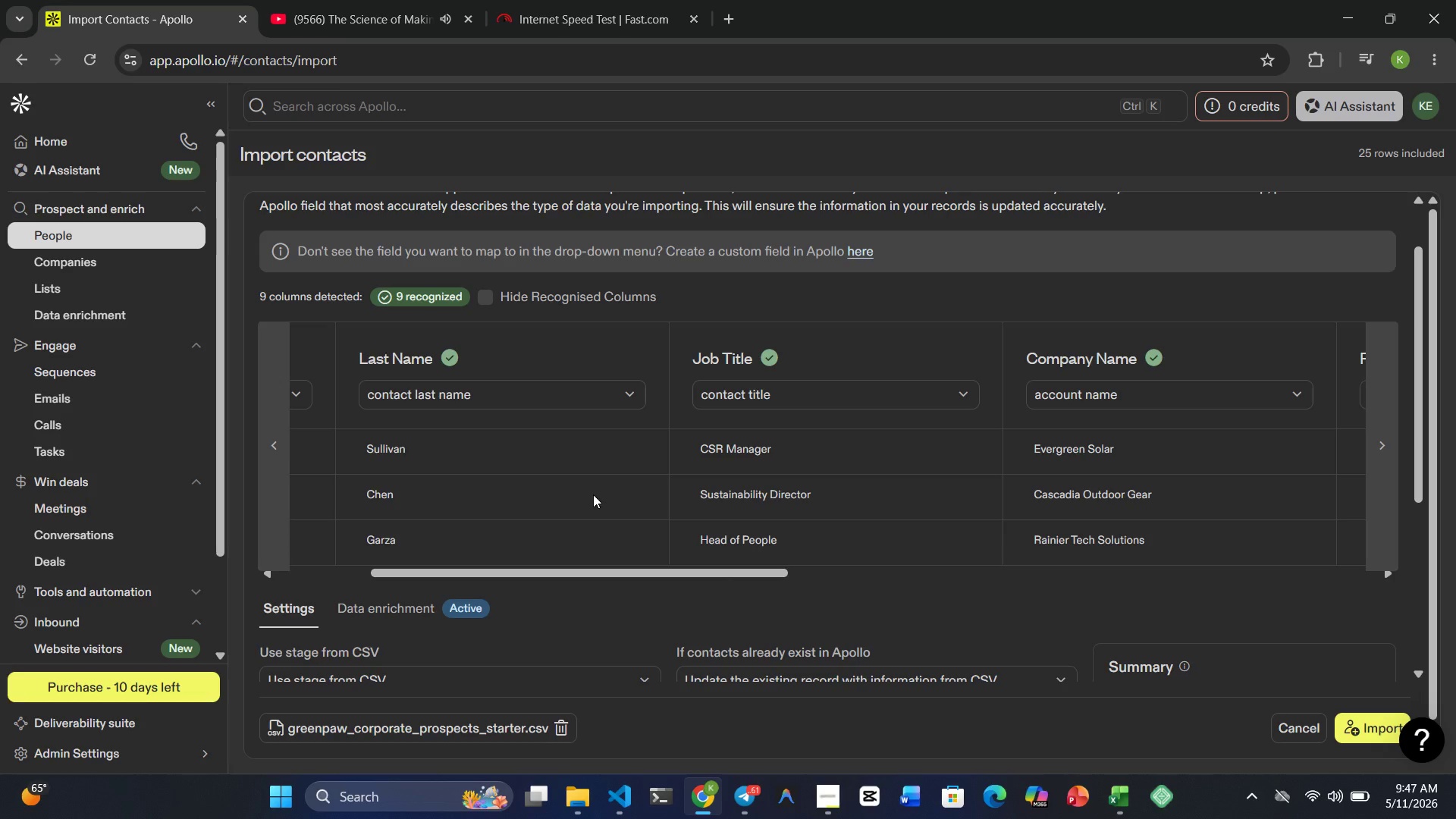 
wait(22.8)
 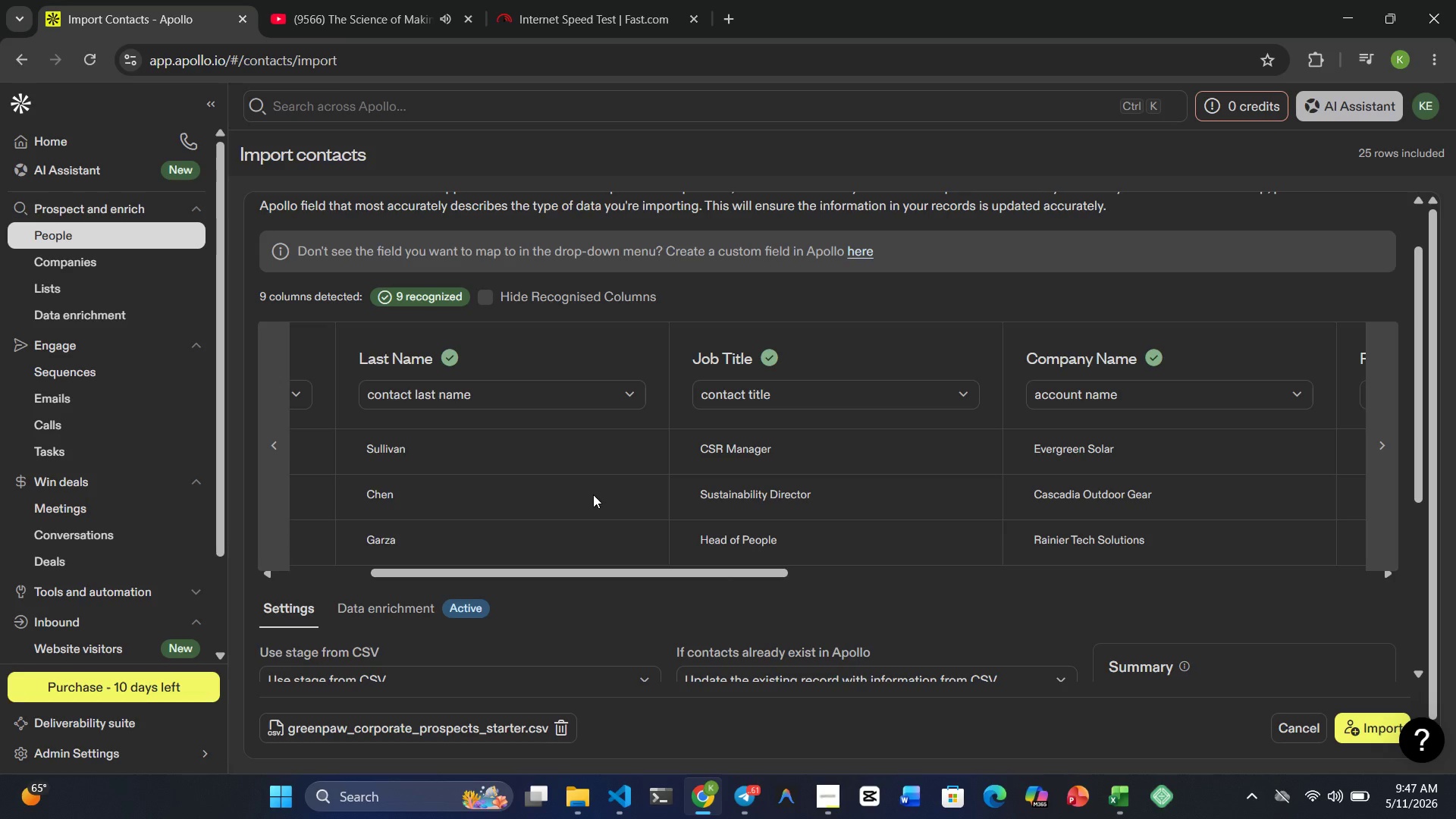 
left_click([1118, 811])
 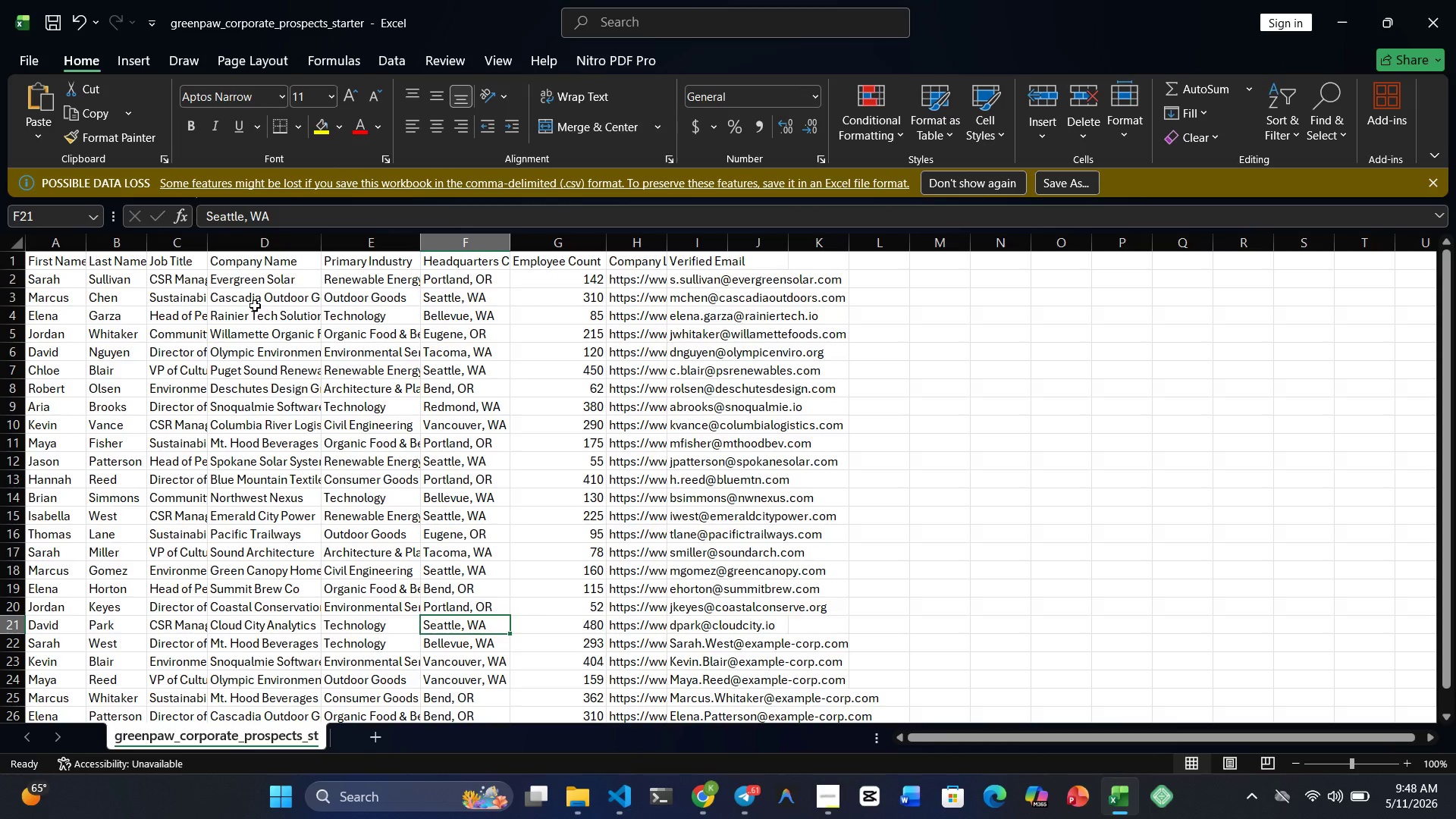 
left_click_drag(start_coordinate=[206, 244], to_coordinate=[293, 264])
 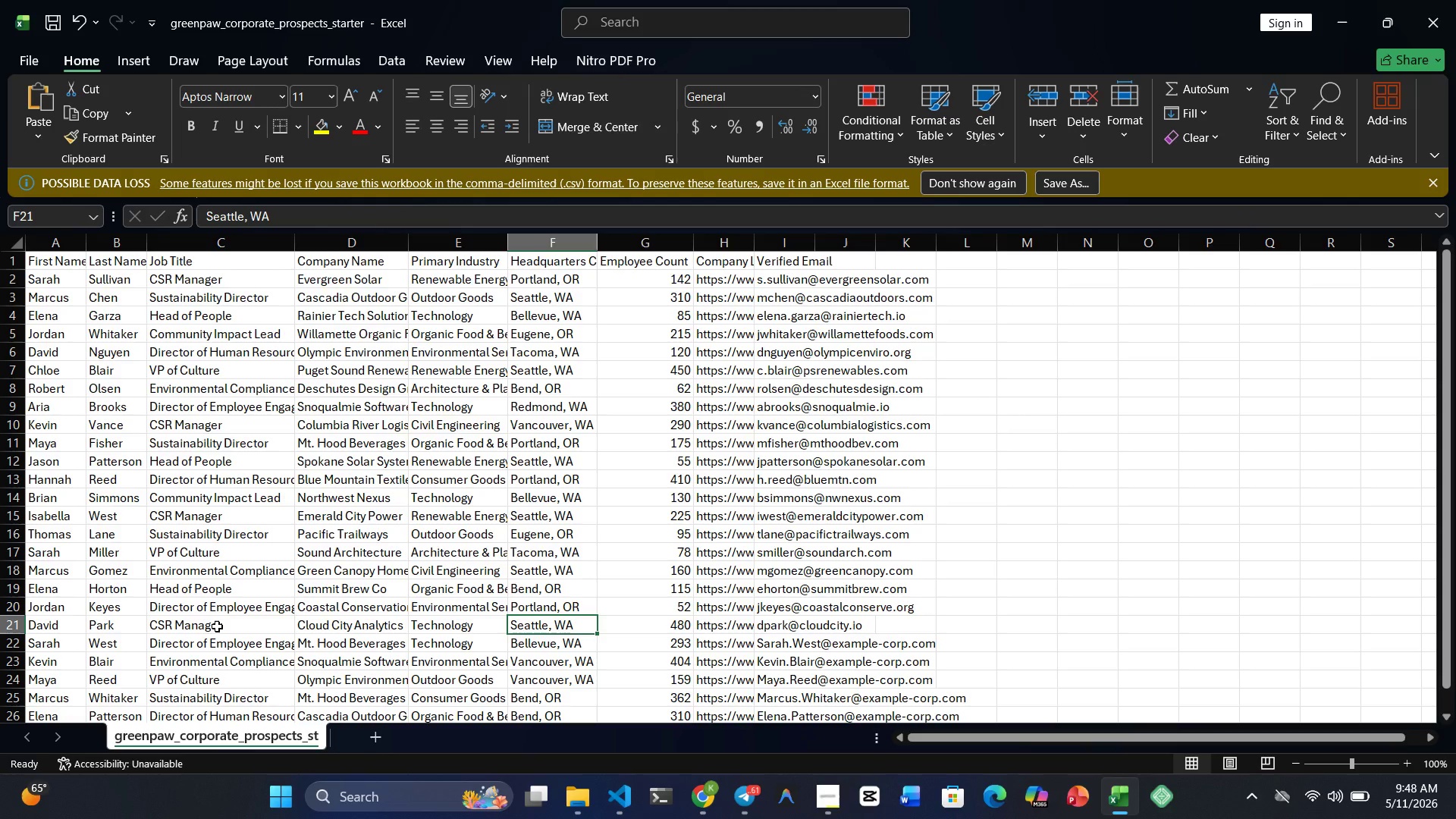 
wait(7.14)
 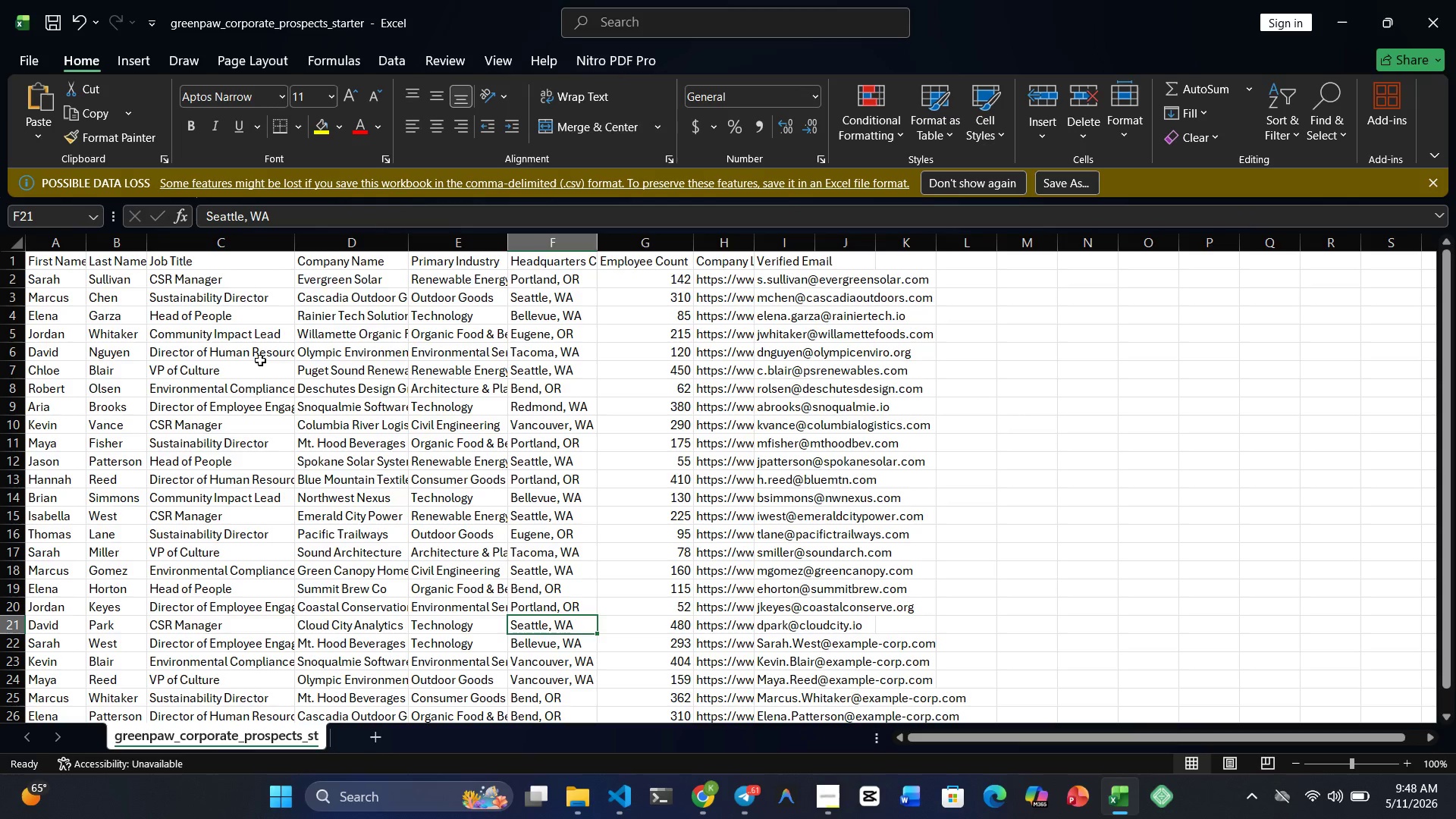 
scroll: coordinate [217, 626], scroll_direction: none, amount: 0.0
 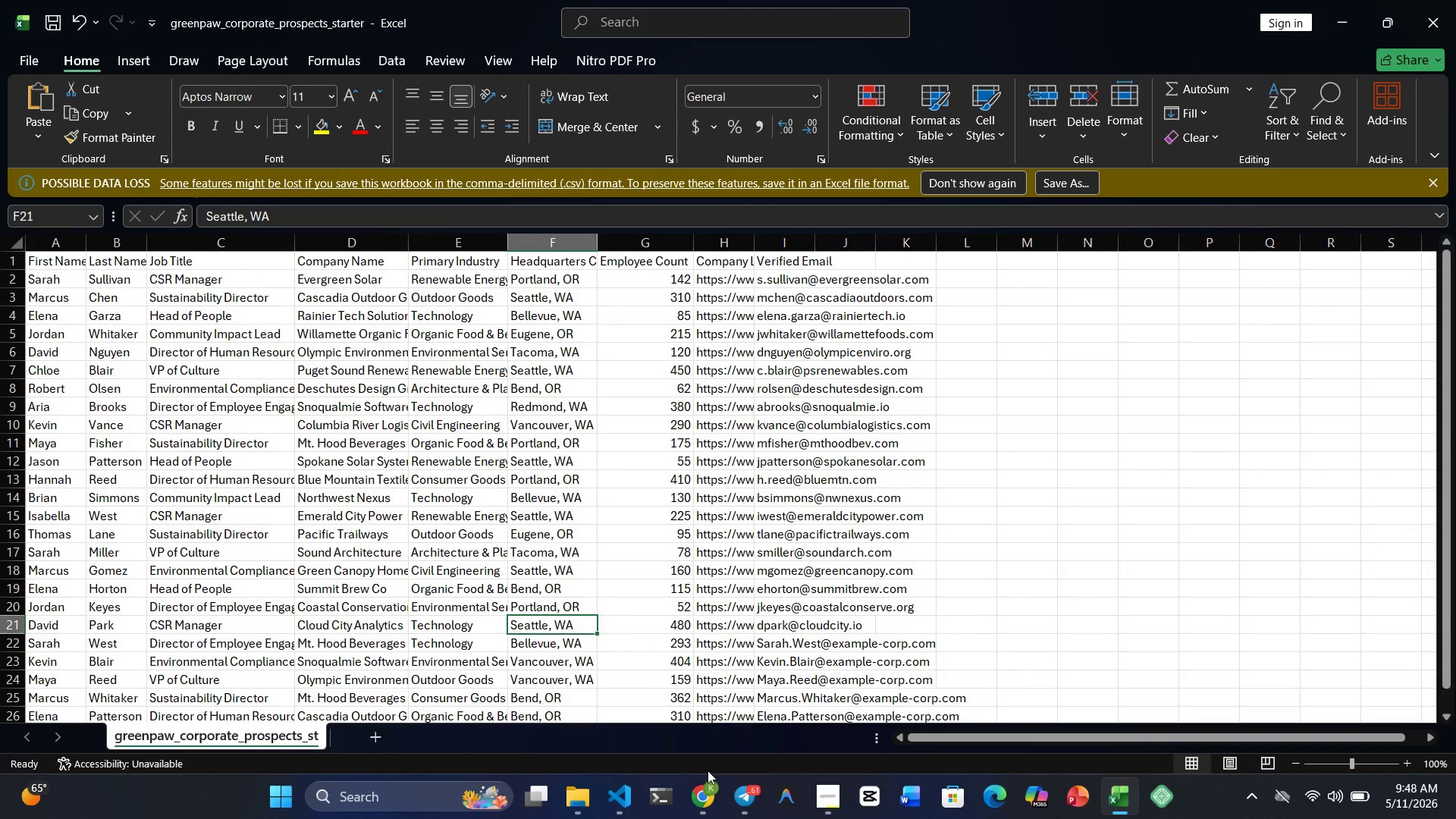 
left_click([707, 795])
 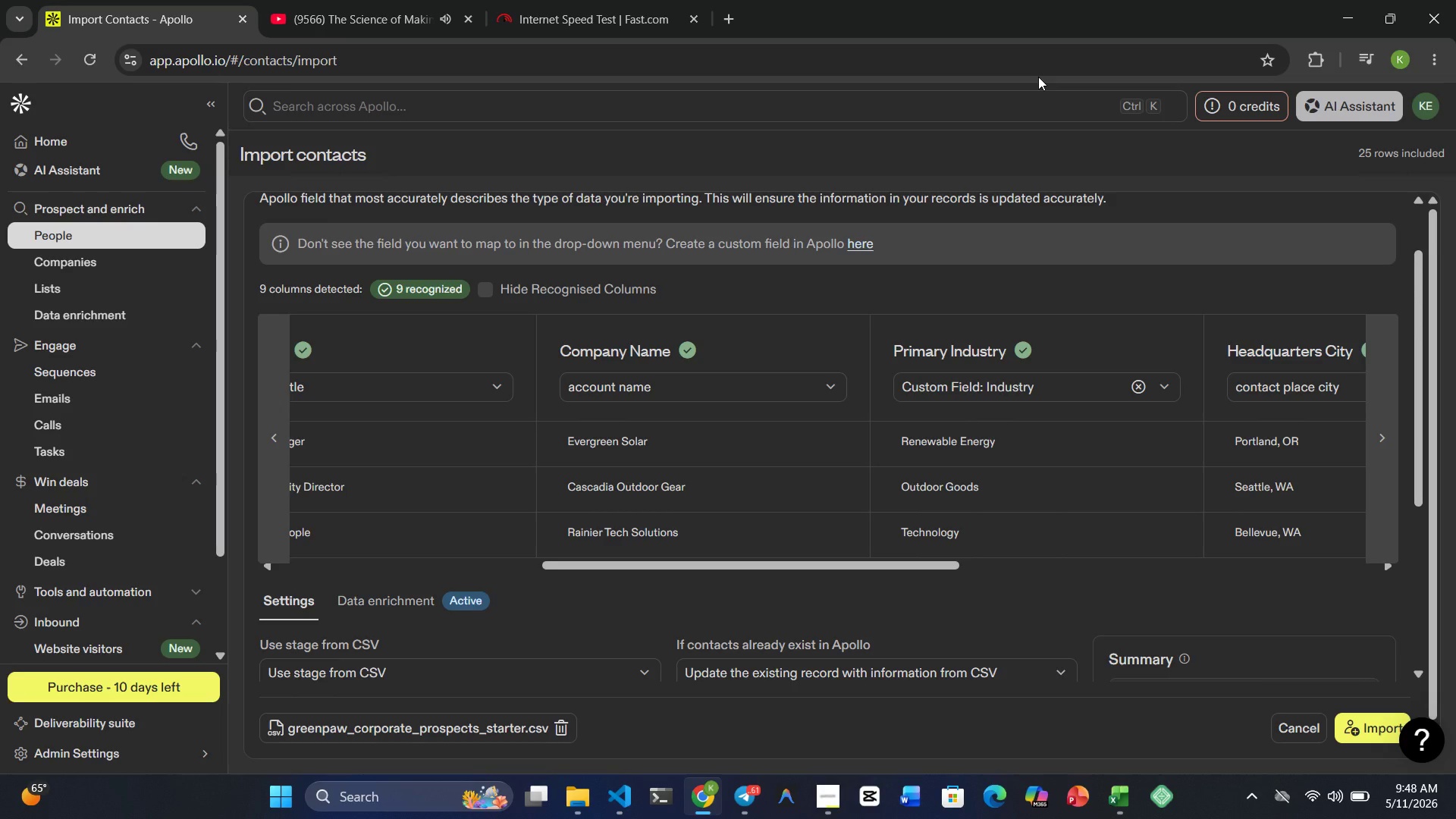 
wait(49.44)
 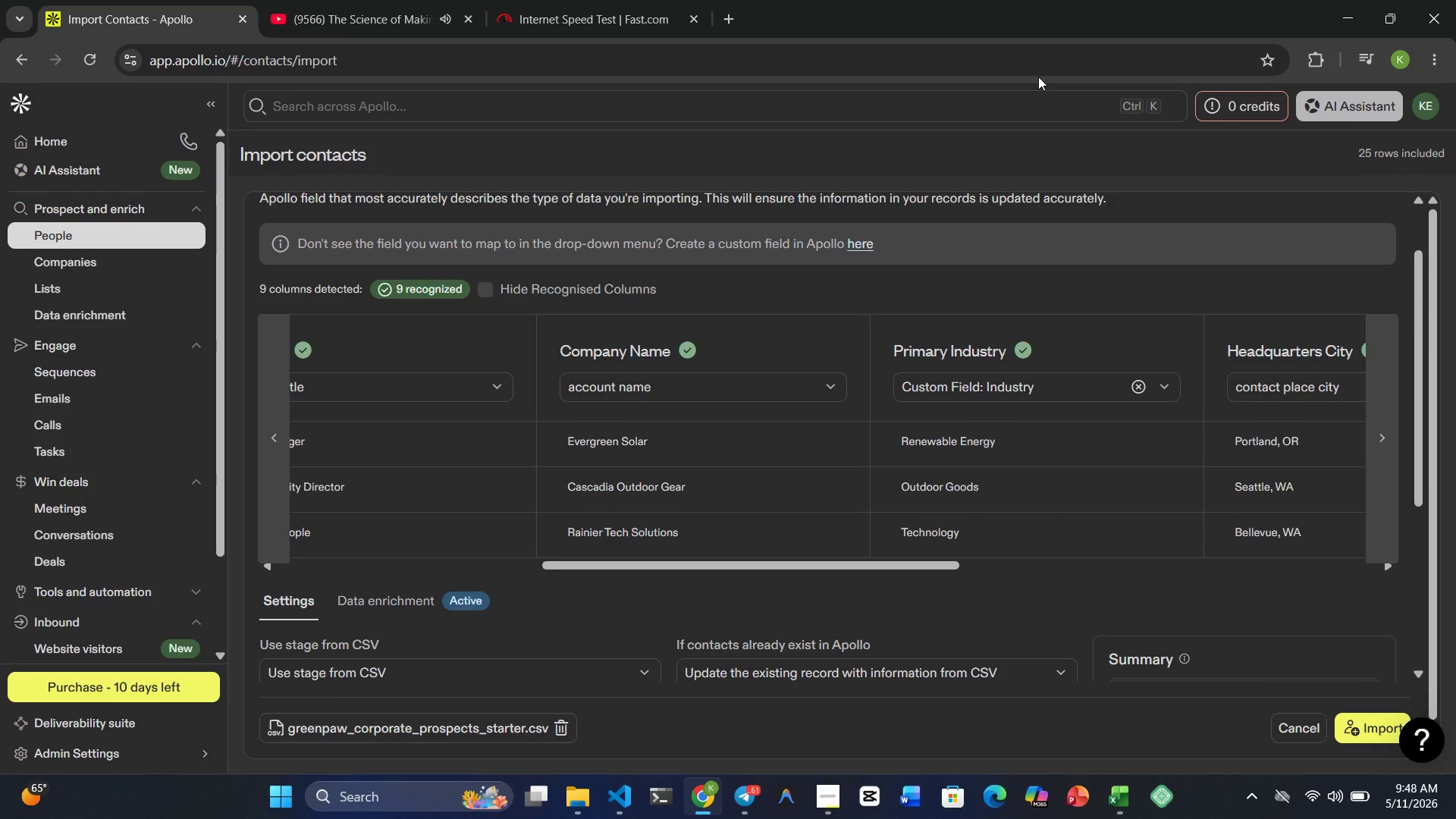 
scroll: coordinate [1059, 109], scroll_direction: none, amount: 0.0
 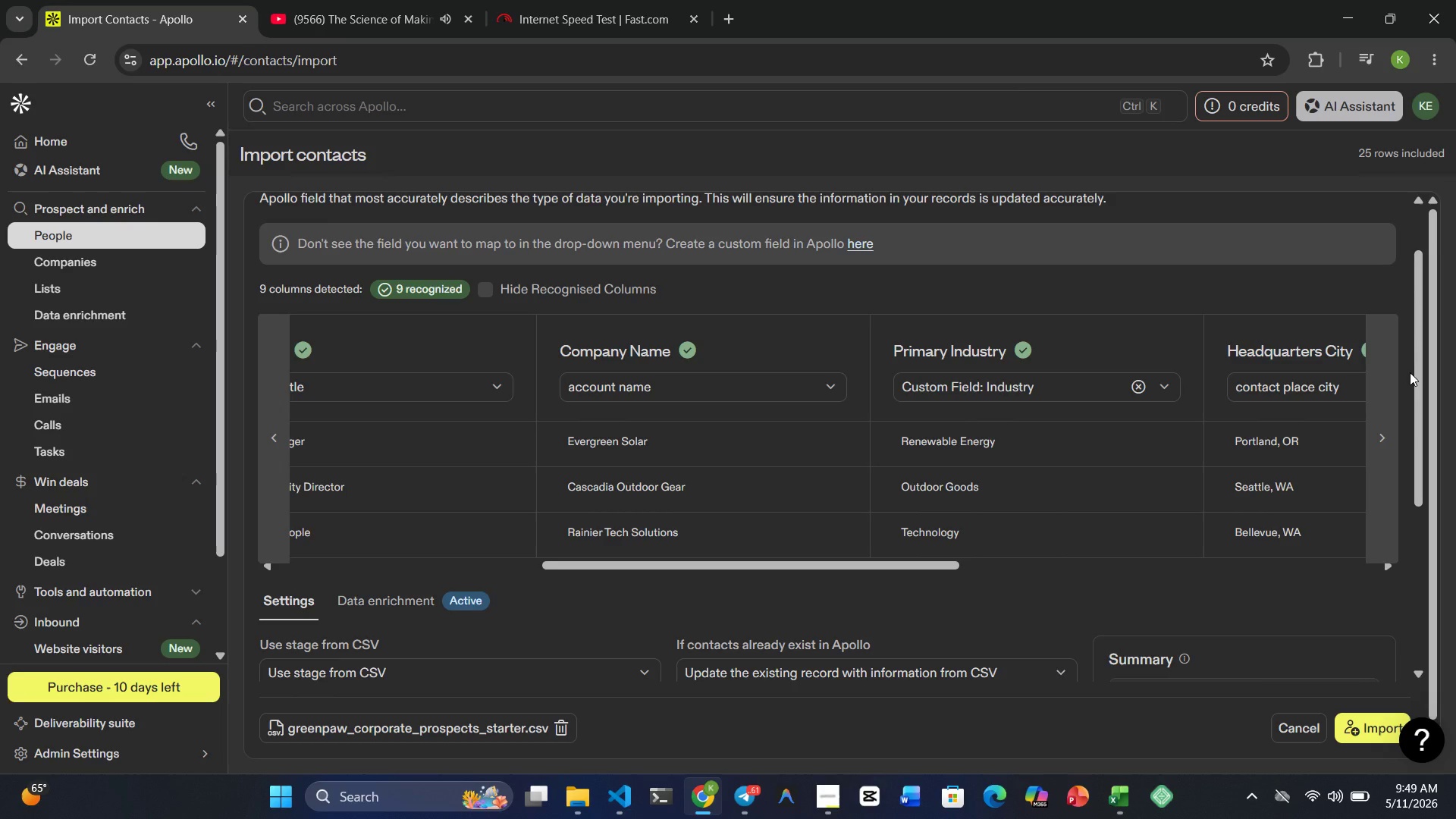 
wait(12.02)
 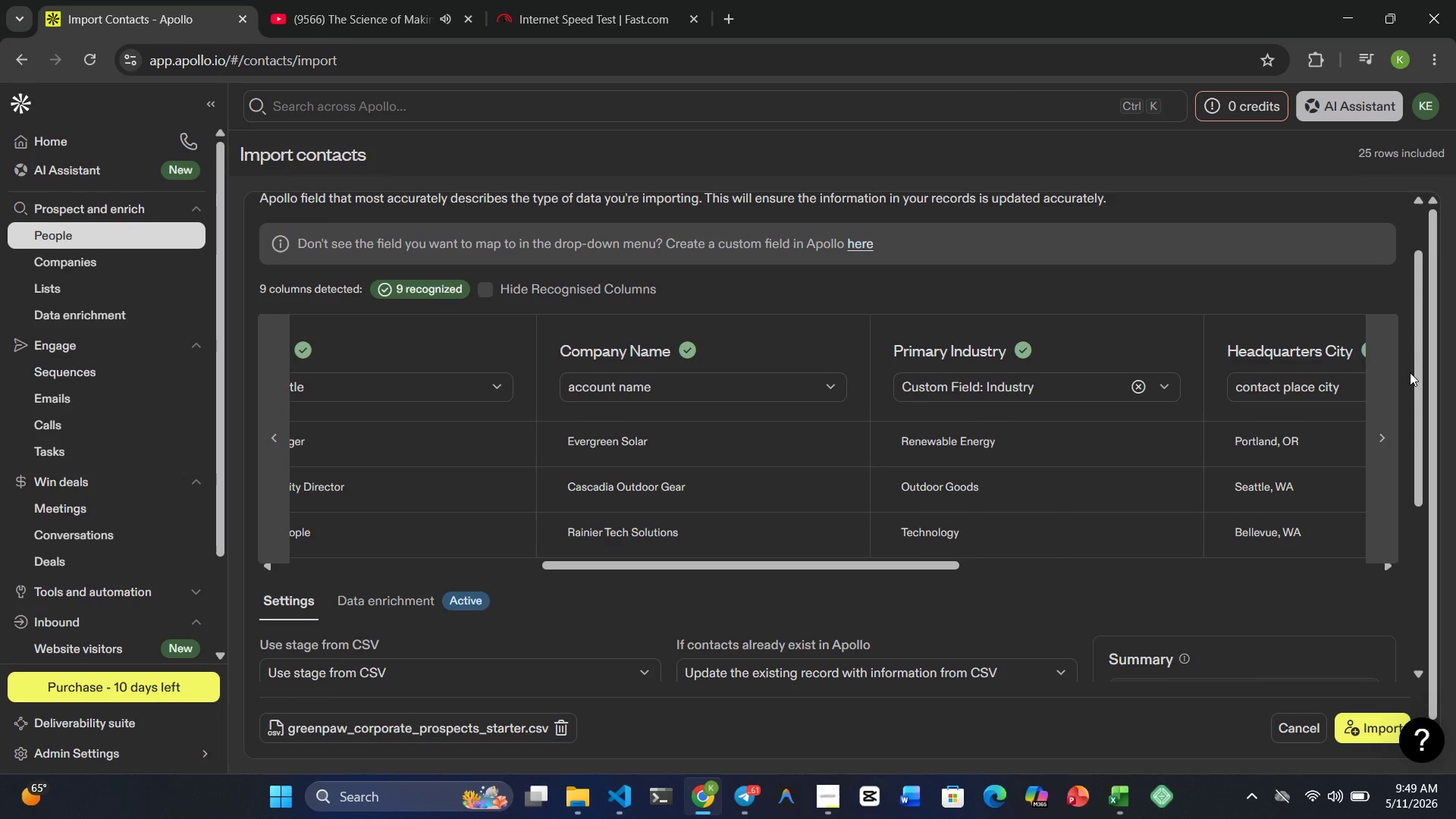 
left_click([128, 245])
 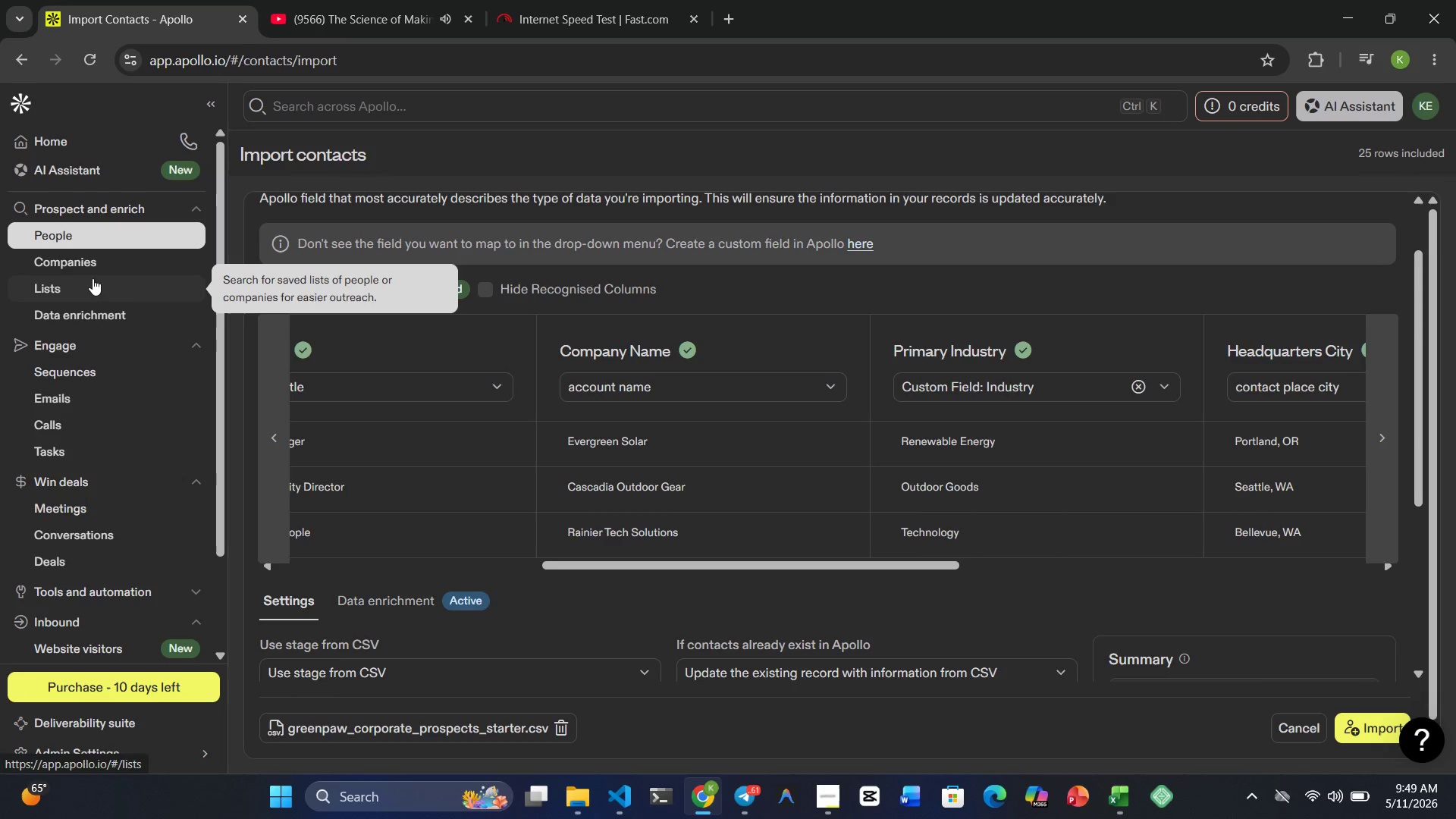 
left_click([93, 264])
 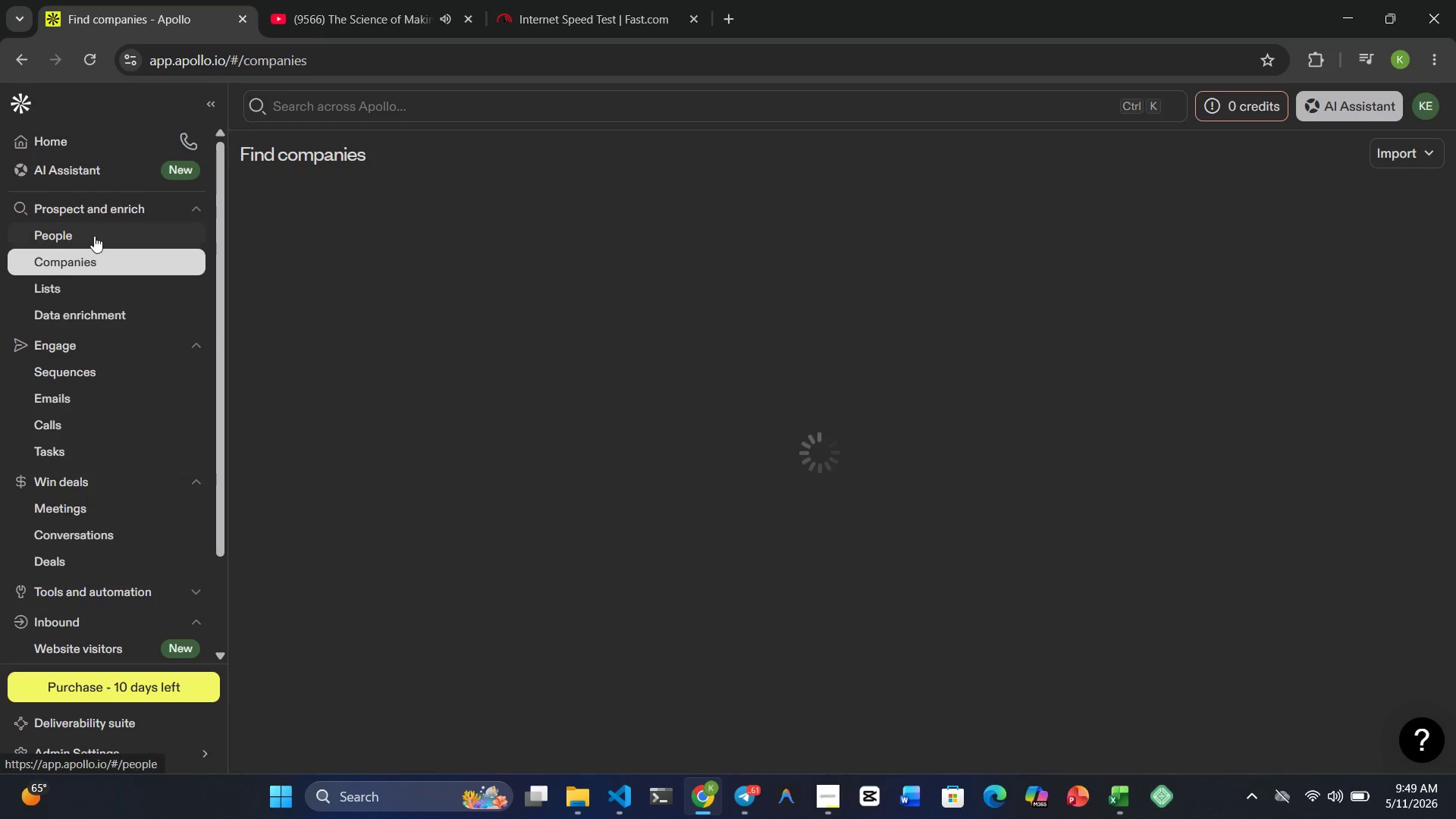 
left_click([94, 236])
 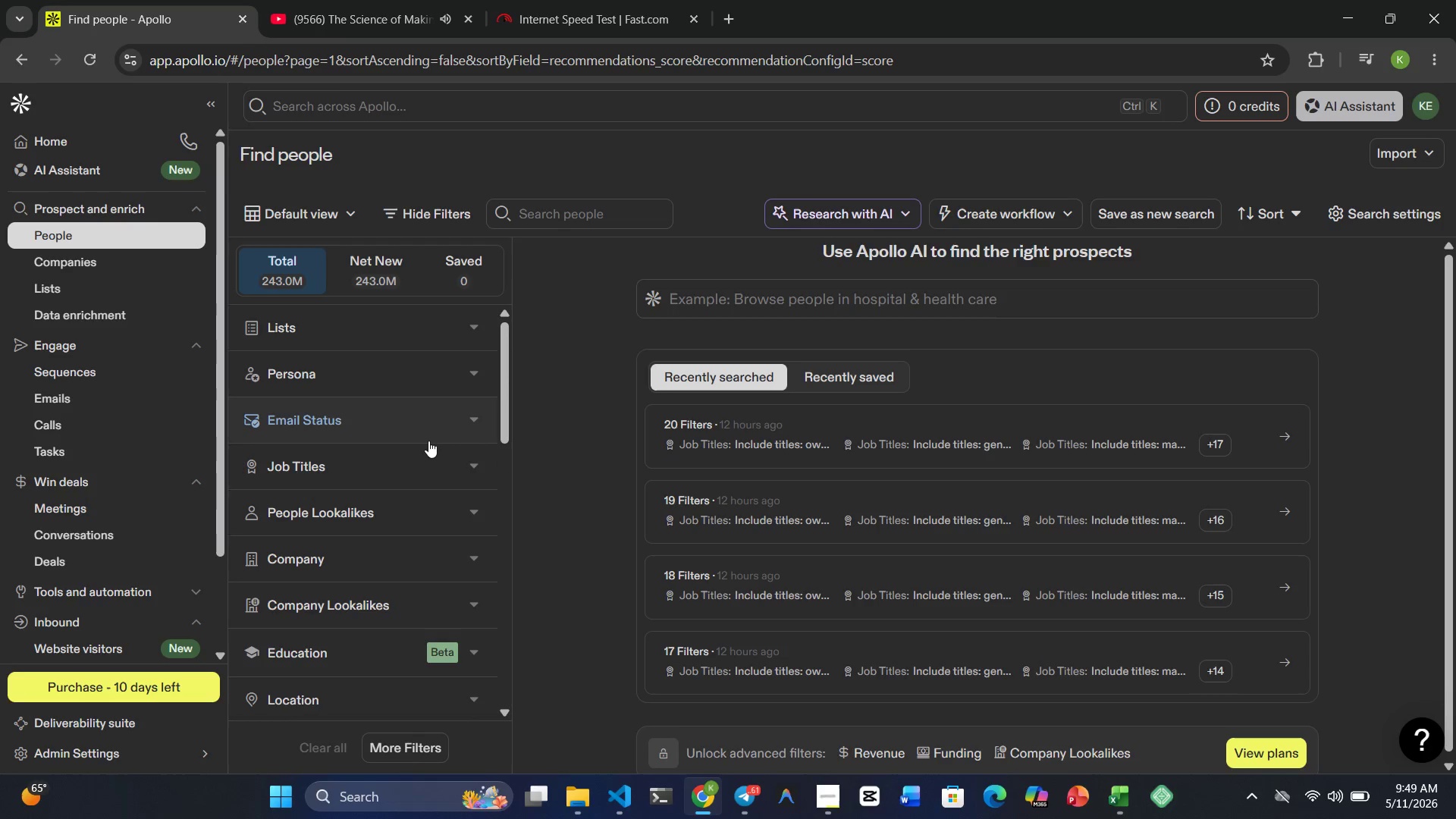 
scroll: coordinate [428, 441], scroll_direction: none, amount: 0.0
 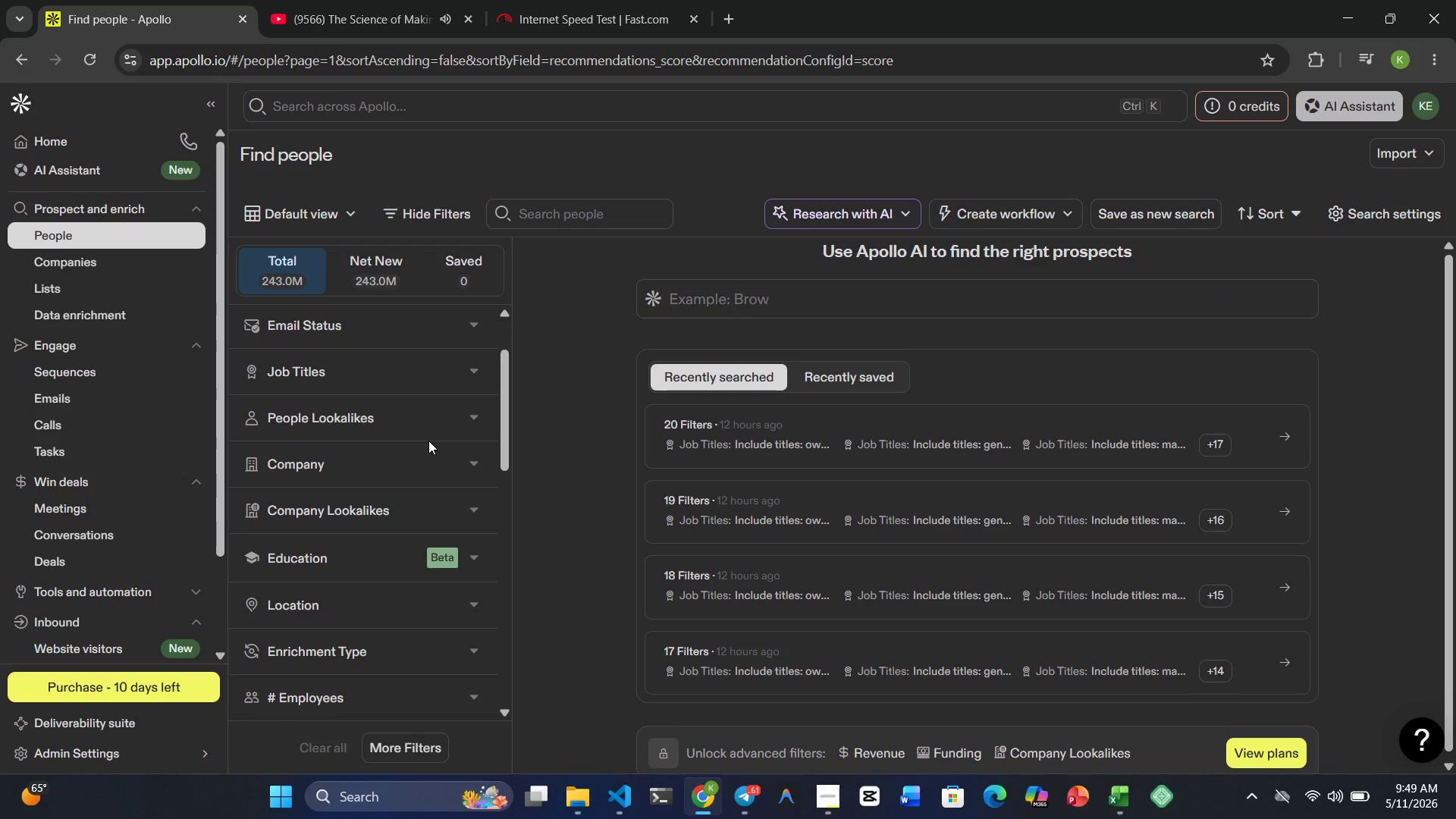 
wait(15.94)
 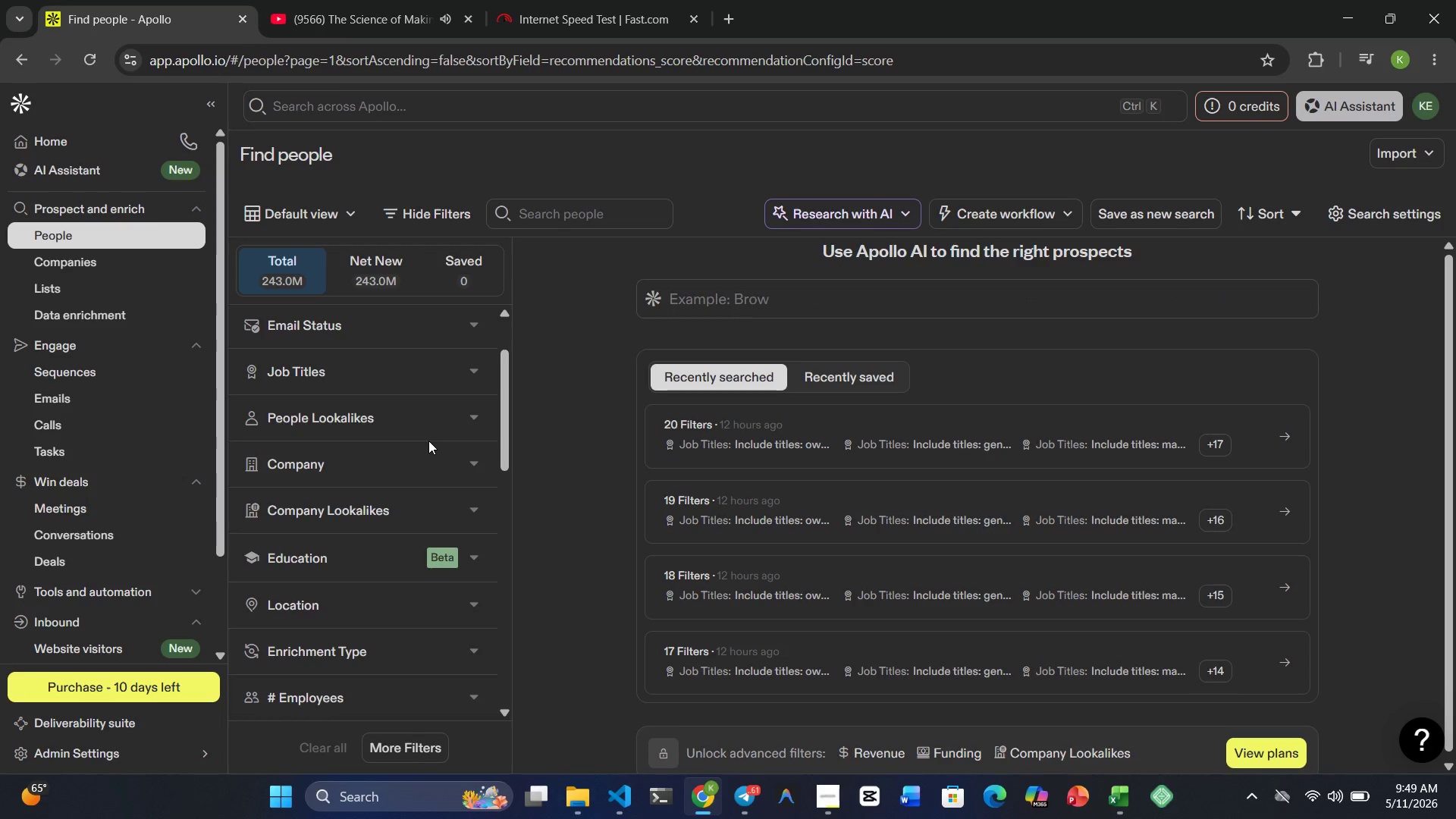 
scroll: coordinate [346, 596], scroll_direction: down, amount: 1.0
 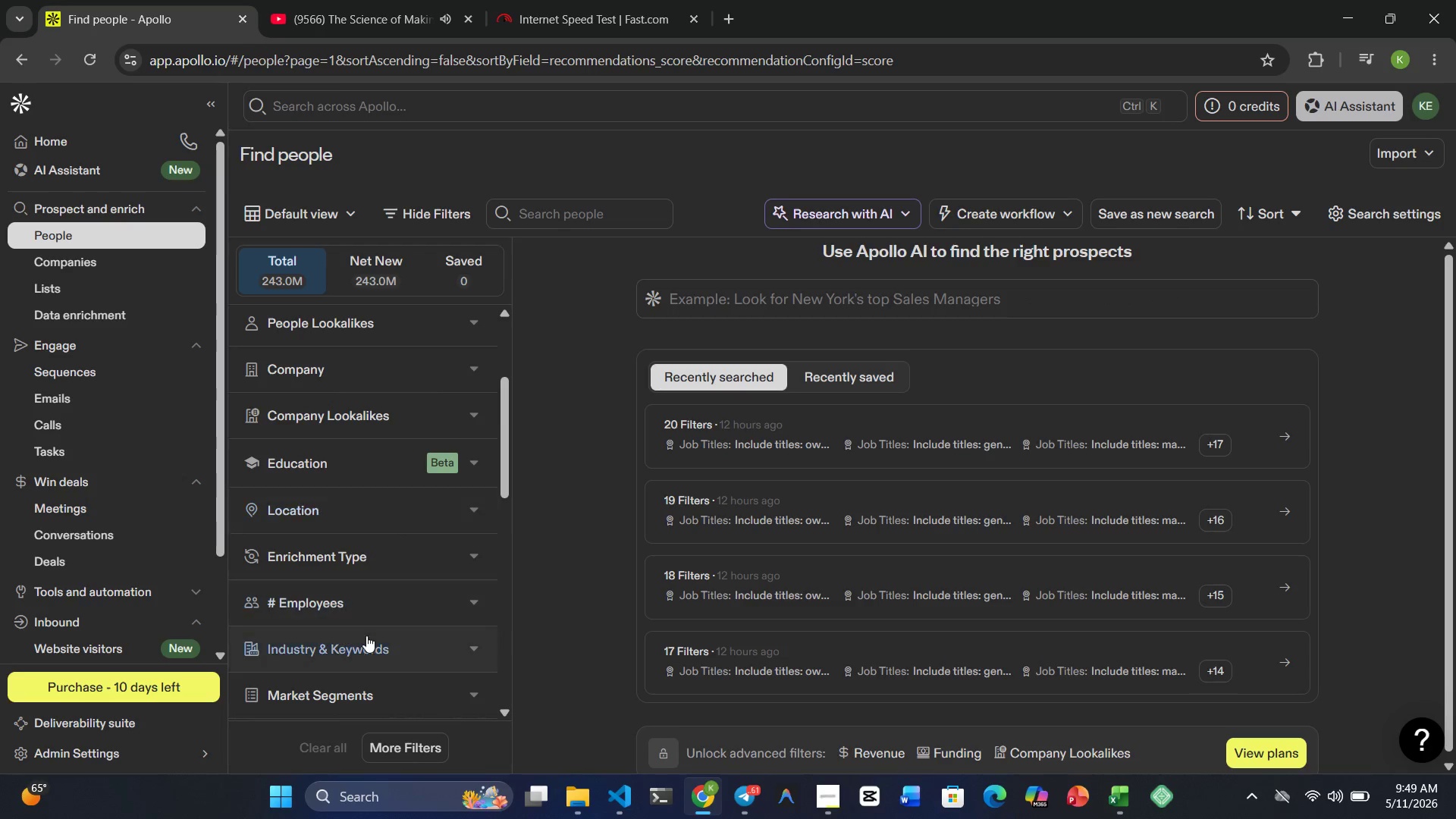 
left_click([372, 610])
 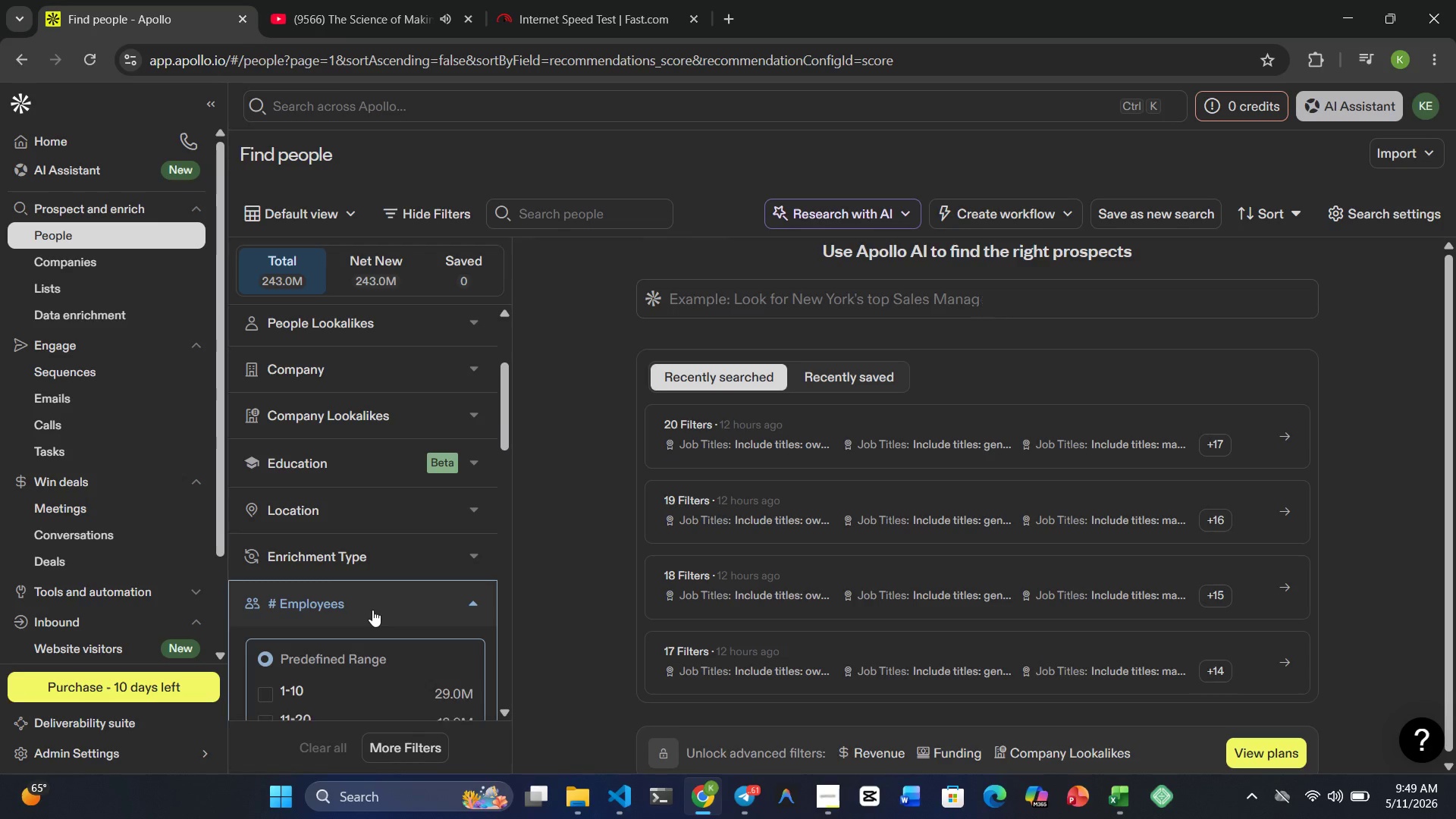 
scroll: coordinate [388, 588], scroll_direction: down, amount: 2.0
 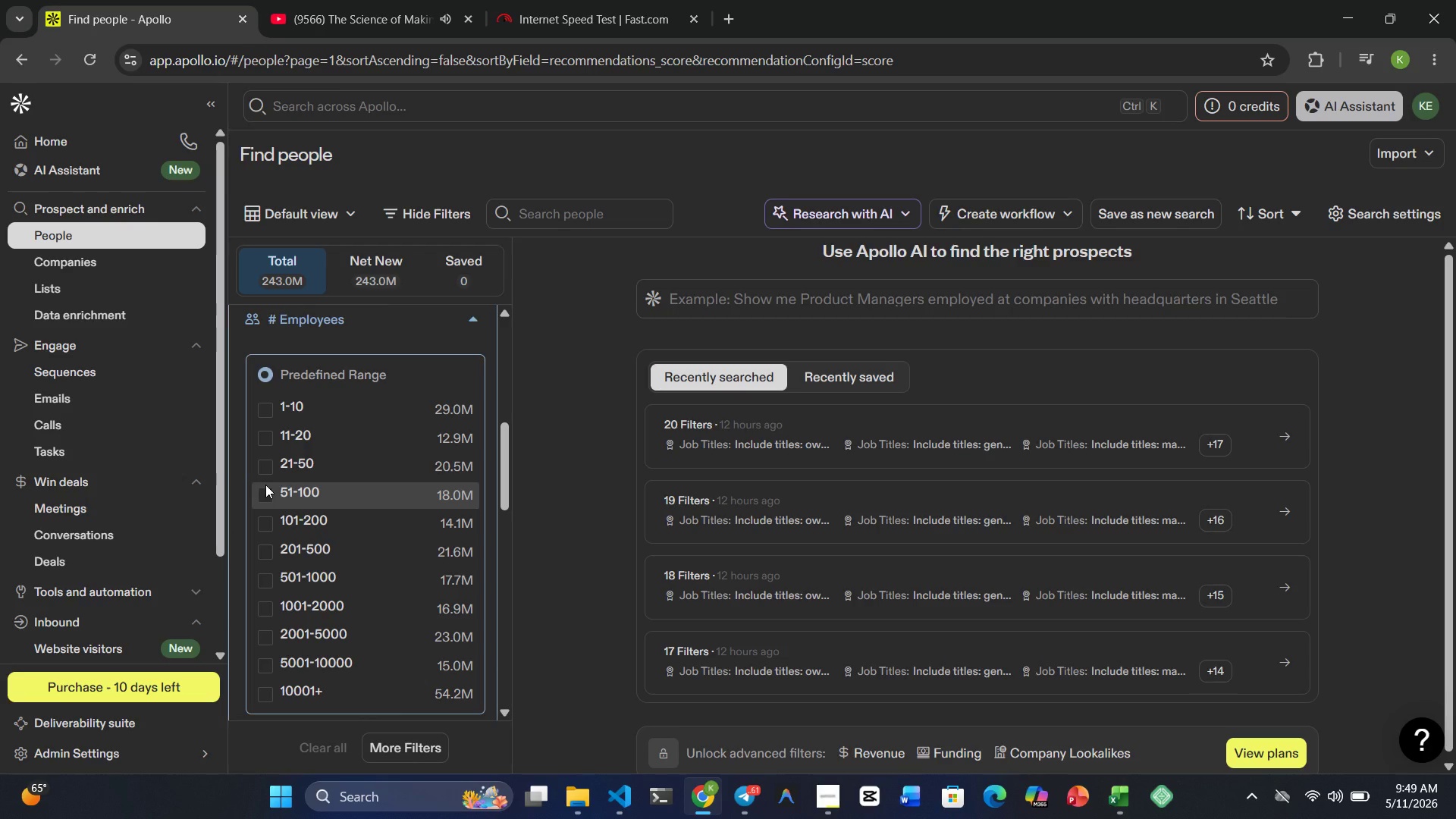 
left_click([265, 485])
 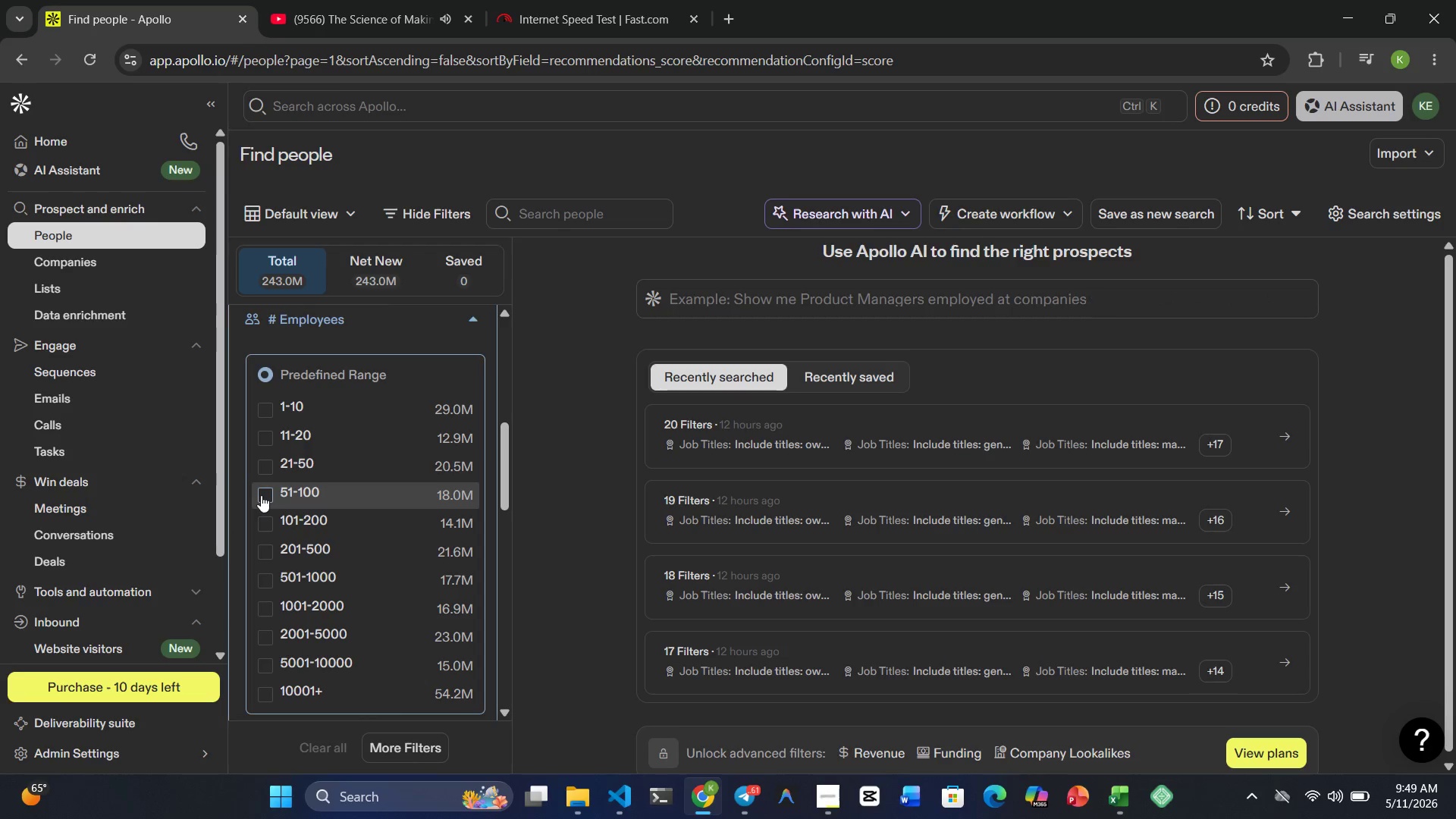 
left_click([261, 495])
 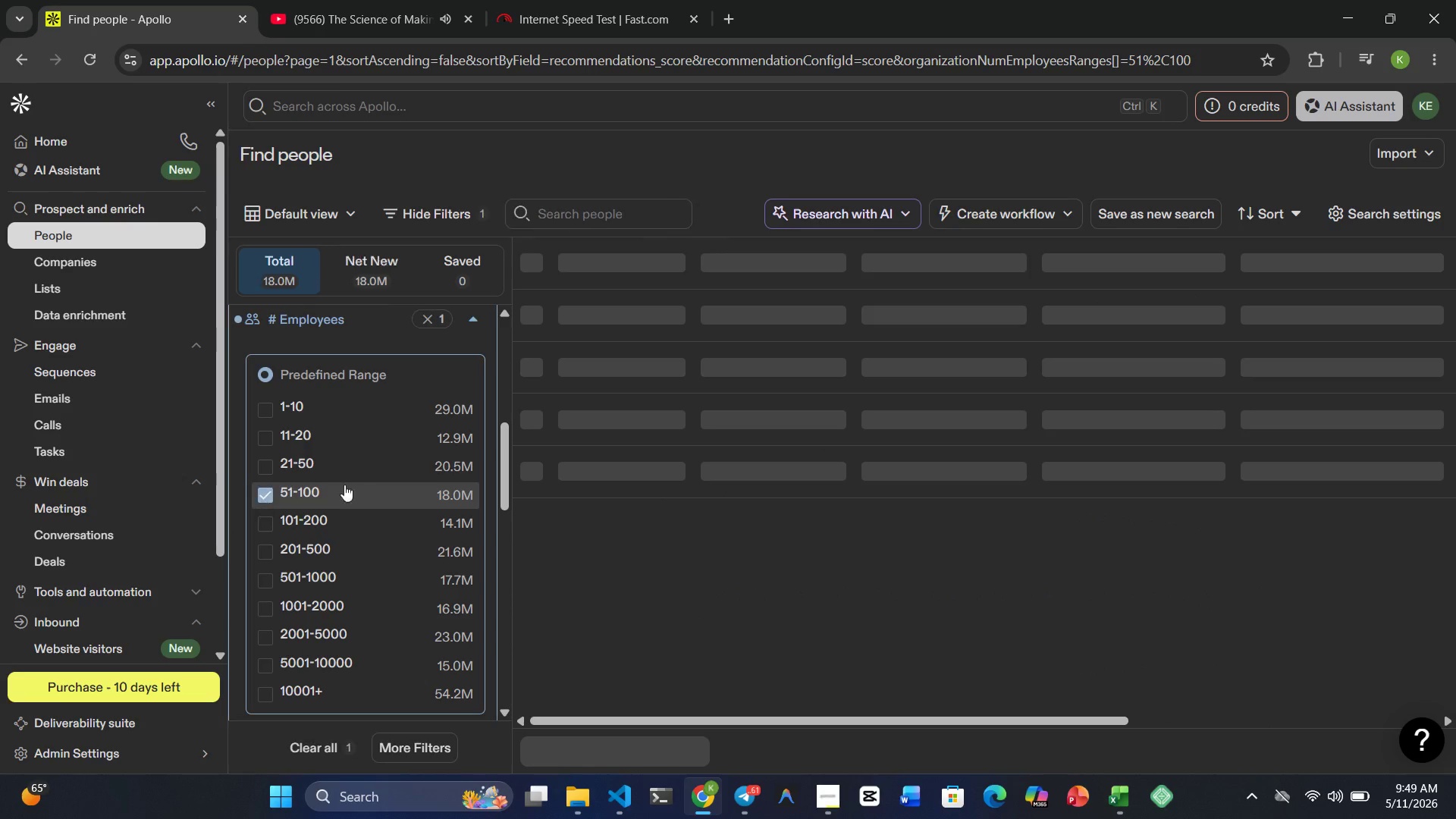 
scroll: coordinate [362, 485], scroll_direction: down, amount: 1.0
 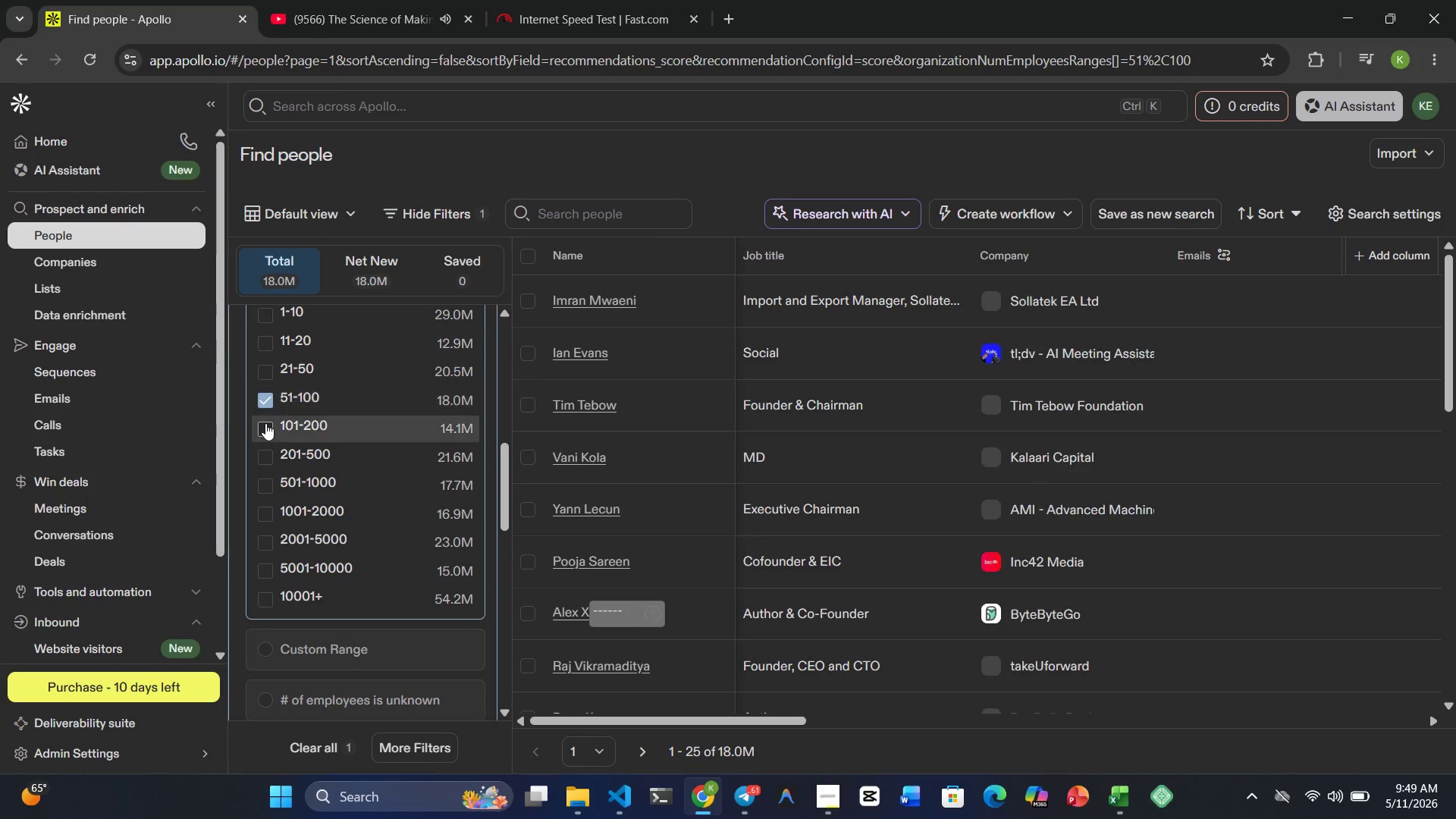 
double_click([265, 423])
 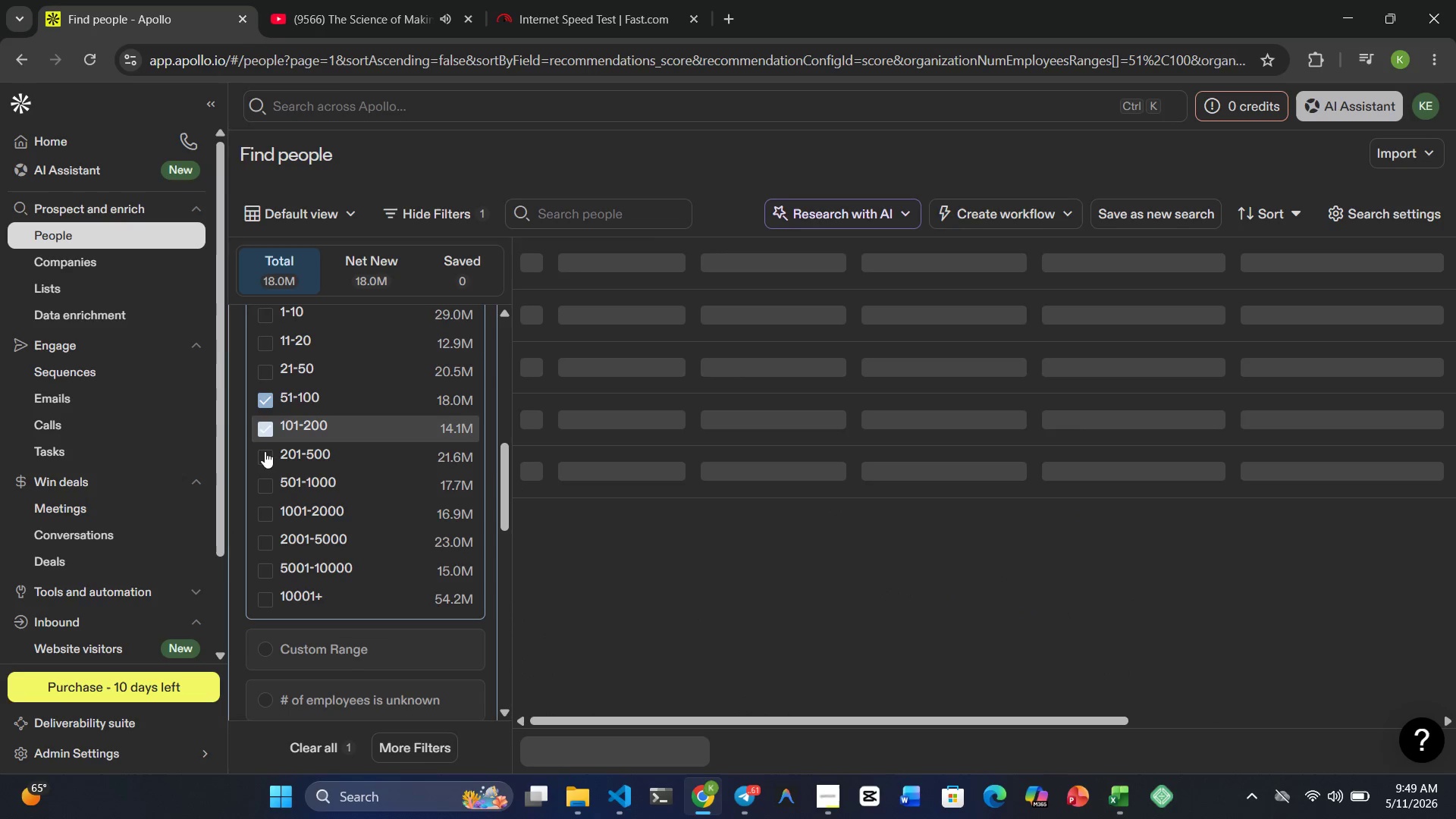 
left_click([265, 451])
 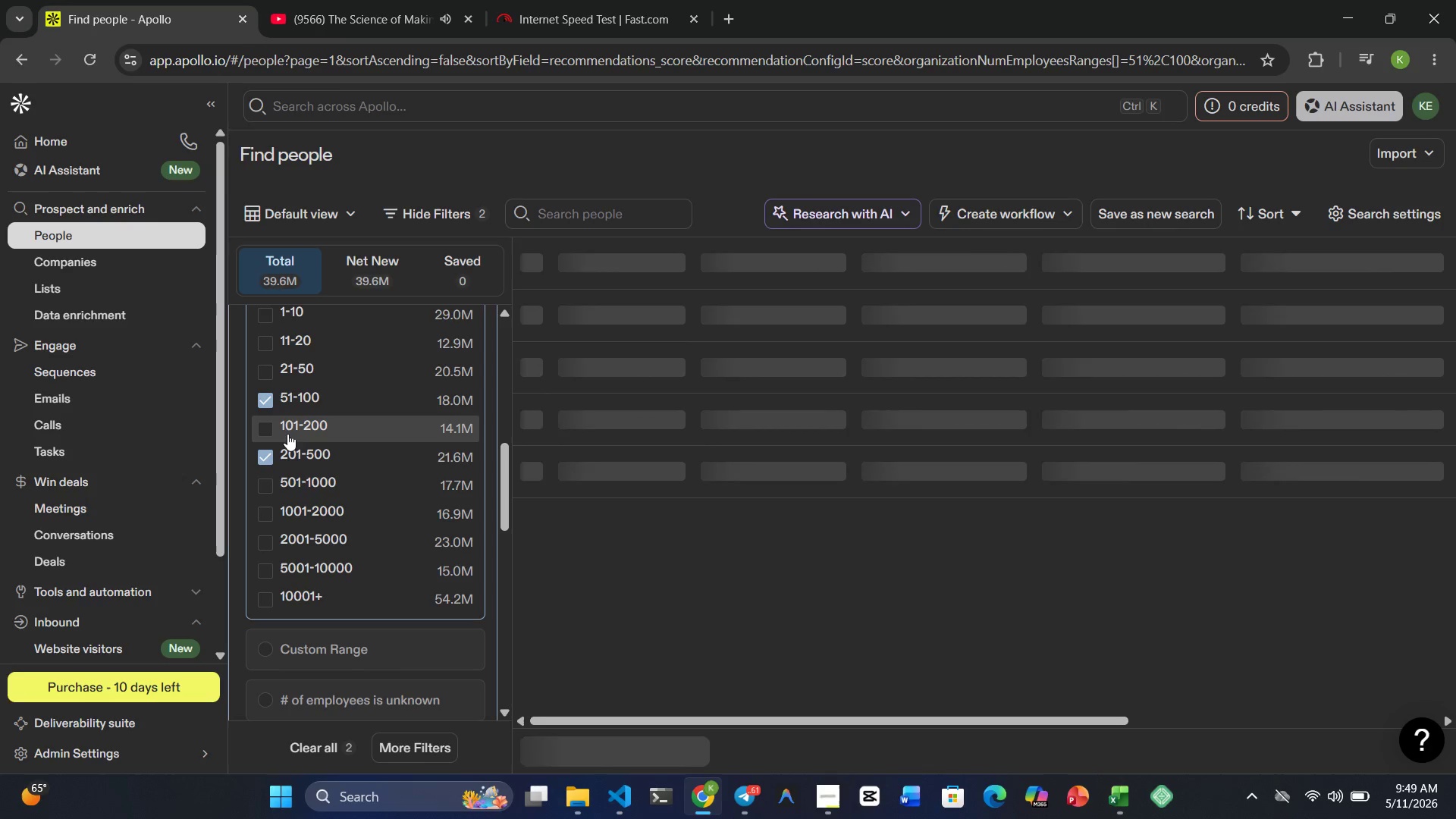 
left_click([269, 425])
 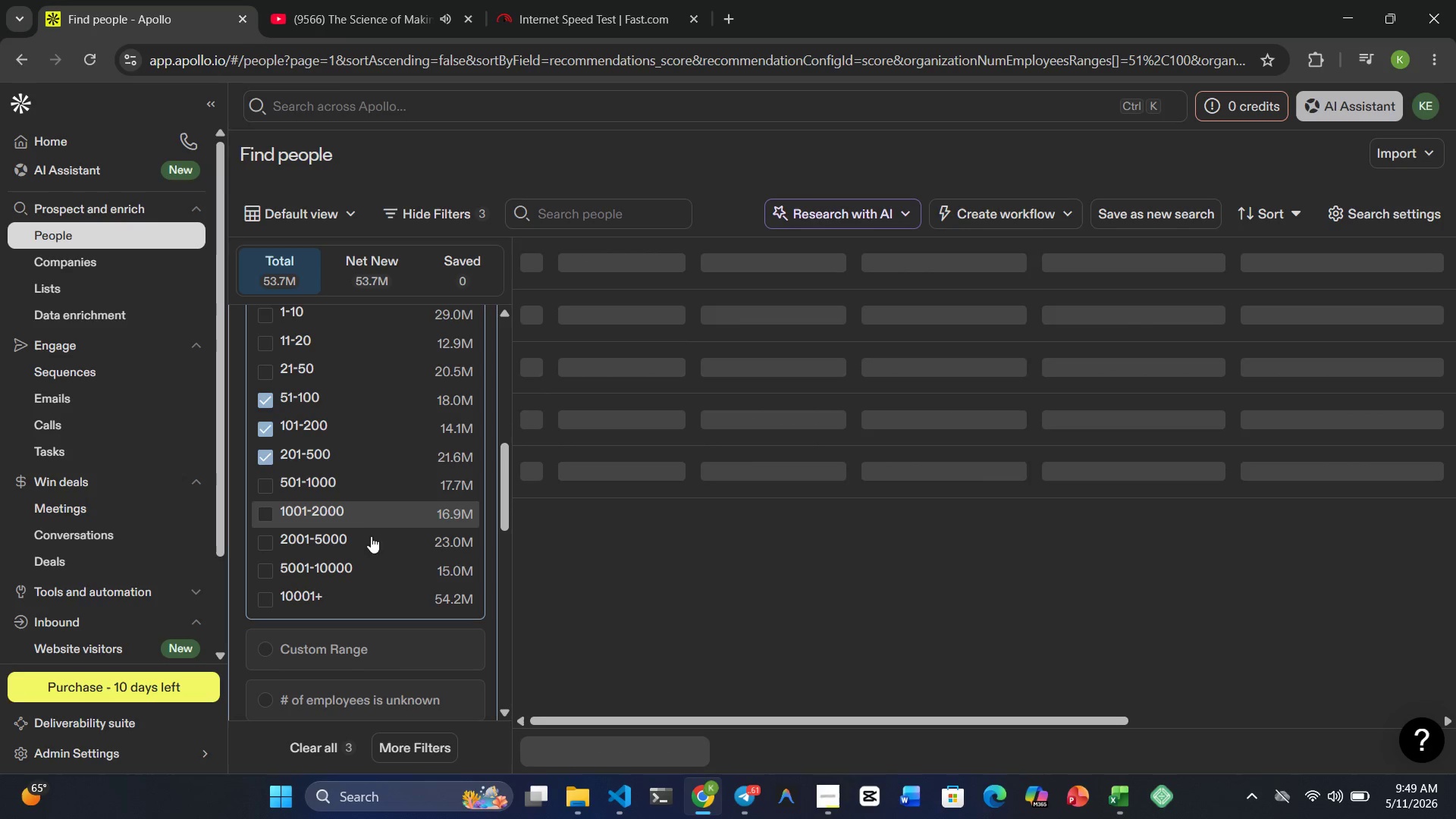 
scroll: coordinate [381, 532], scroll_direction: up, amount: 1.0
 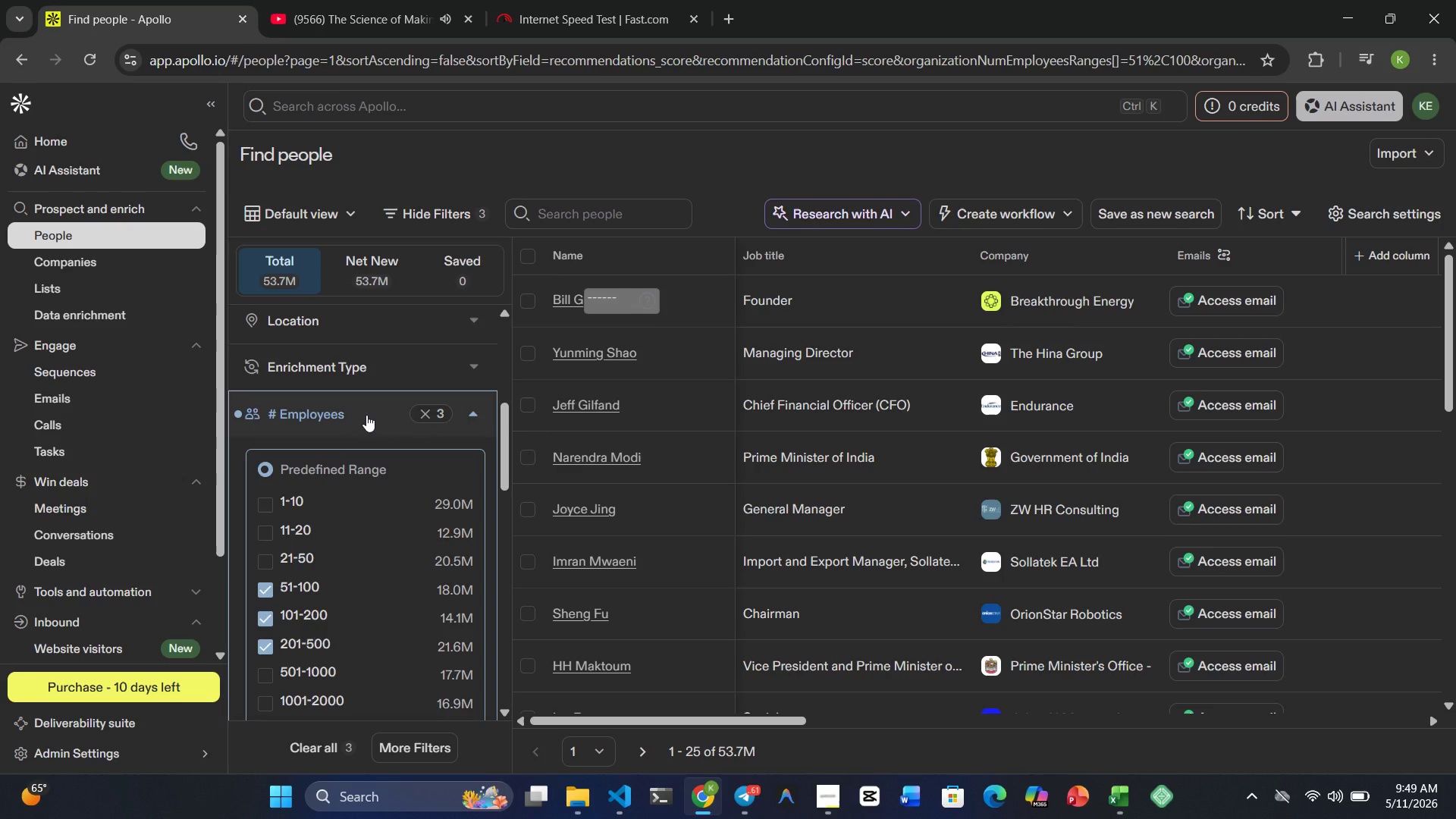 
left_click([366, 415])
 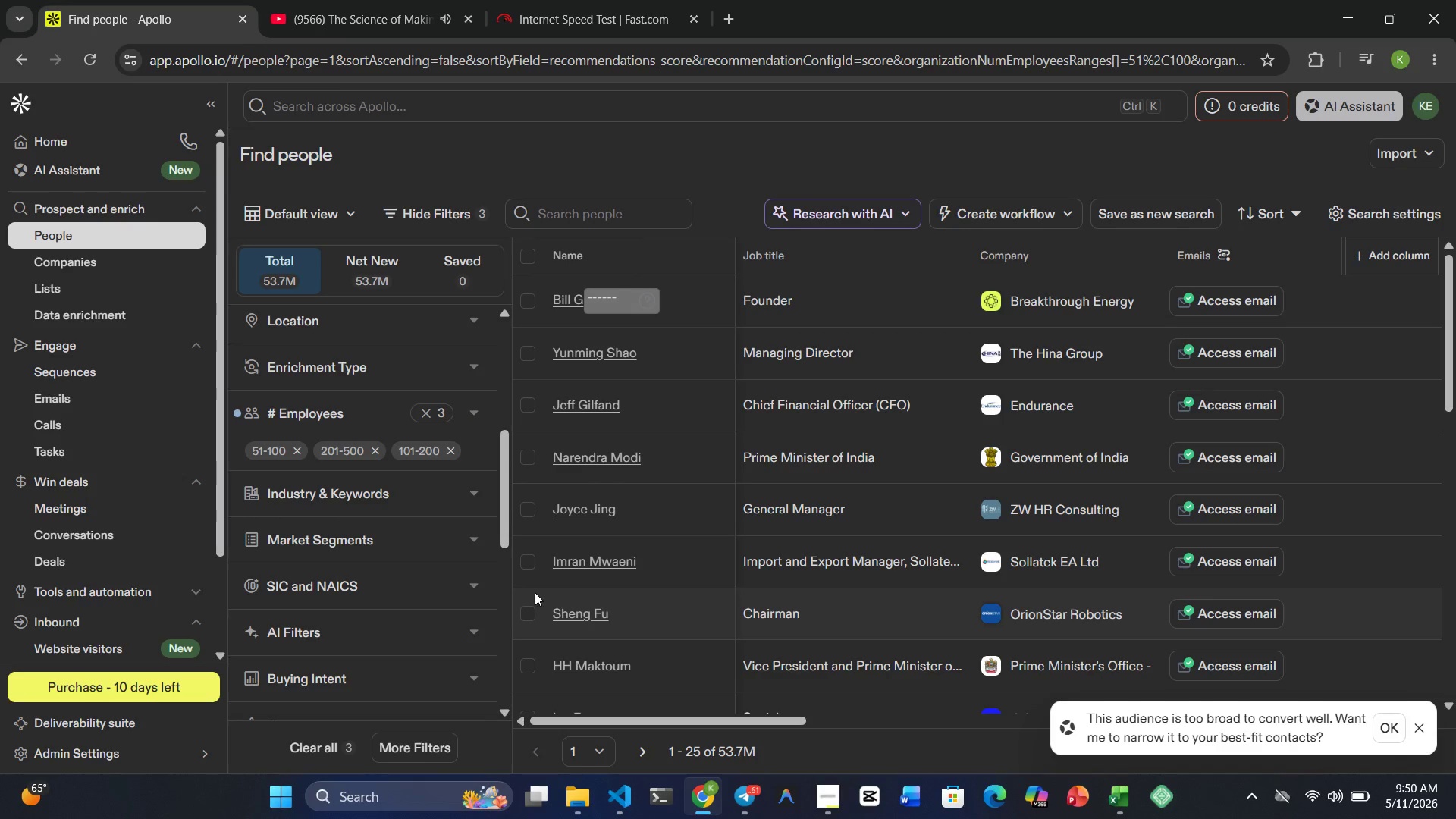 
wait(9.5)
 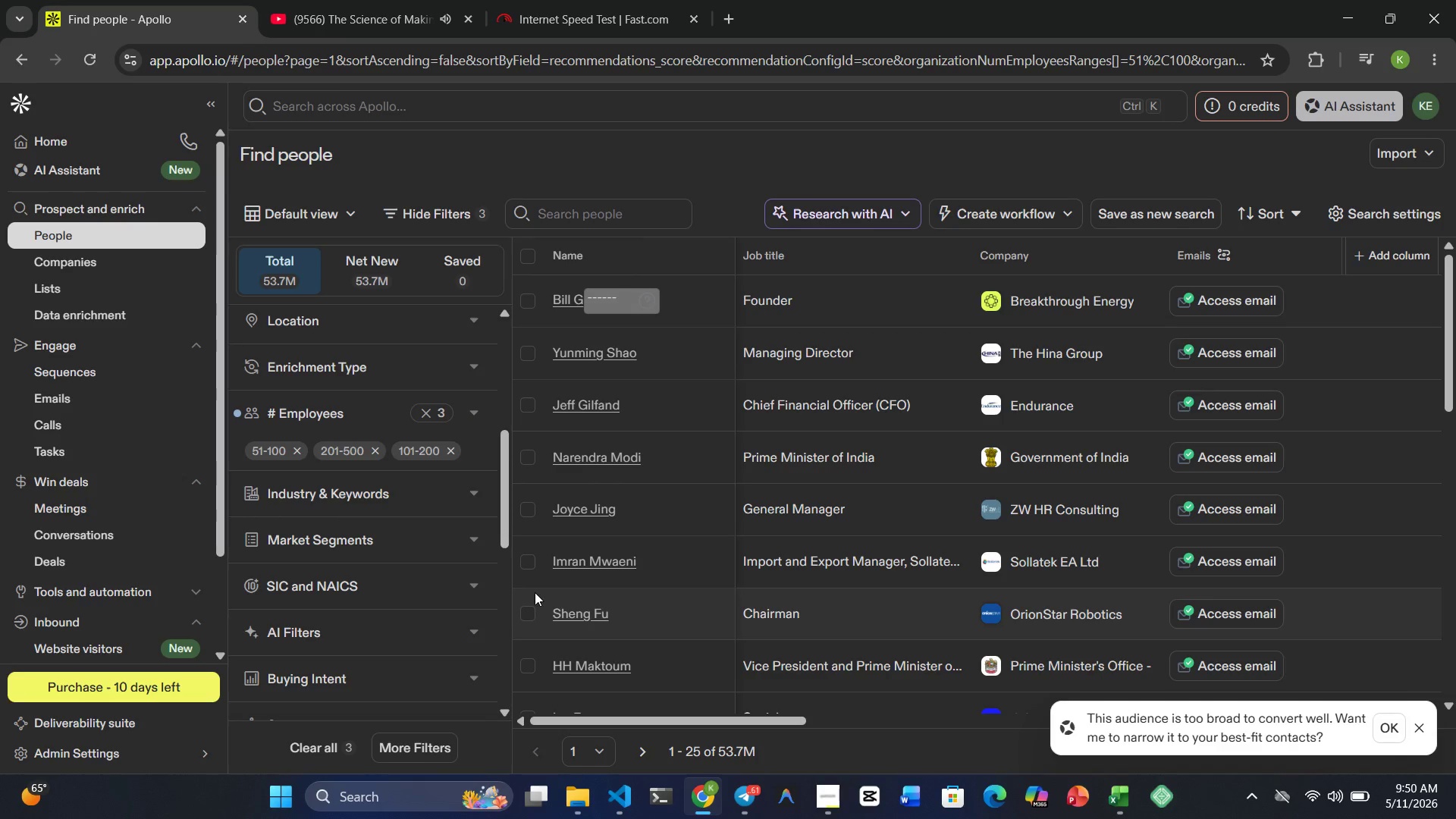 
left_click([420, 328])
 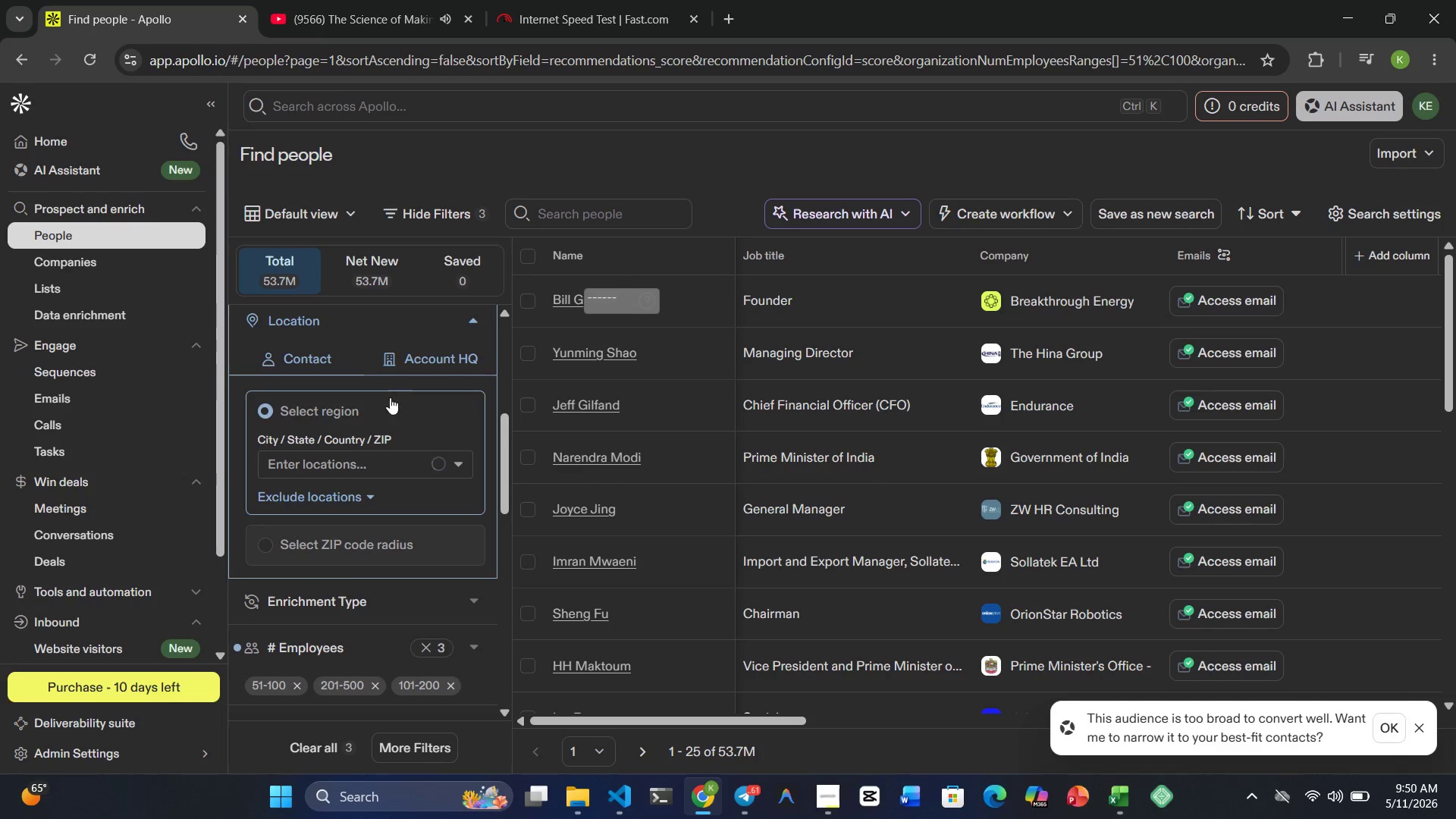 
left_click([355, 459])
 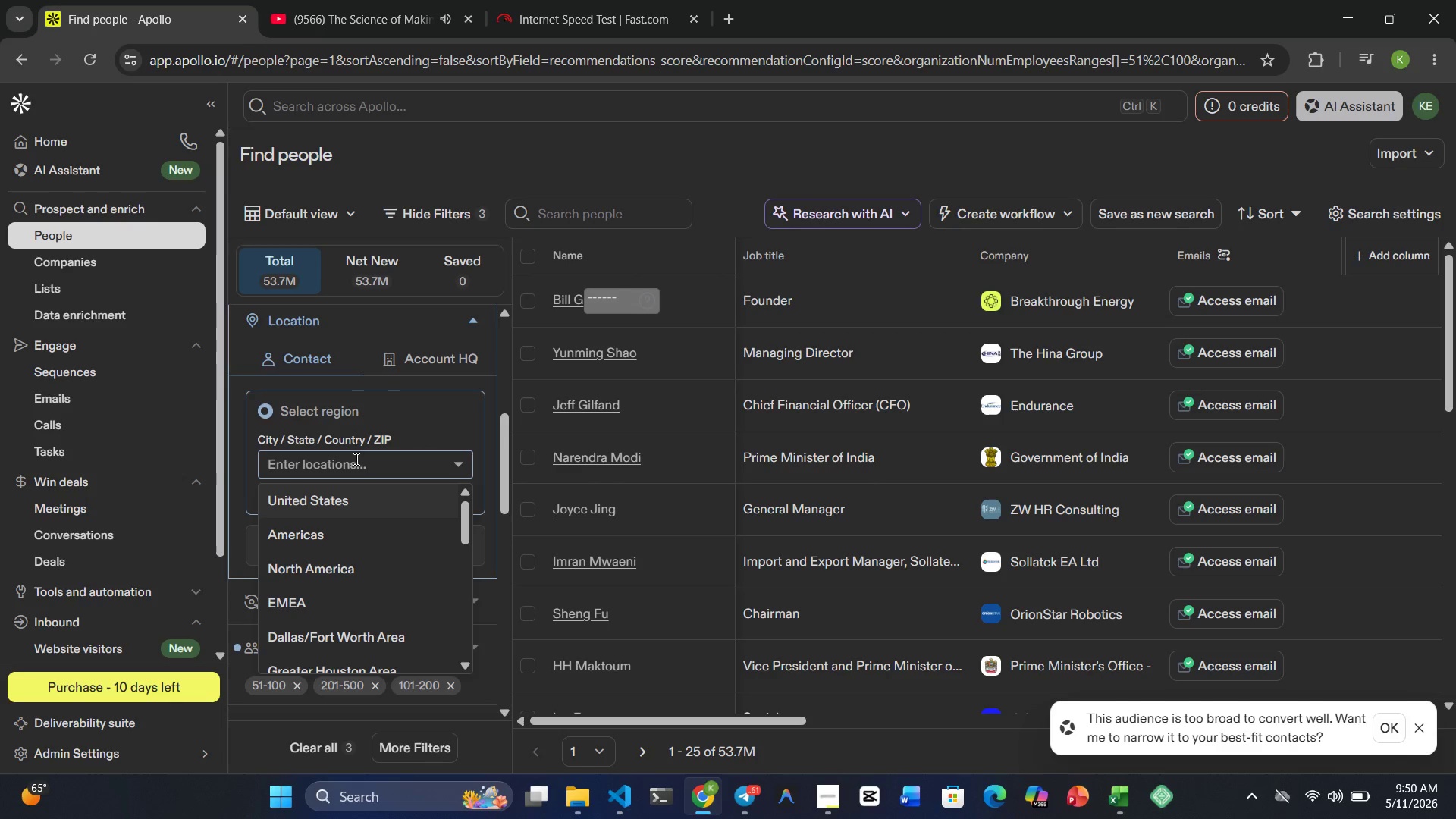 
type(Oregon)
 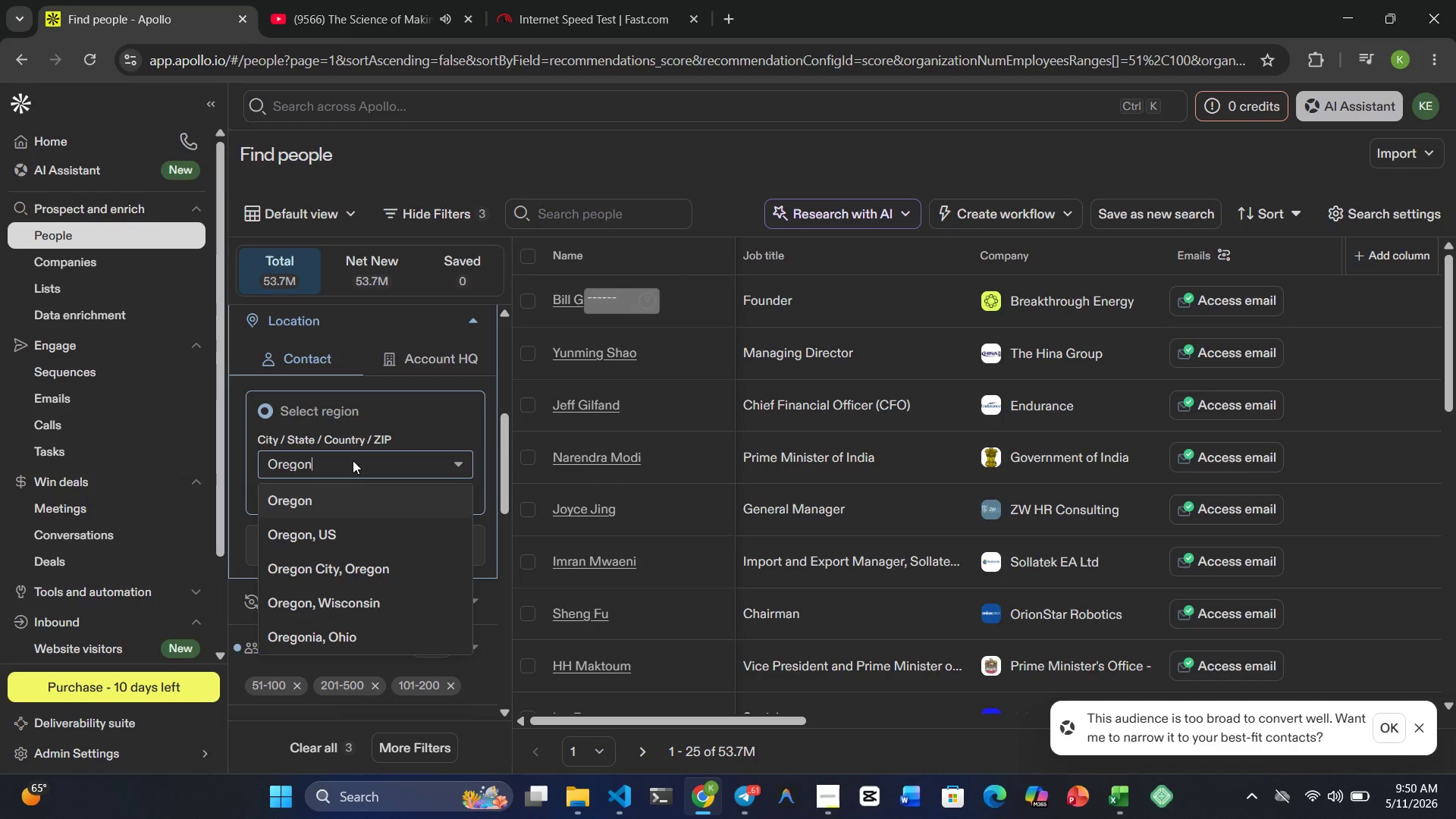 
left_click([305, 499])
 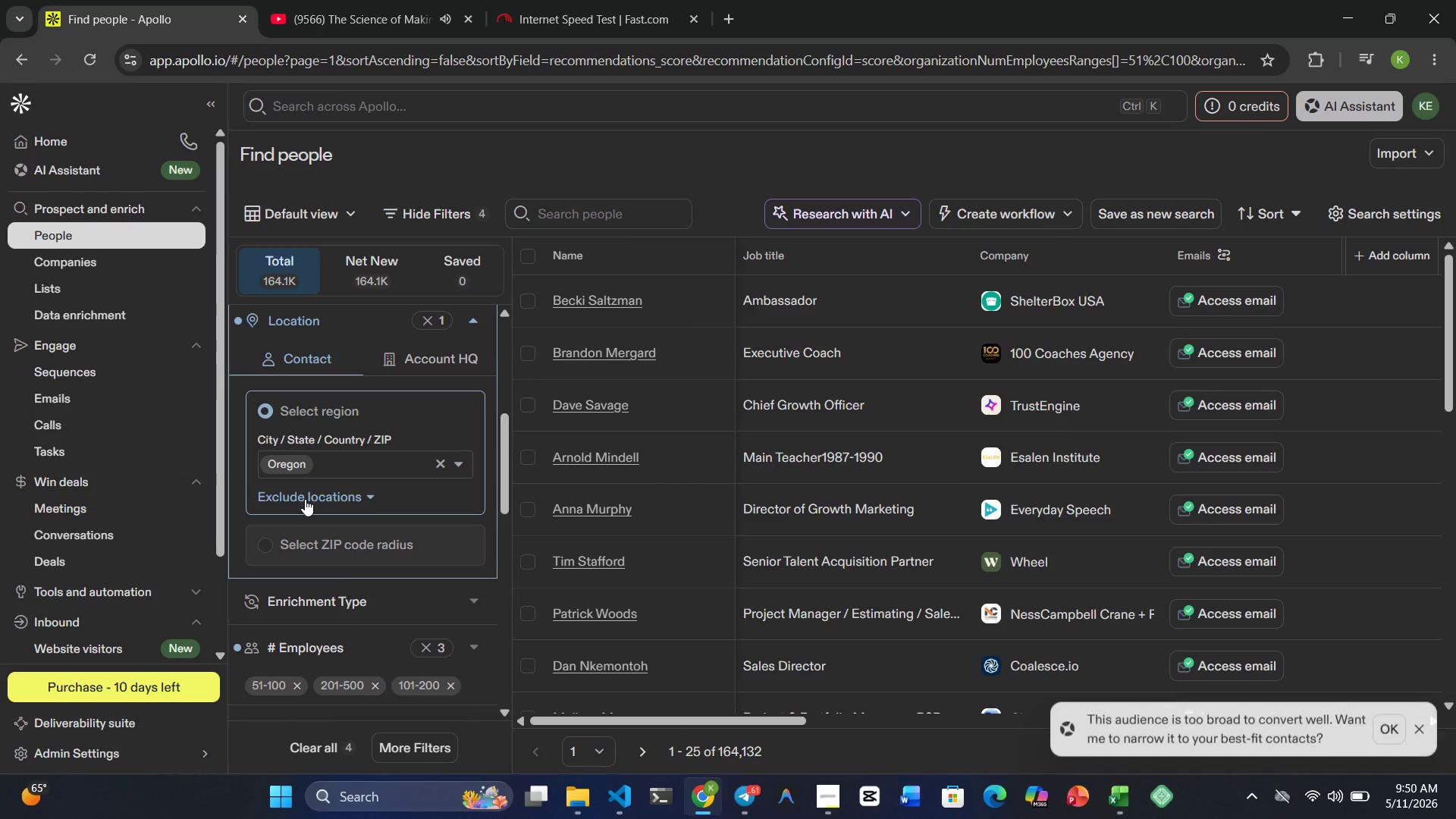 
wait(11.2)
 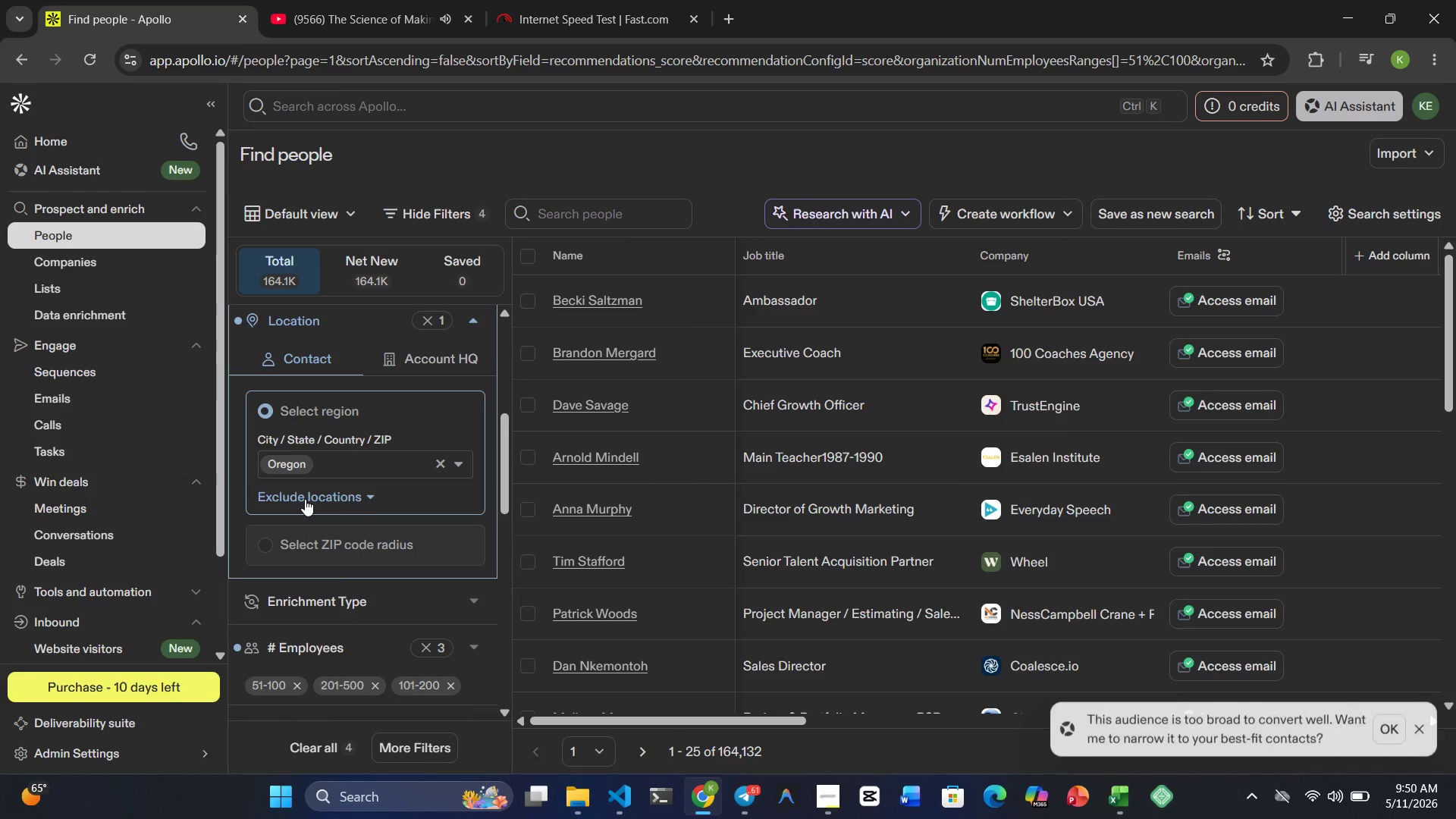 
type(Washingot)
key(Backspace)
key(Backspace)
key(Backspace)
 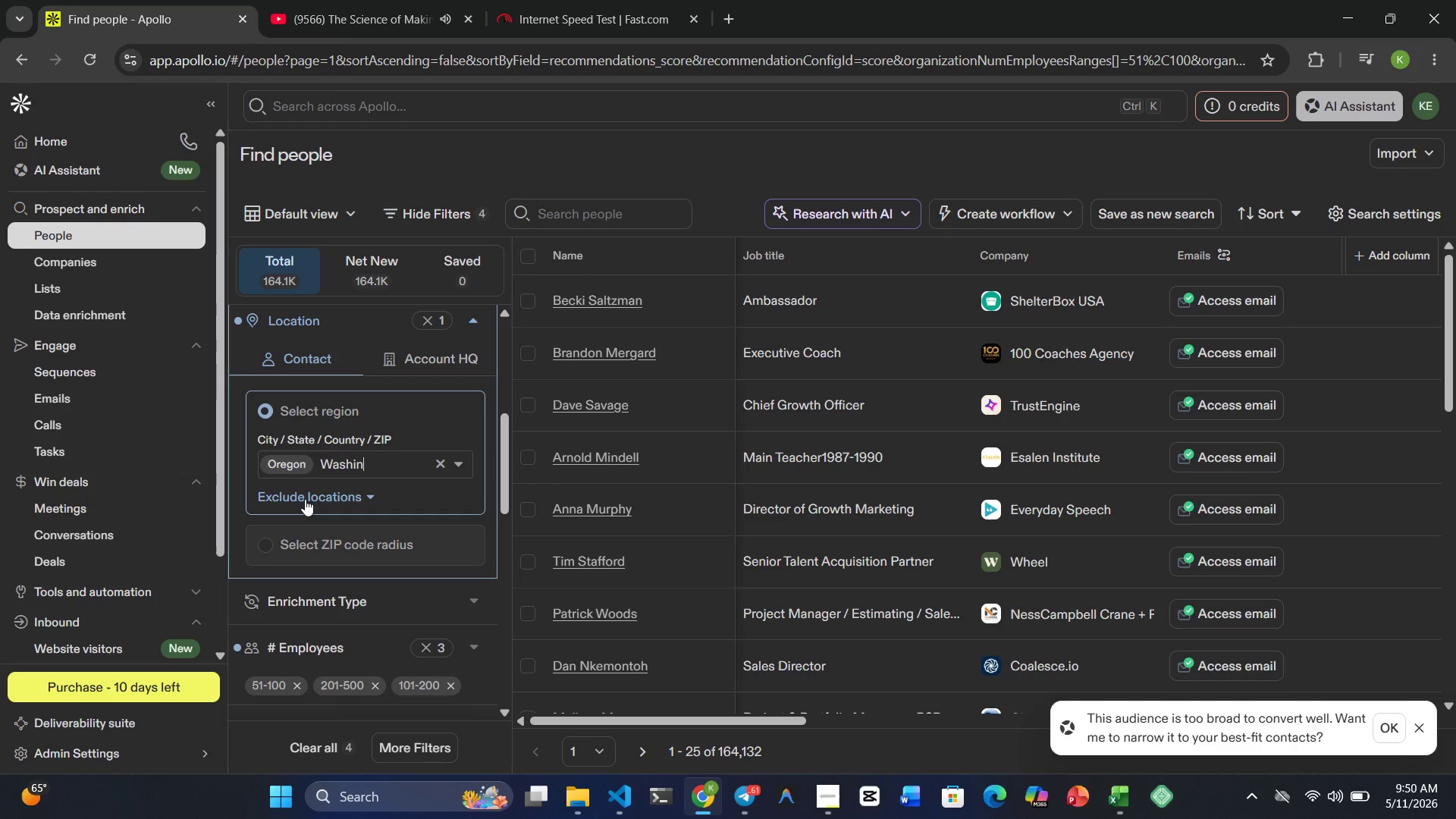 
type(ton)
 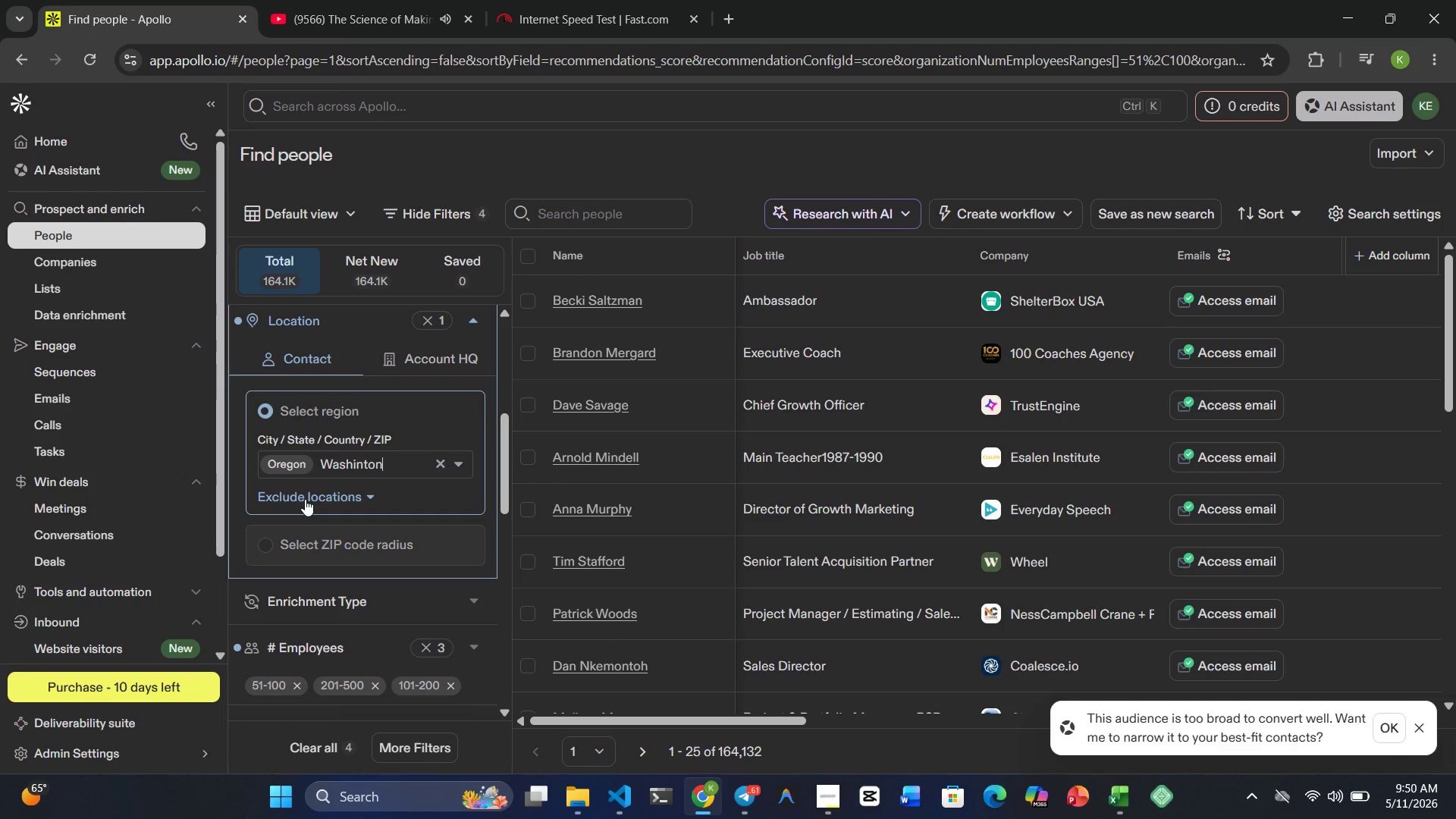 
key(Backspace)
 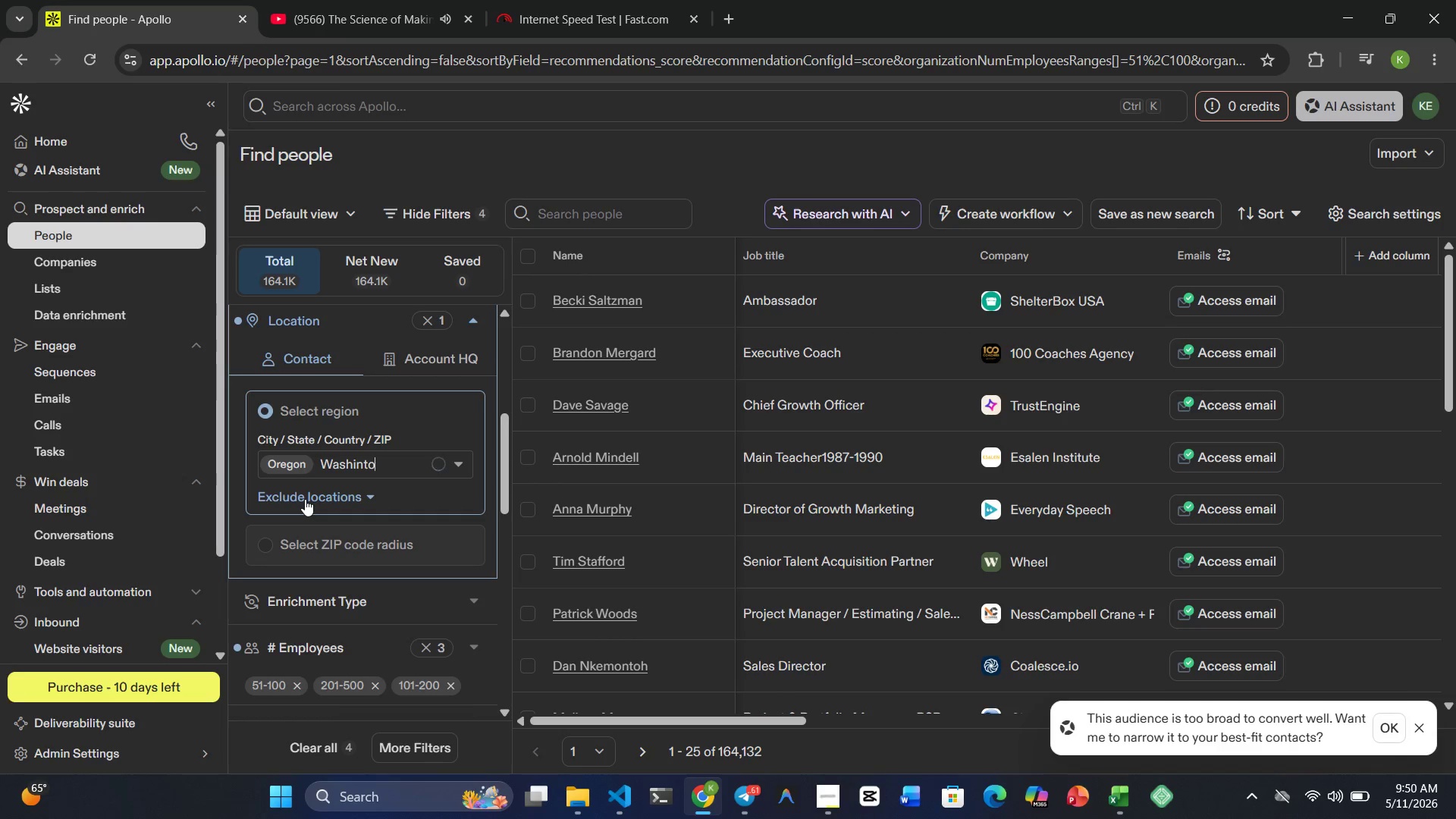 
key(Backspace)
 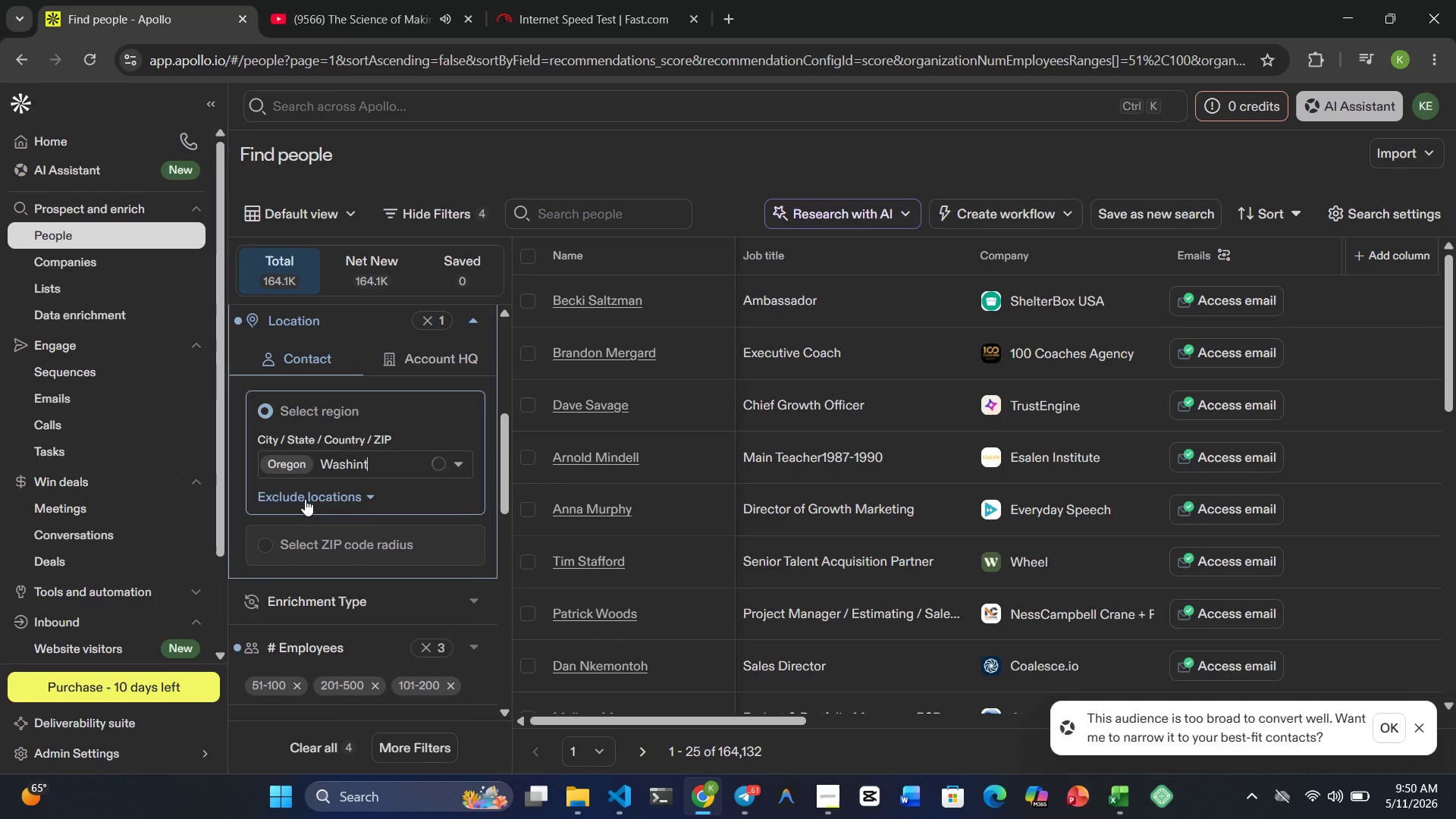 
key(Backspace)
 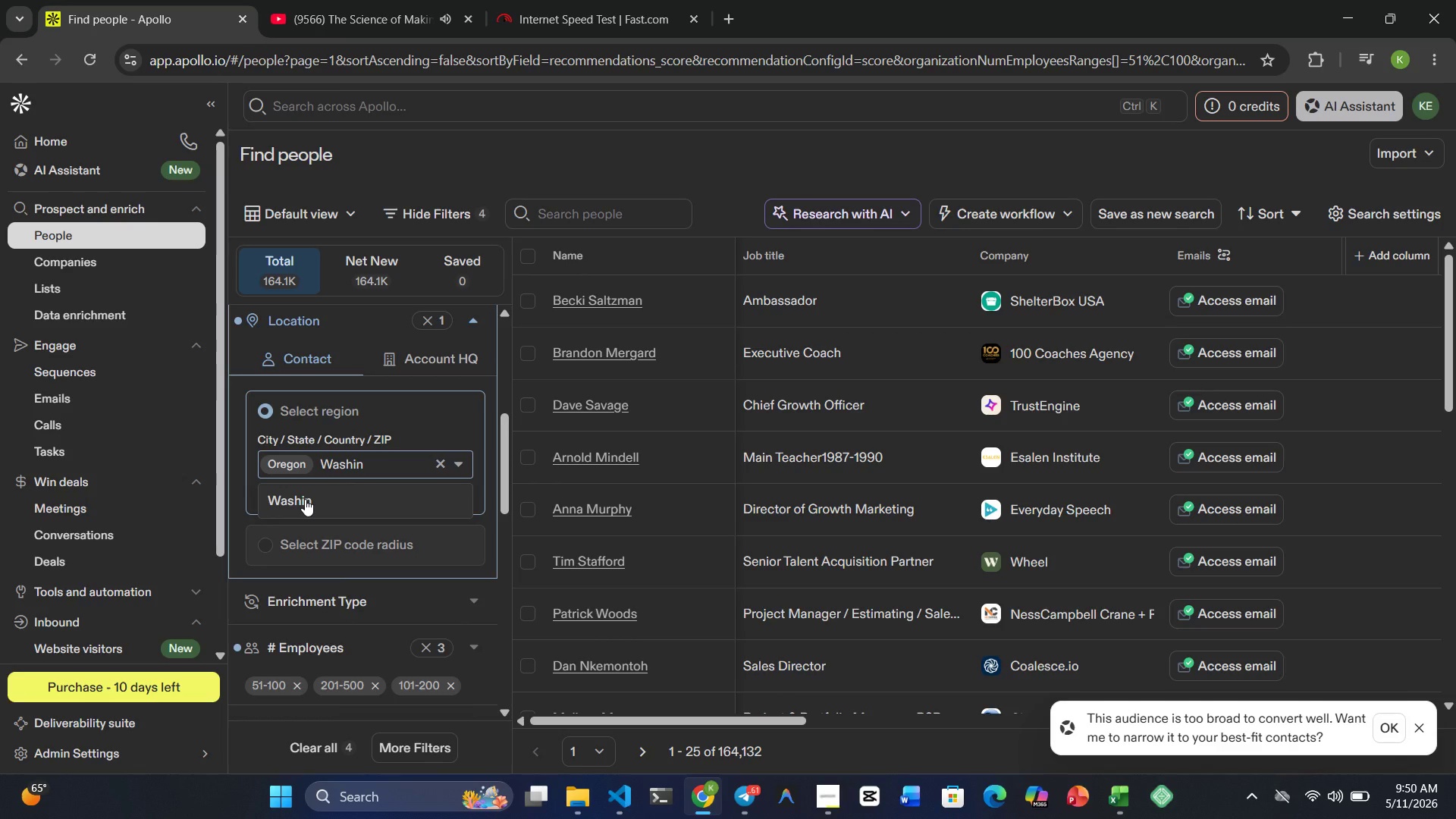 
key(G)
 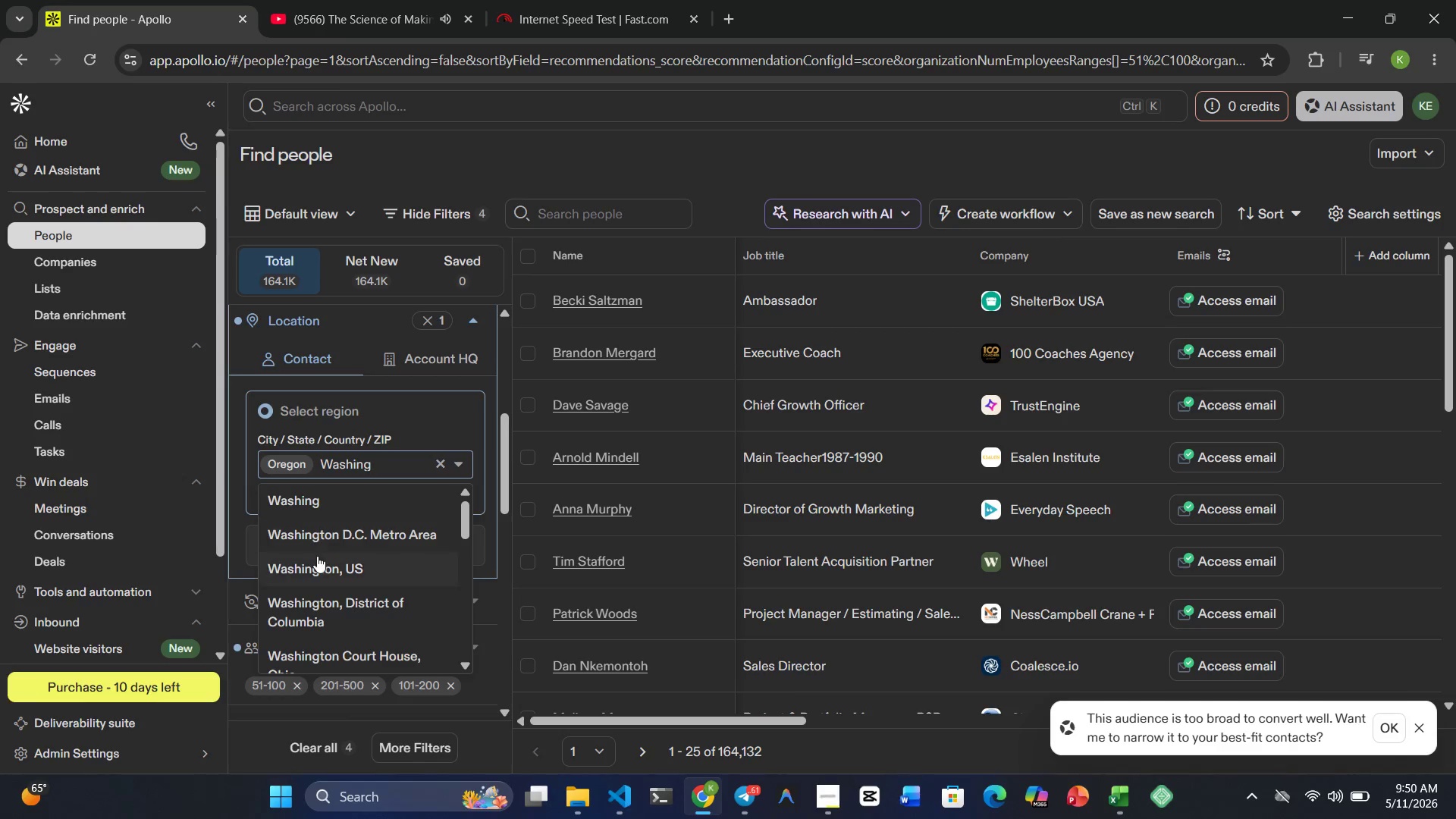 
left_click([318, 563])
 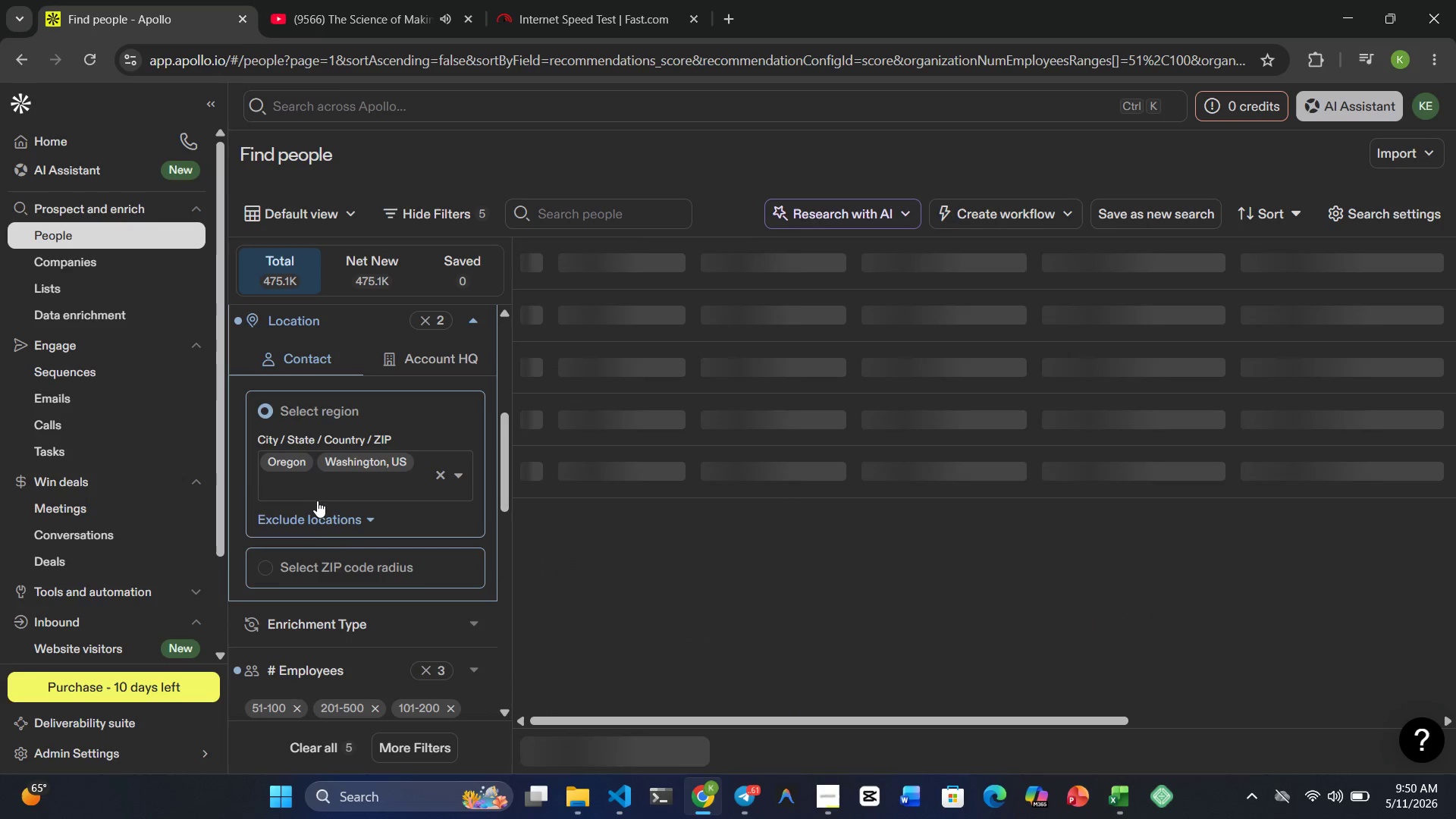 
left_click([292, 462])
 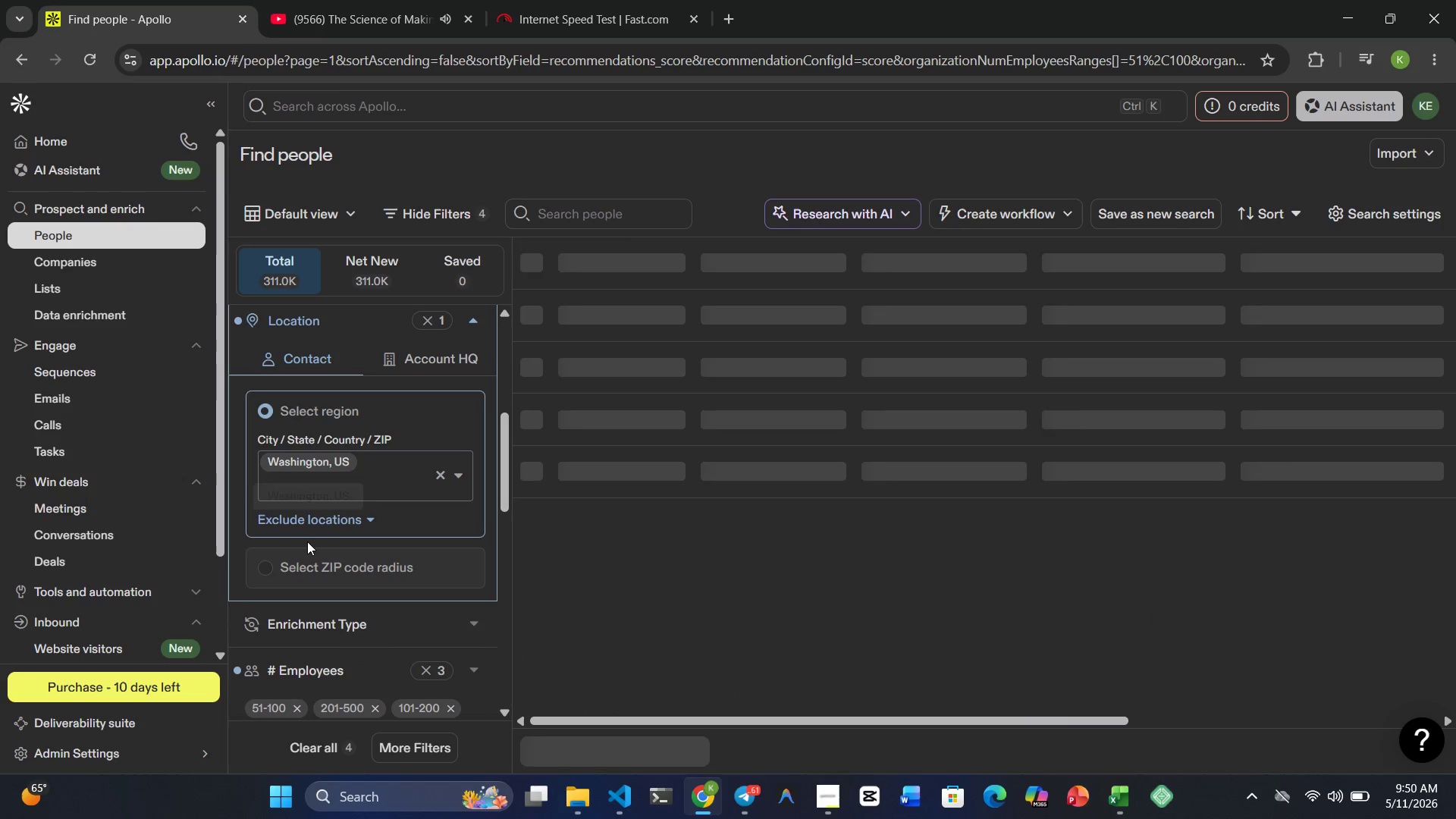 
type(Oregn)
 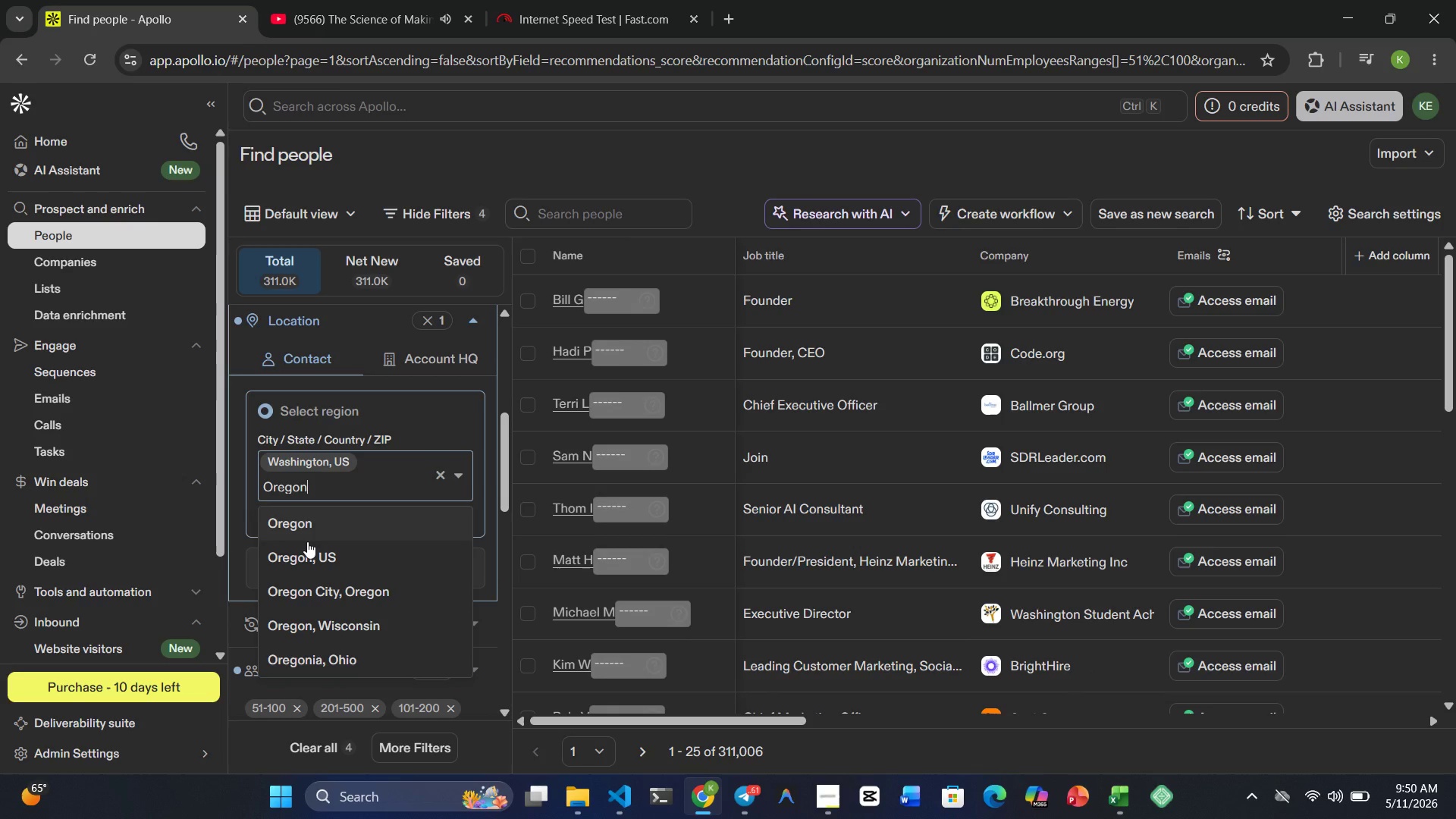 
hold_key(key=O, duration=0.33)
 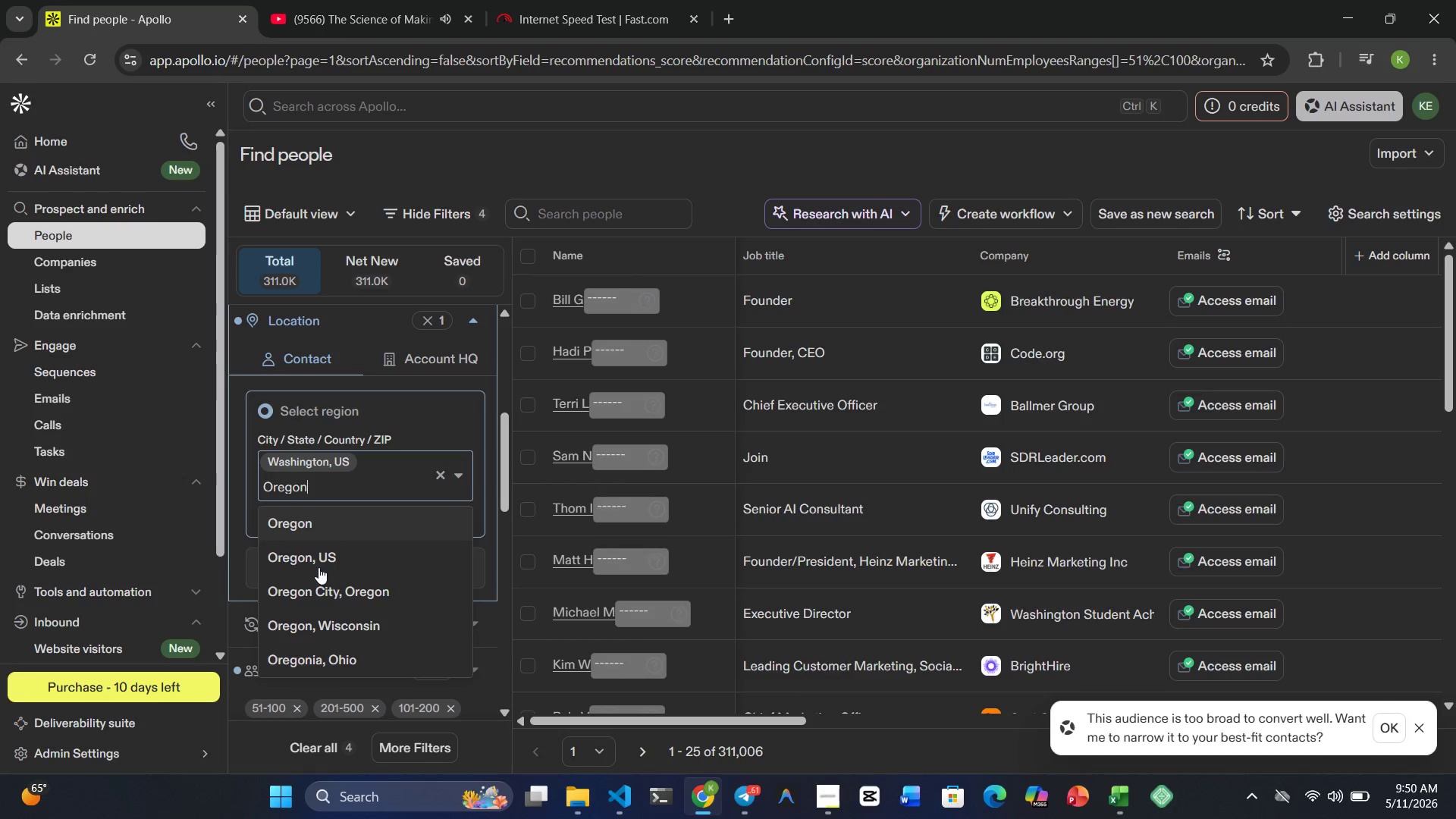 
wait(5.3)
 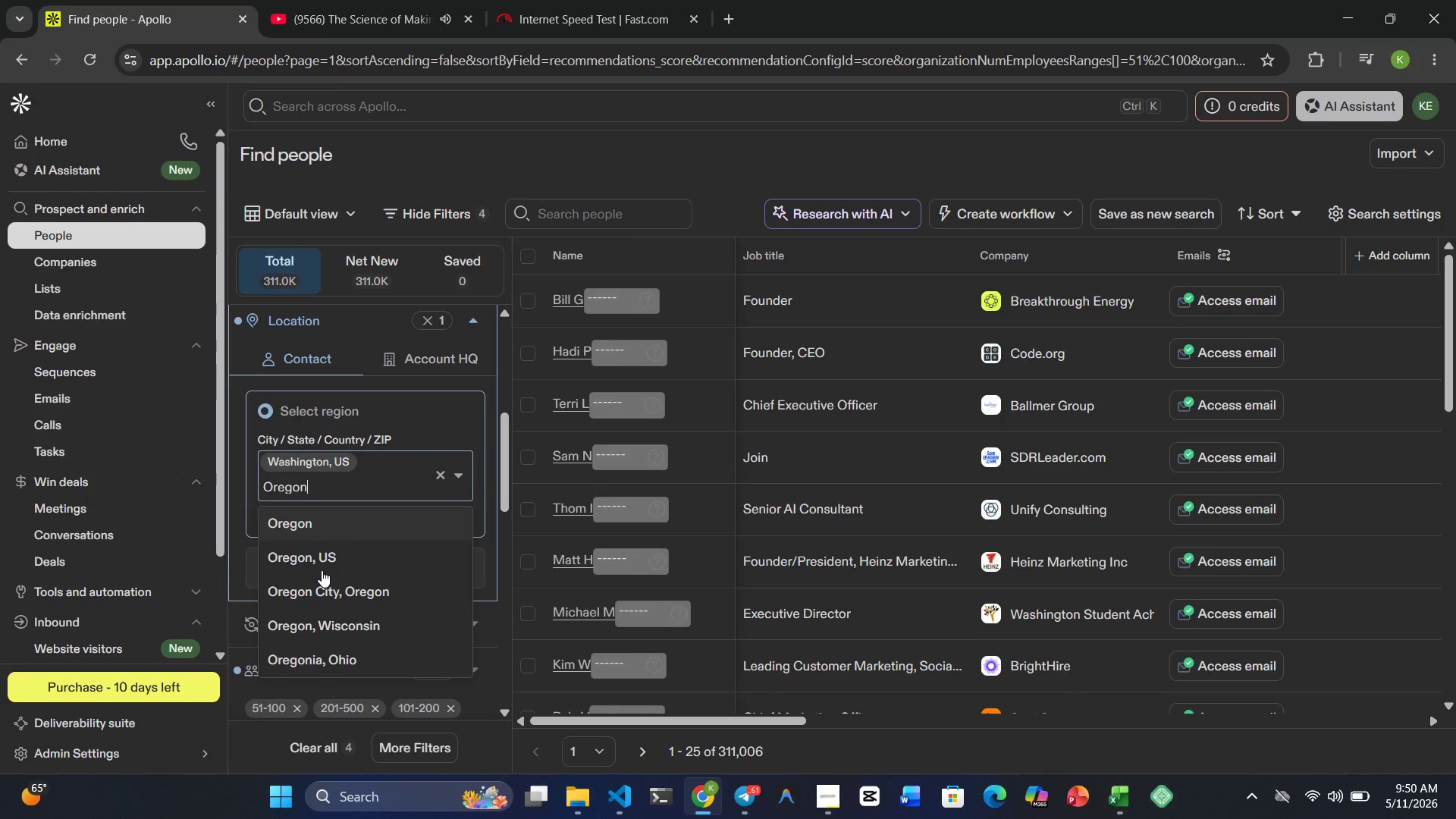 
left_click([340, 571])
 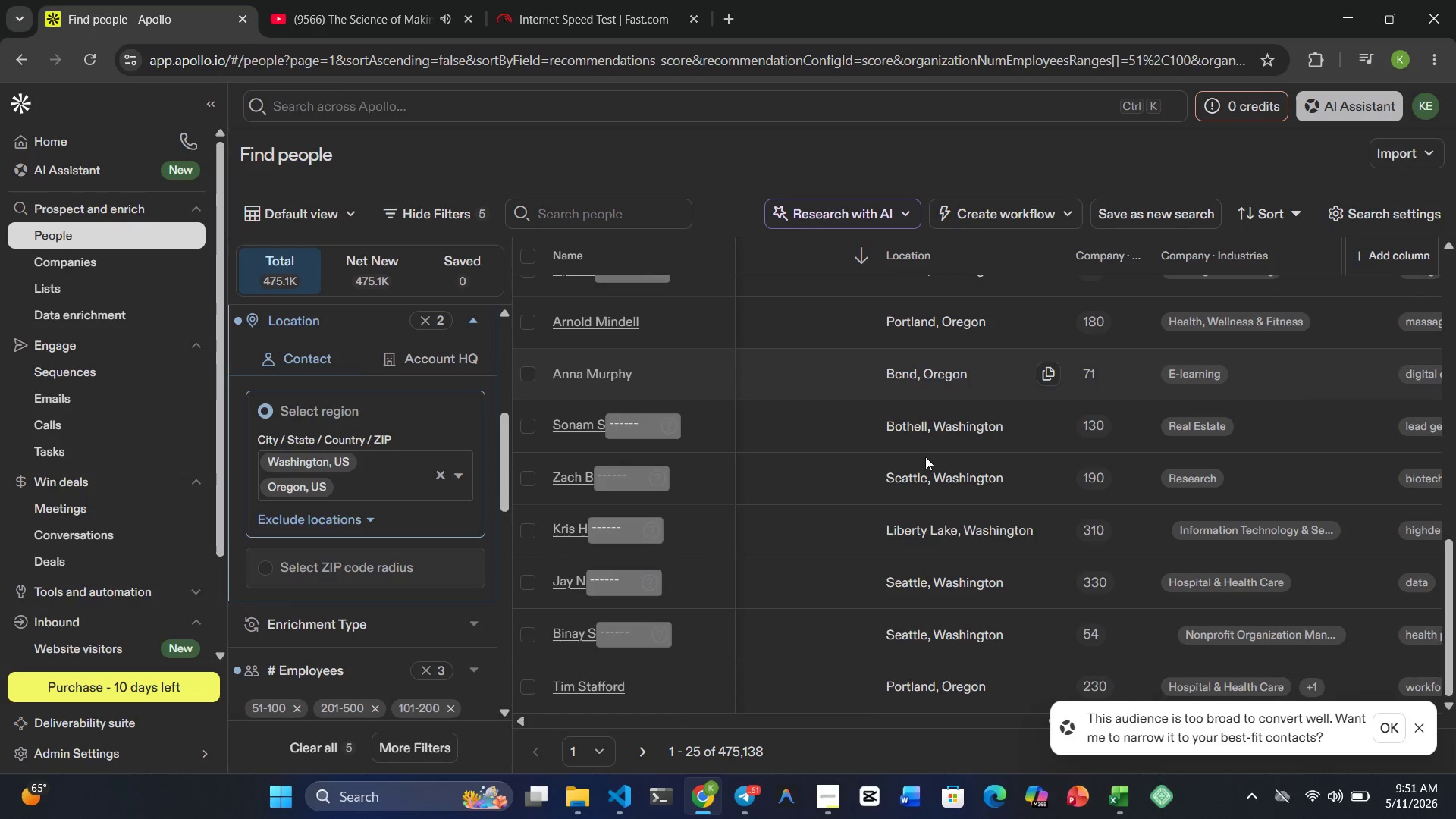 
wait(45.56)
 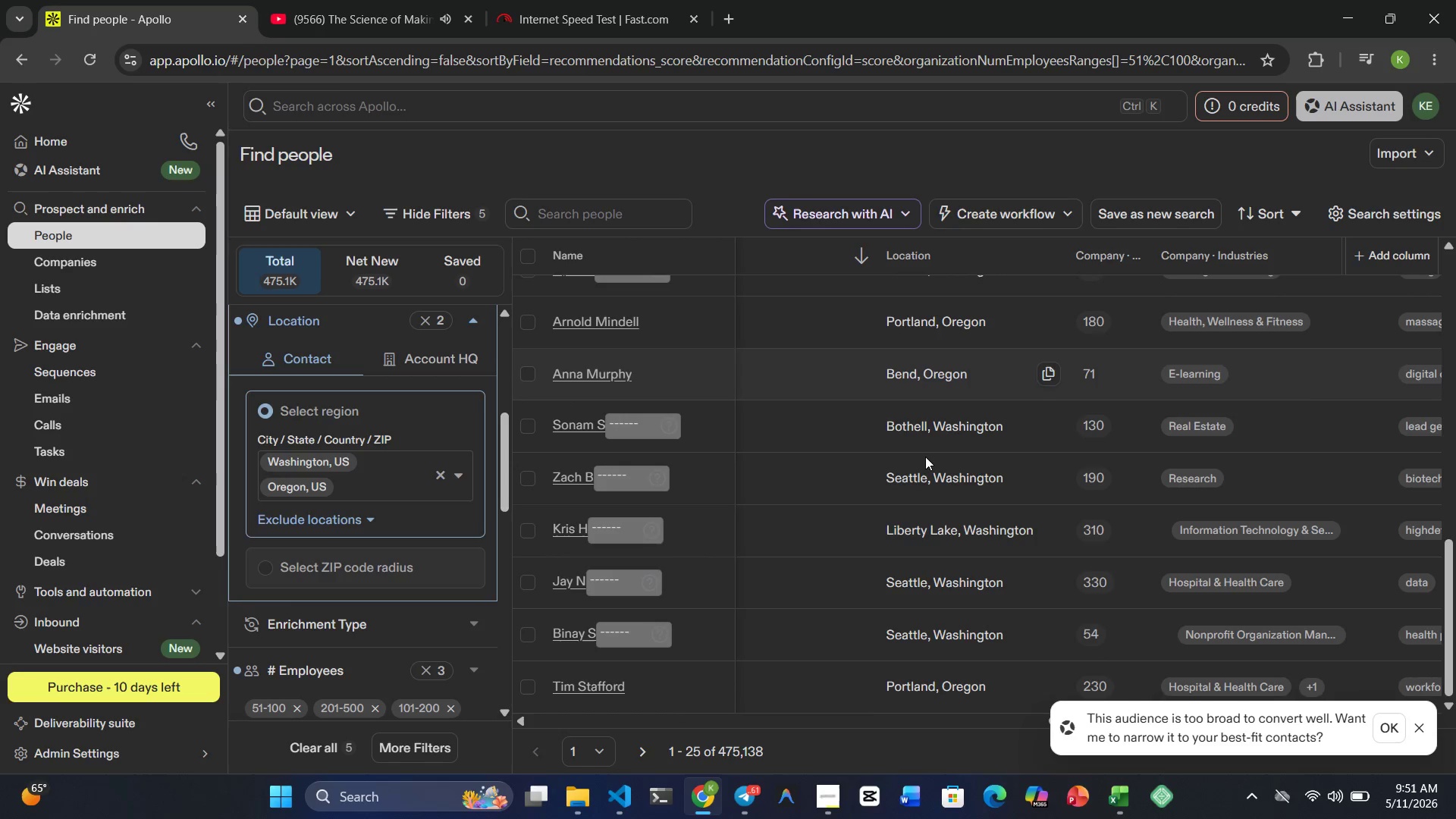 
left_click([471, 541])
 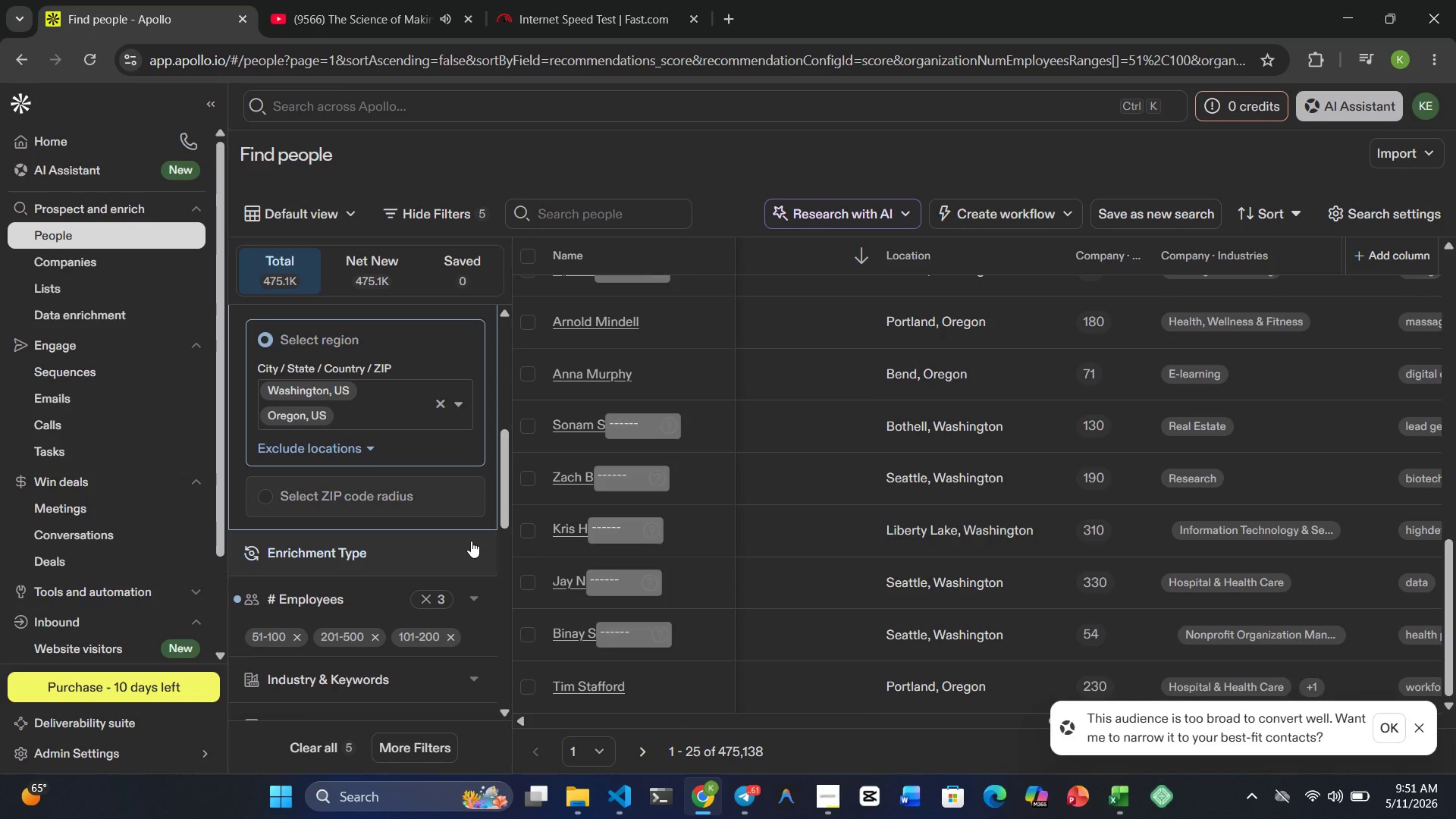 
left_click([471, 541])
 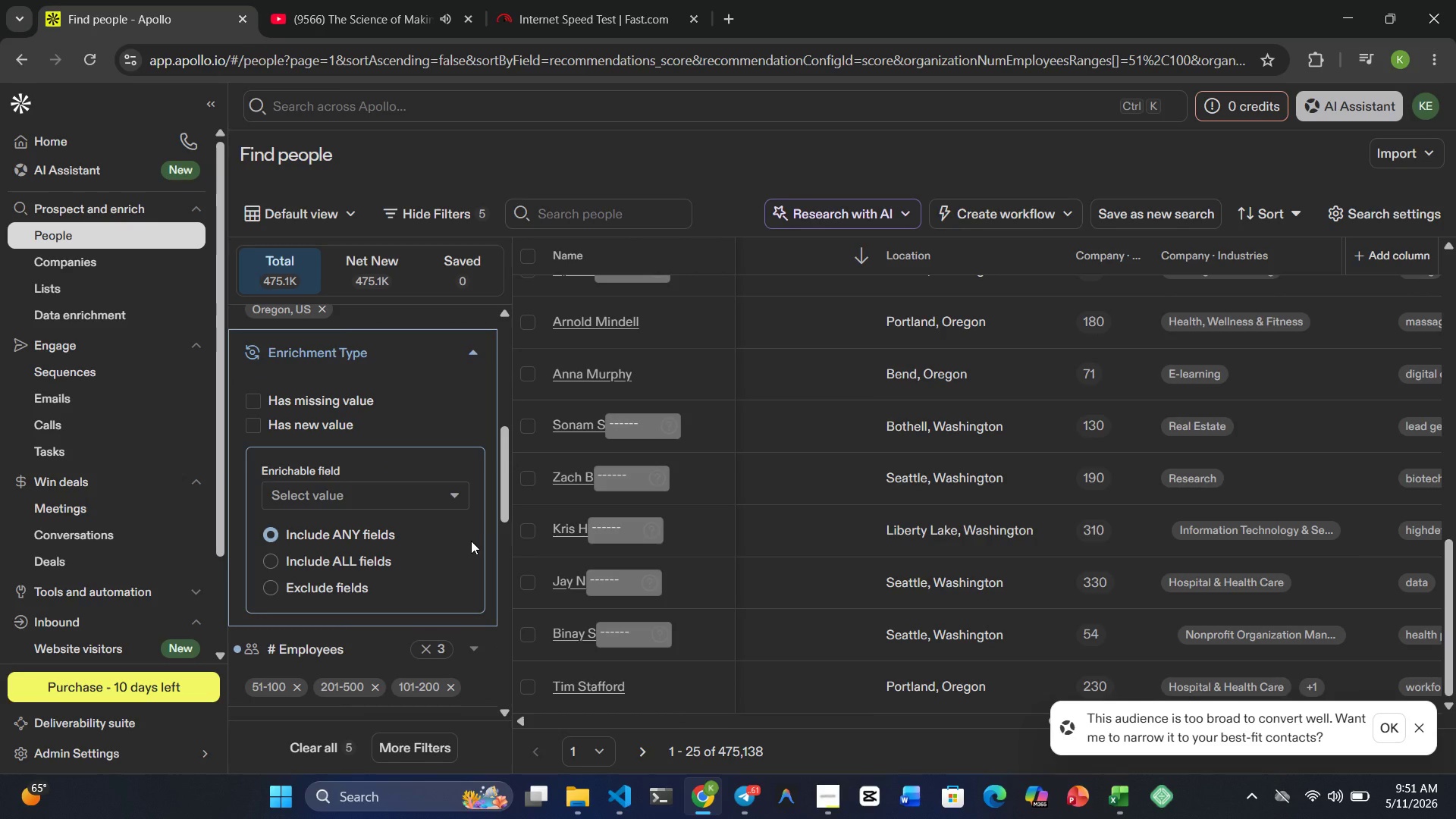 
mouse_move([455, 532])
 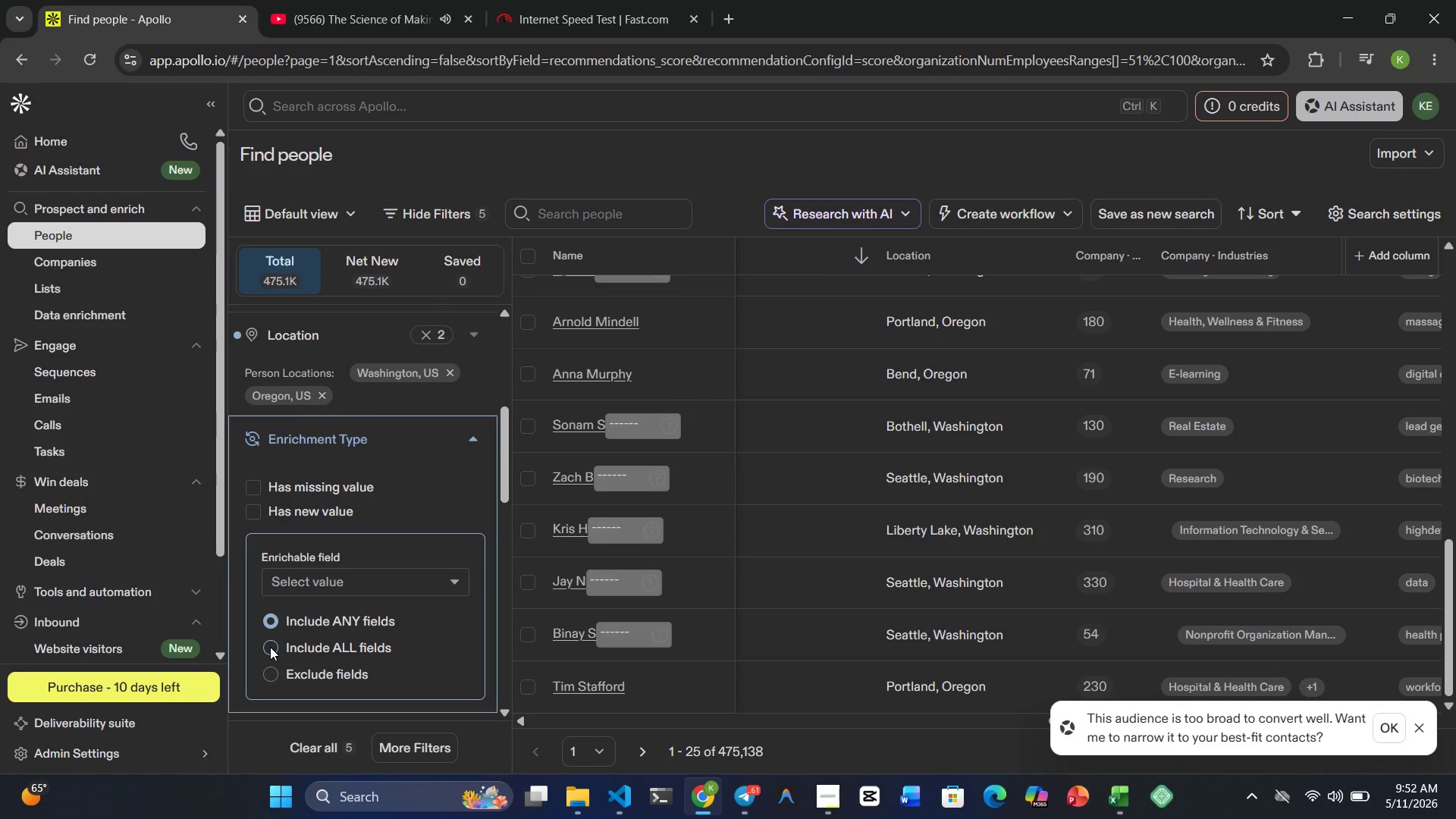 
wait(23.31)
 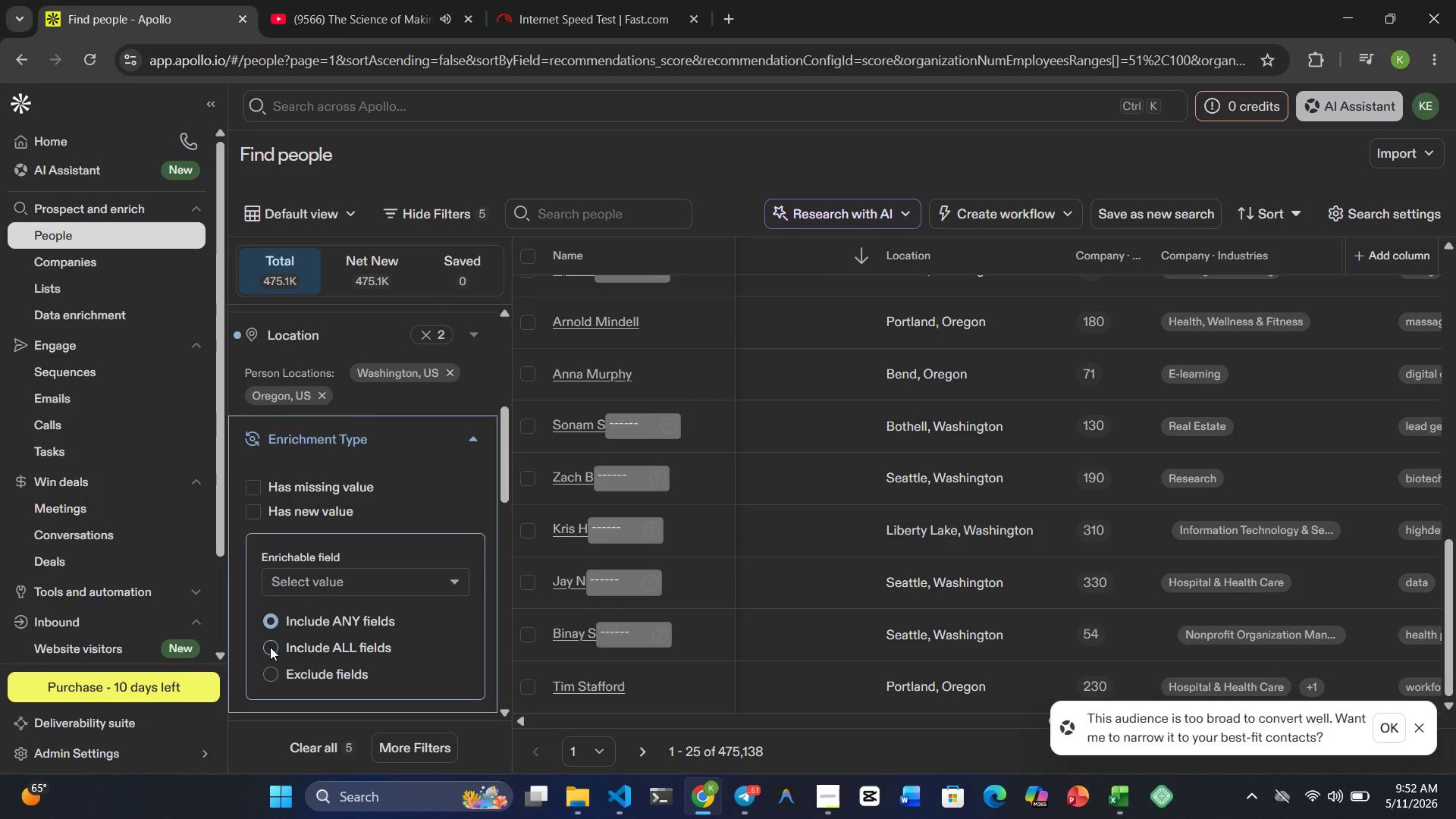 
left_click([268, 670])
 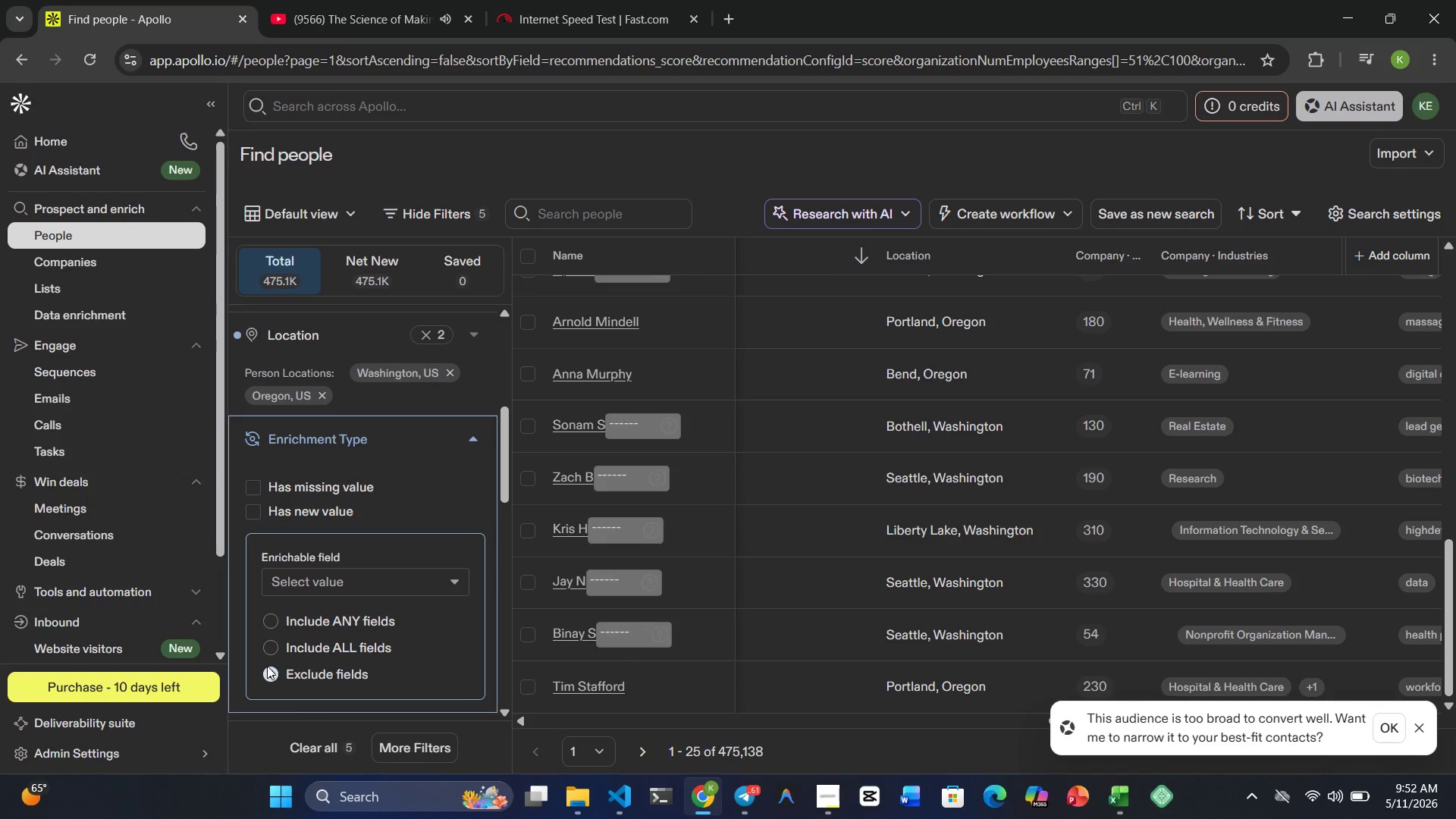 
left_click([268, 644])
 